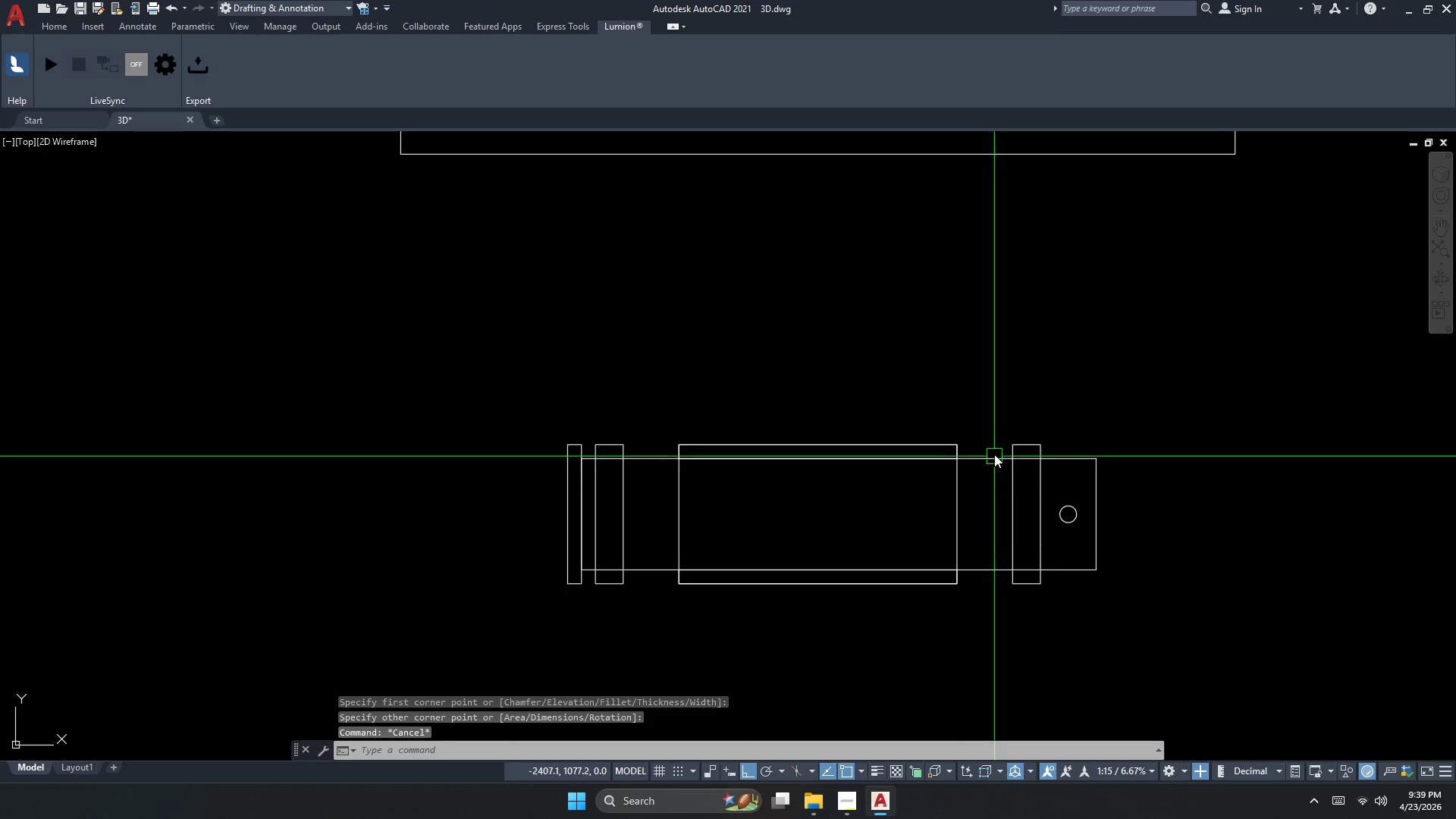 
key(Space)
 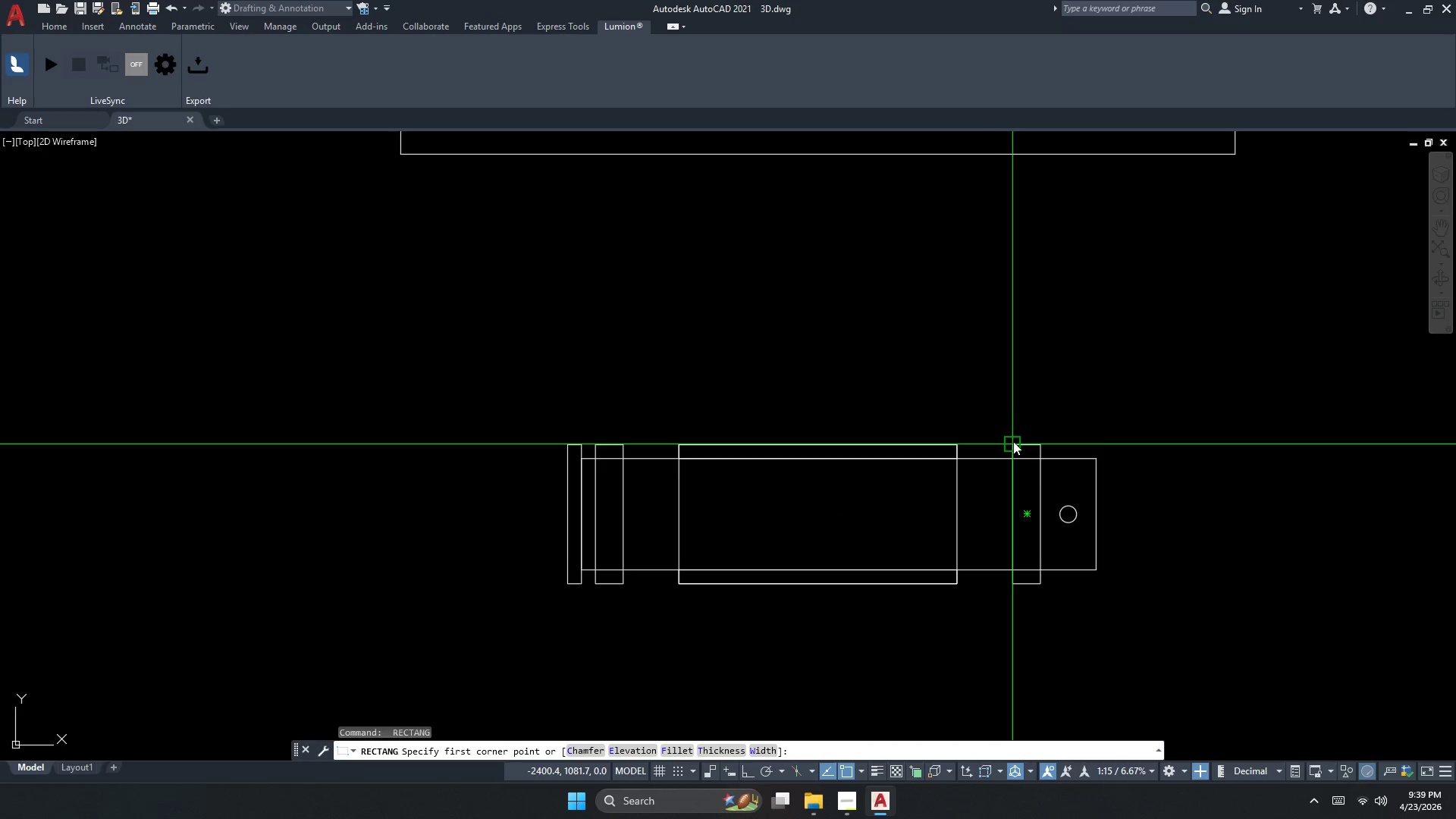 
left_click_drag(start_coordinate=[1013, 441], to_coordinate=[1019, 447])
 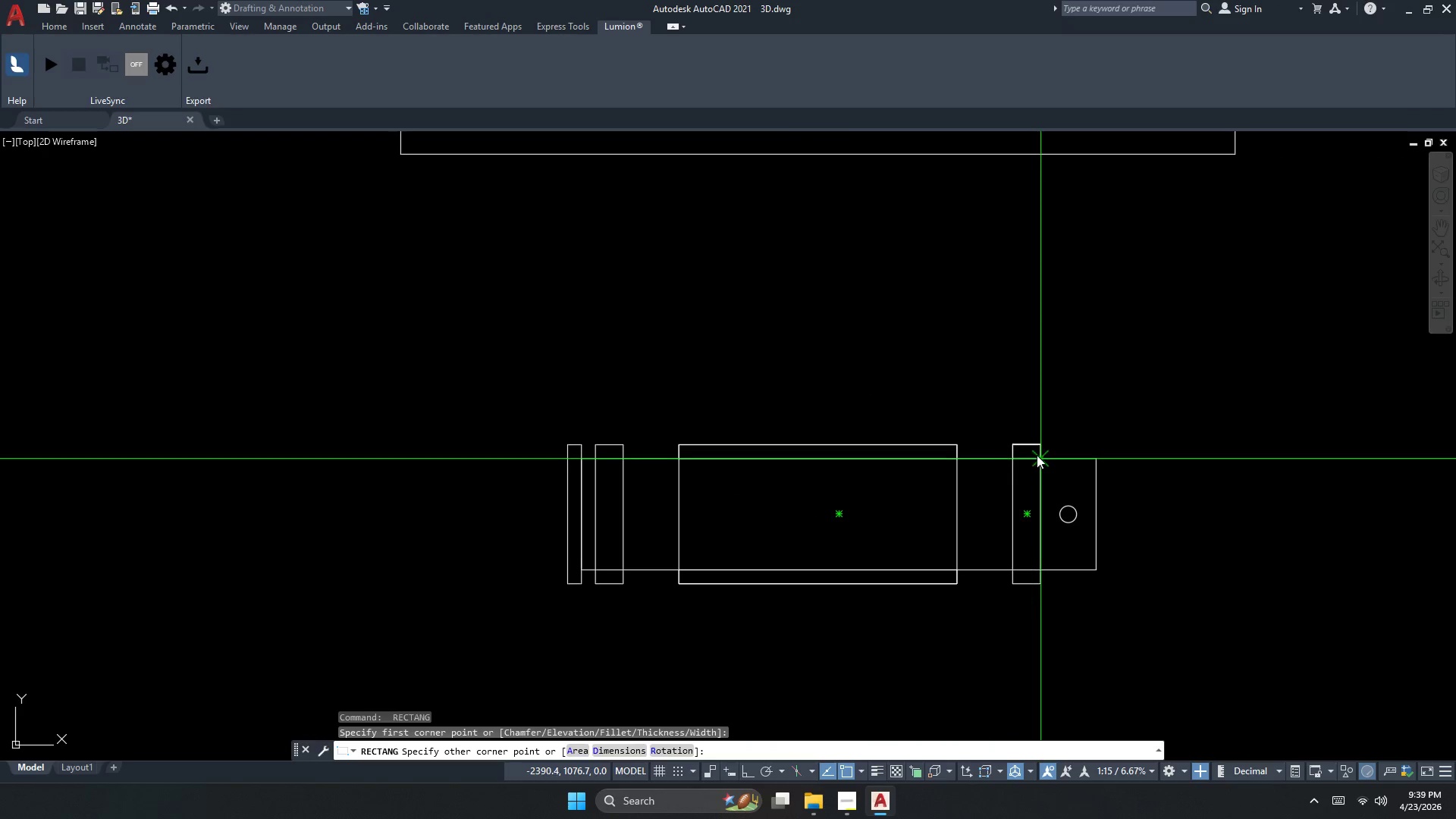 
left_click([1037, 455])
 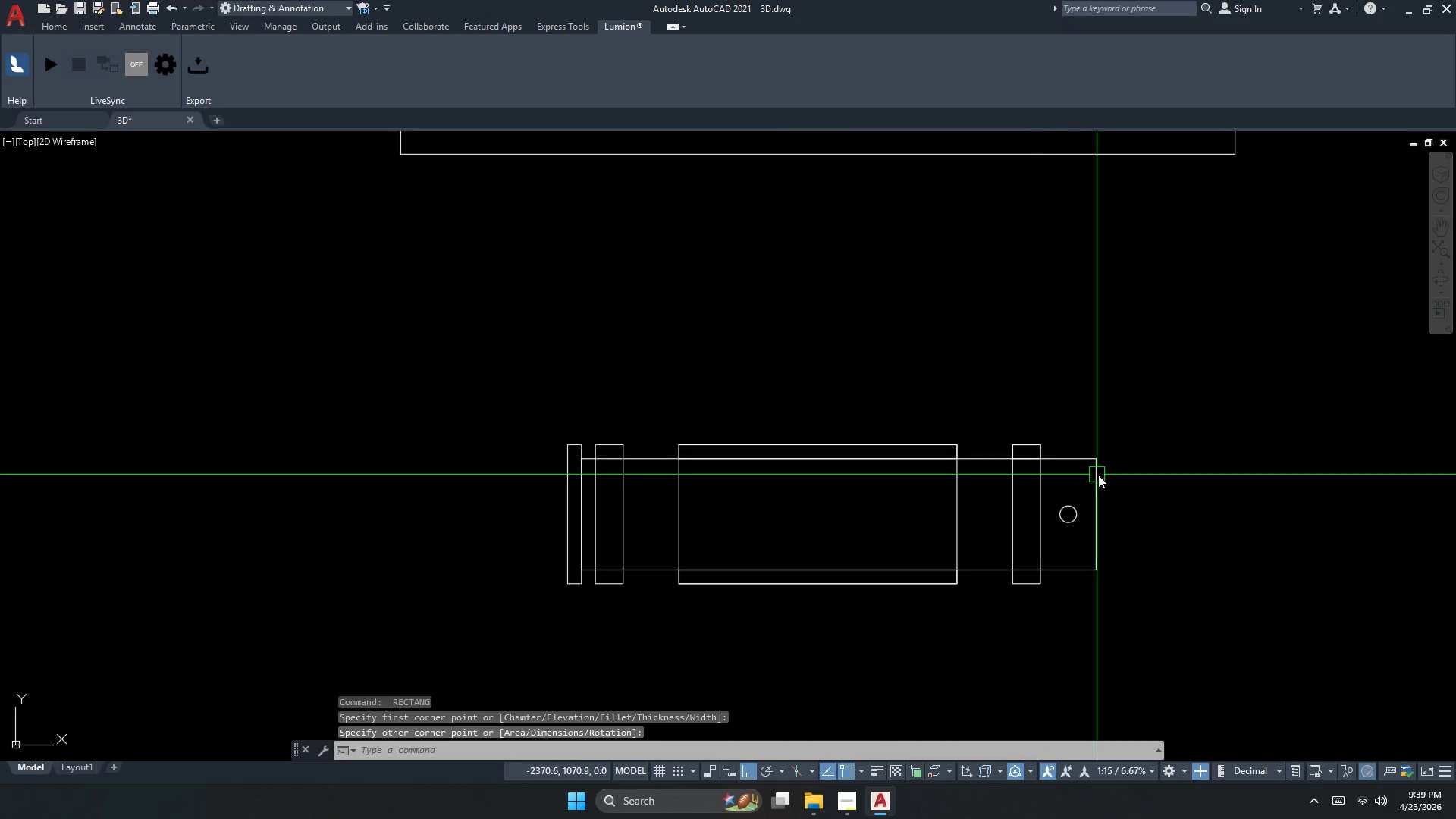 
key(Escape)
 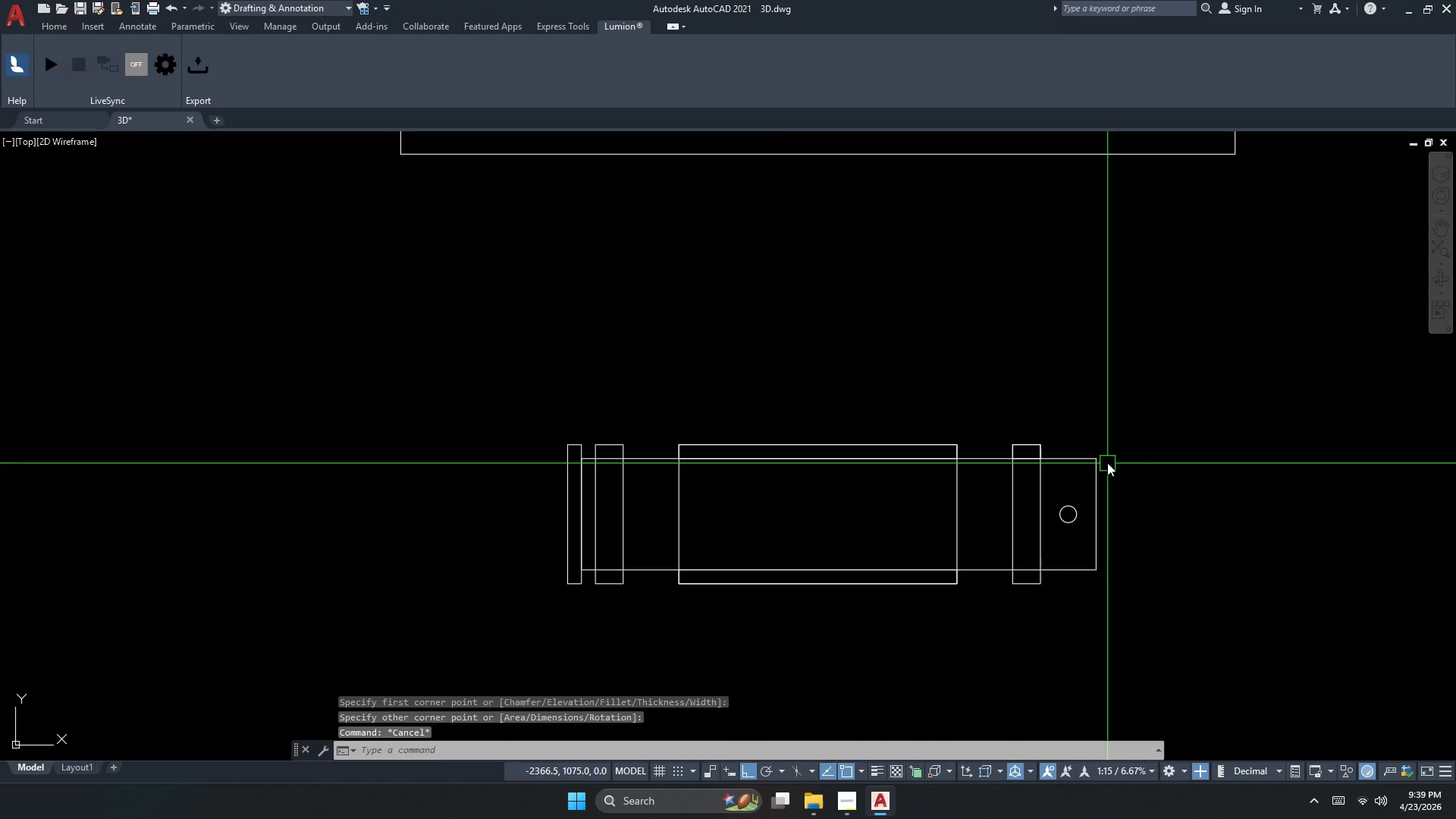 
key(Space)
 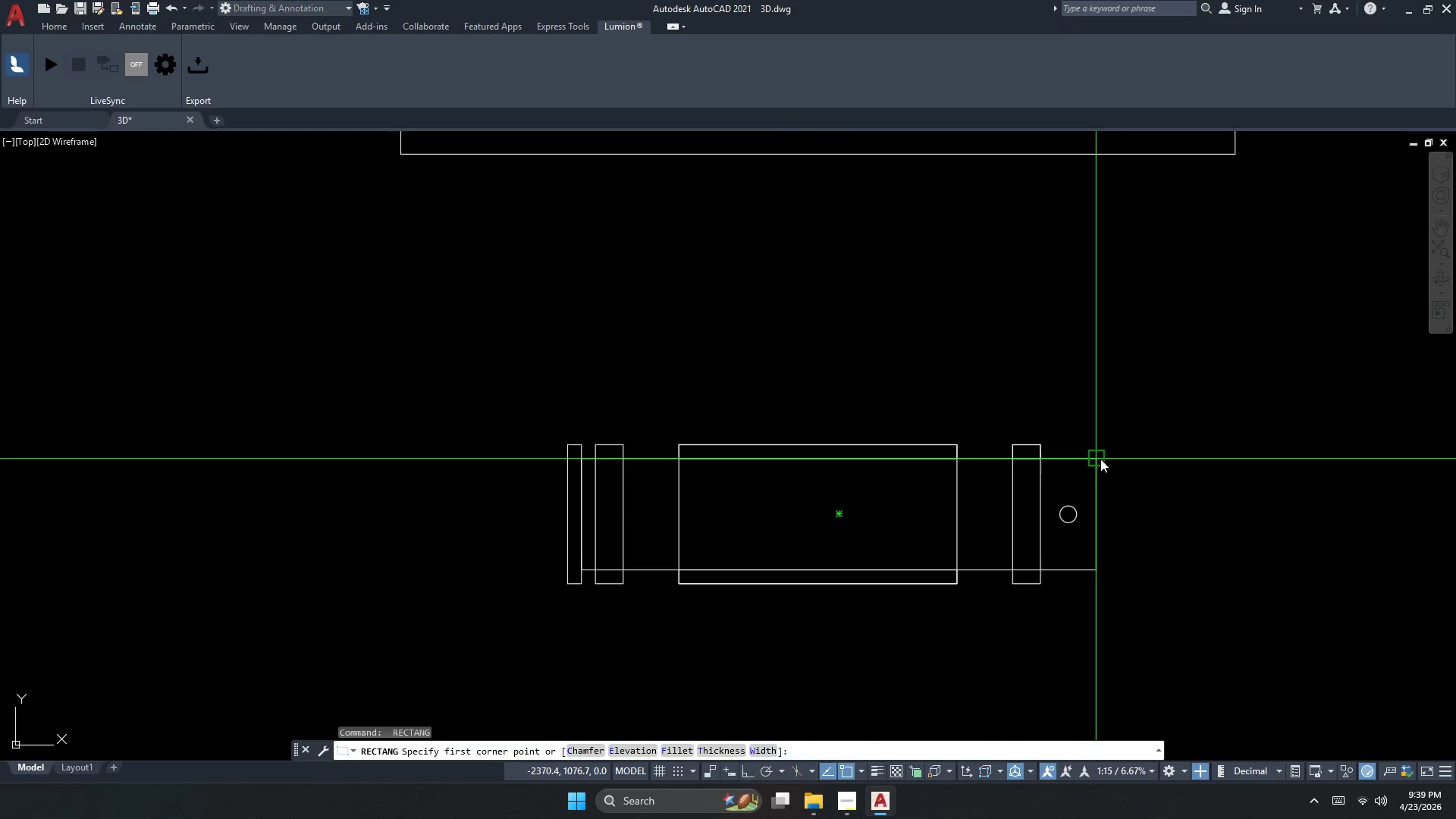 
left_click_drag(start_coordinate=[1100, 459], to_coordinate=[1065, 477])
 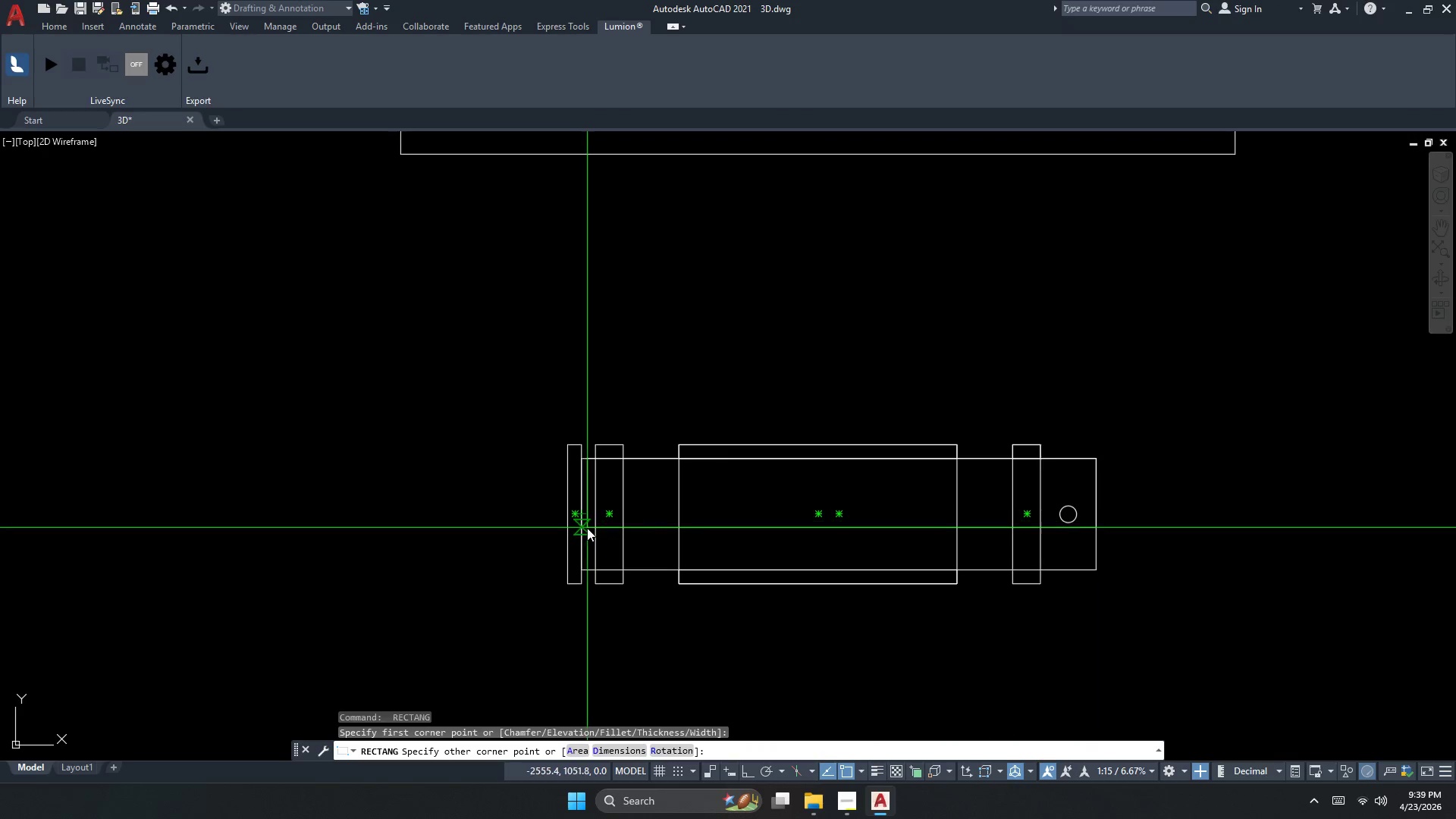 
key(Escape)
 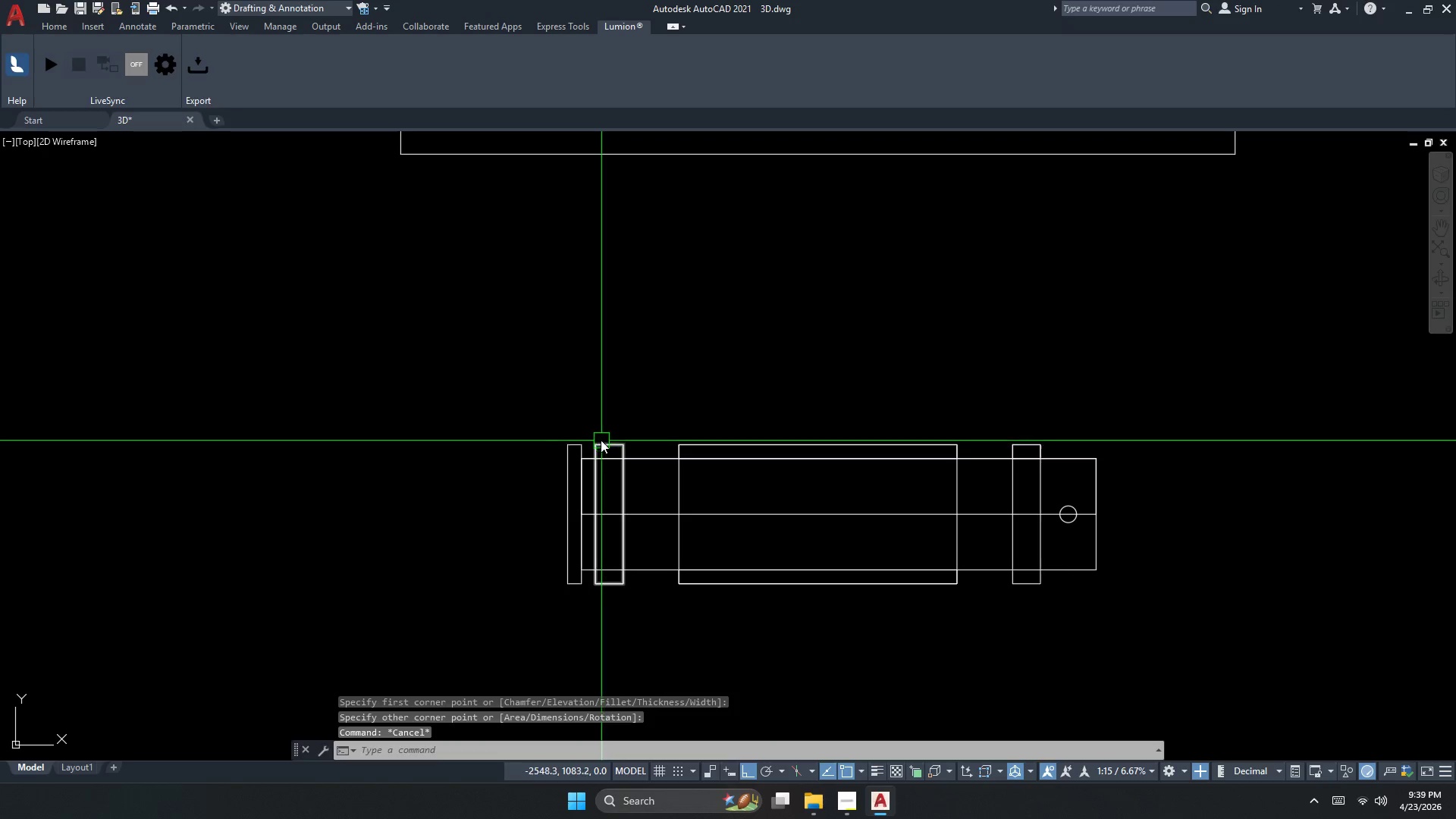 
key(Space)
 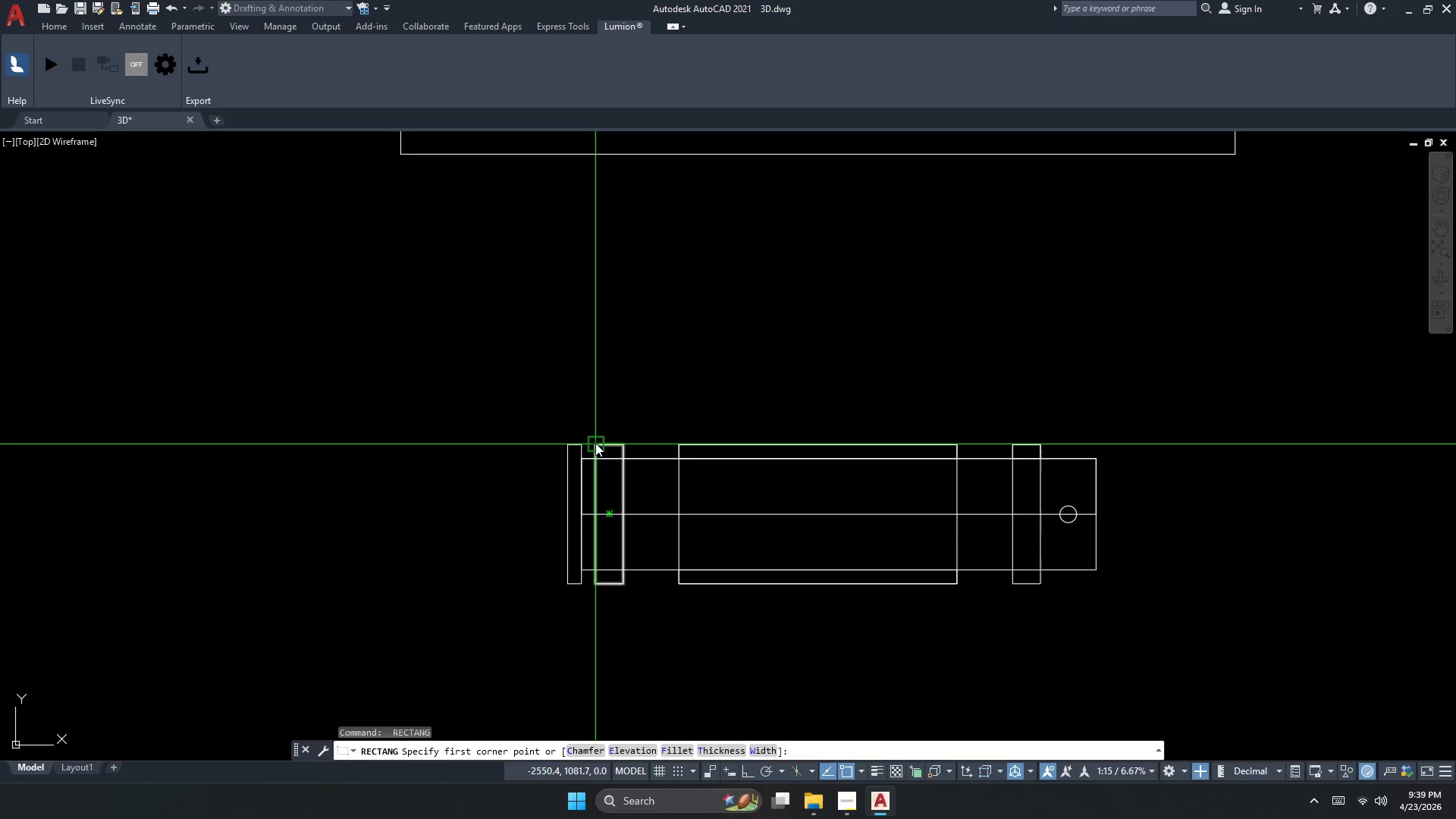 
left_click_drag(start_coordinate=[595, 443], to_coordinate=[599, 450])
 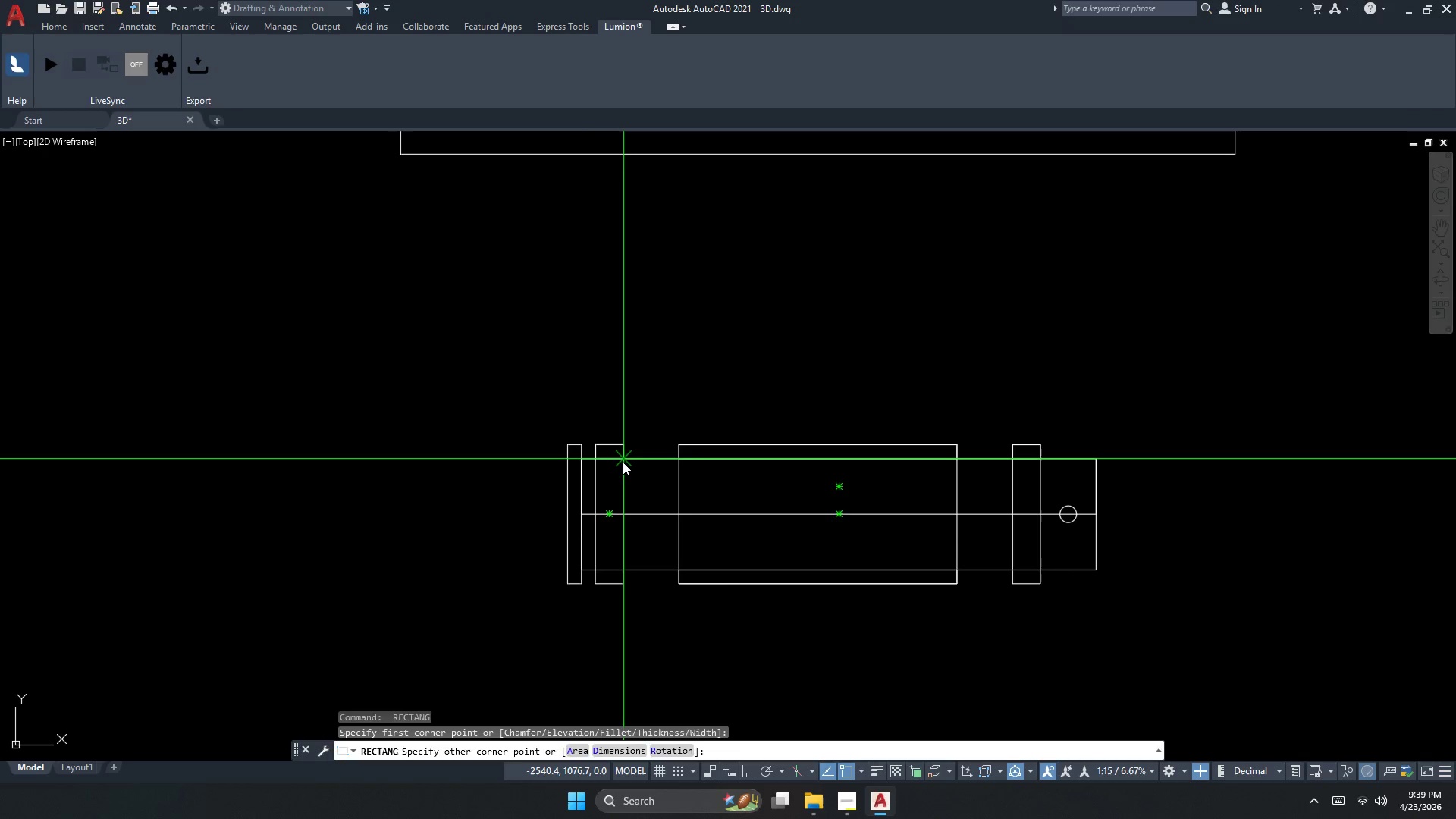 
left_click([623, 461])
 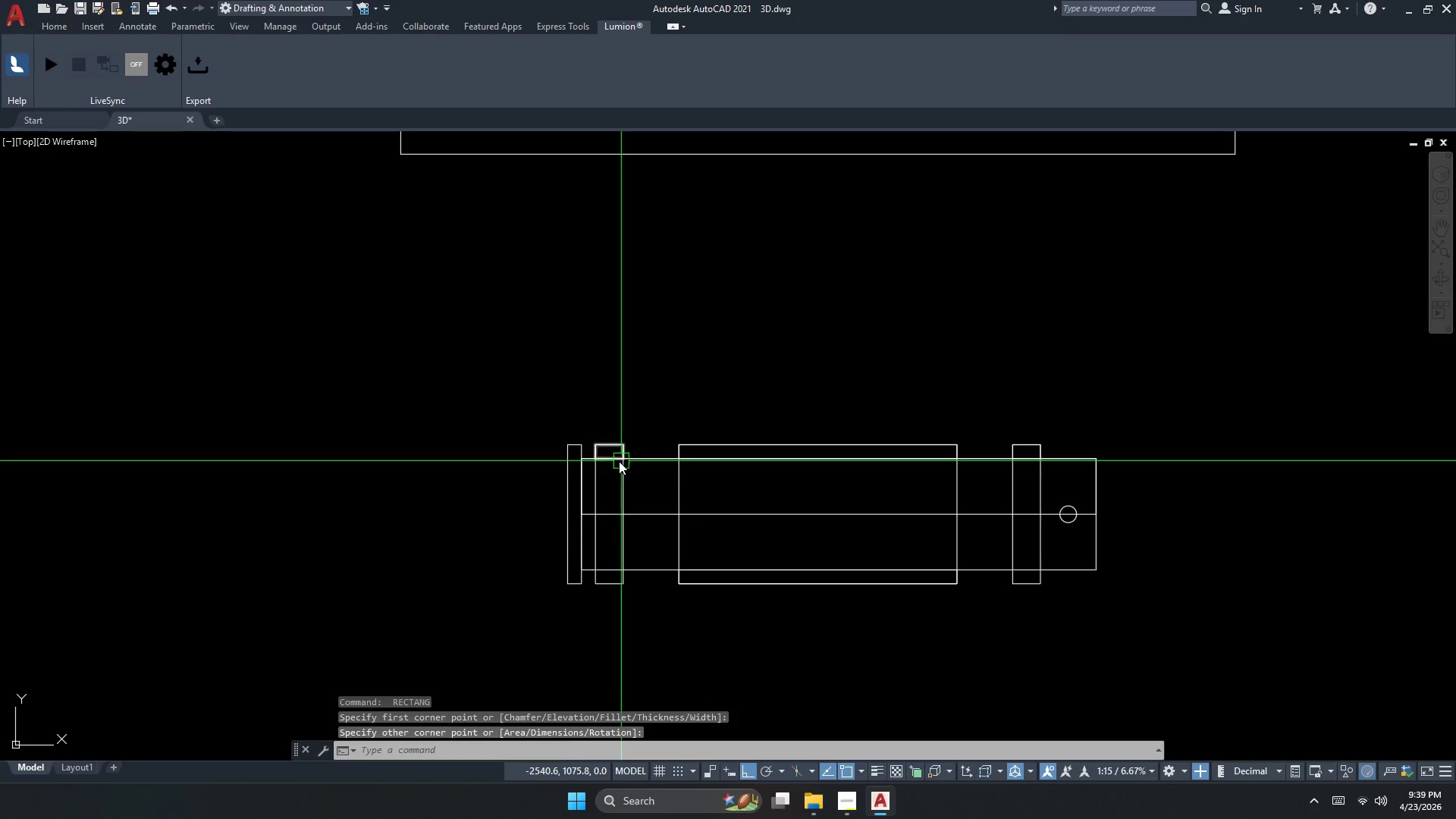 
key(Escape)
 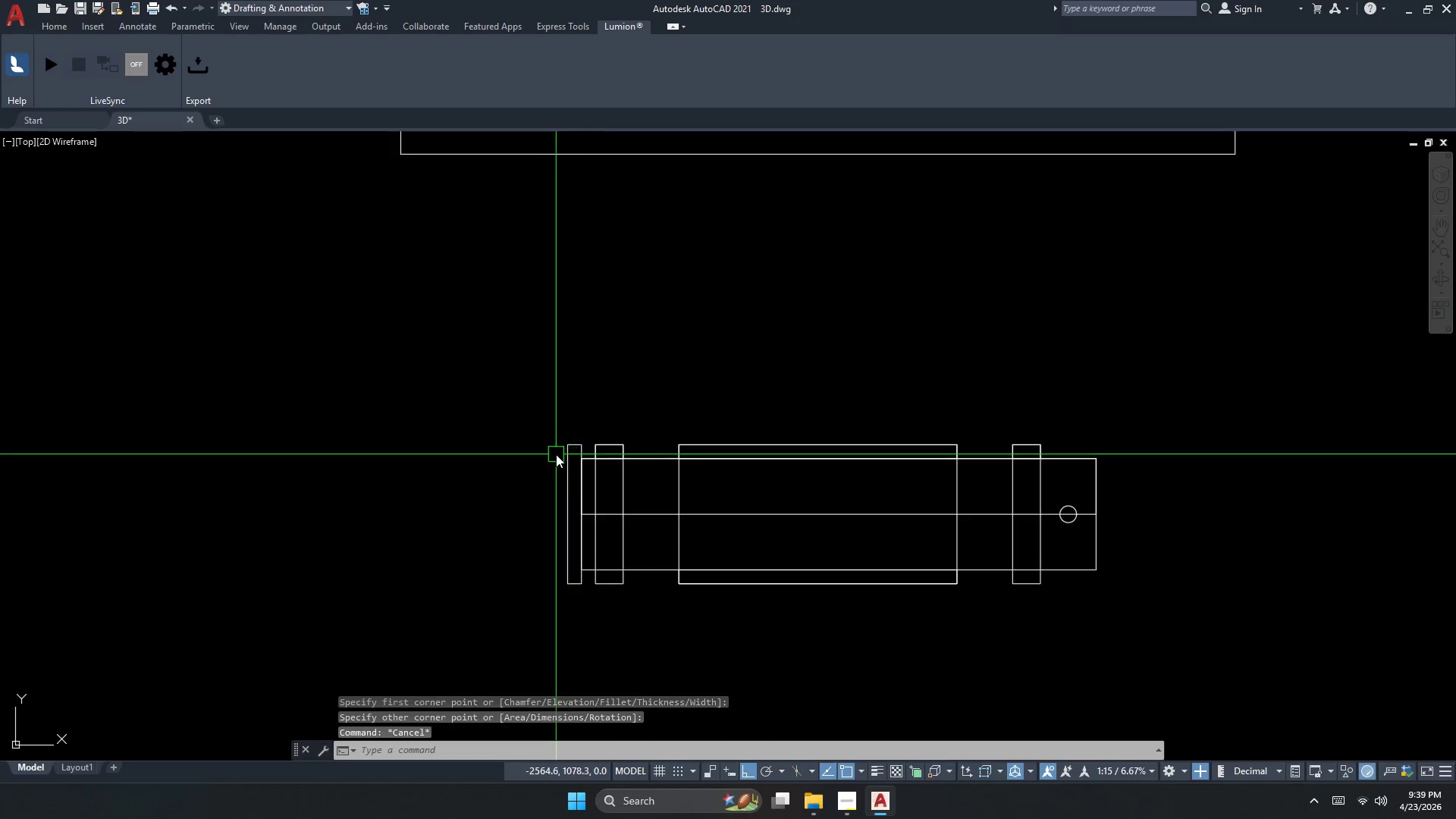 
key(Space)
 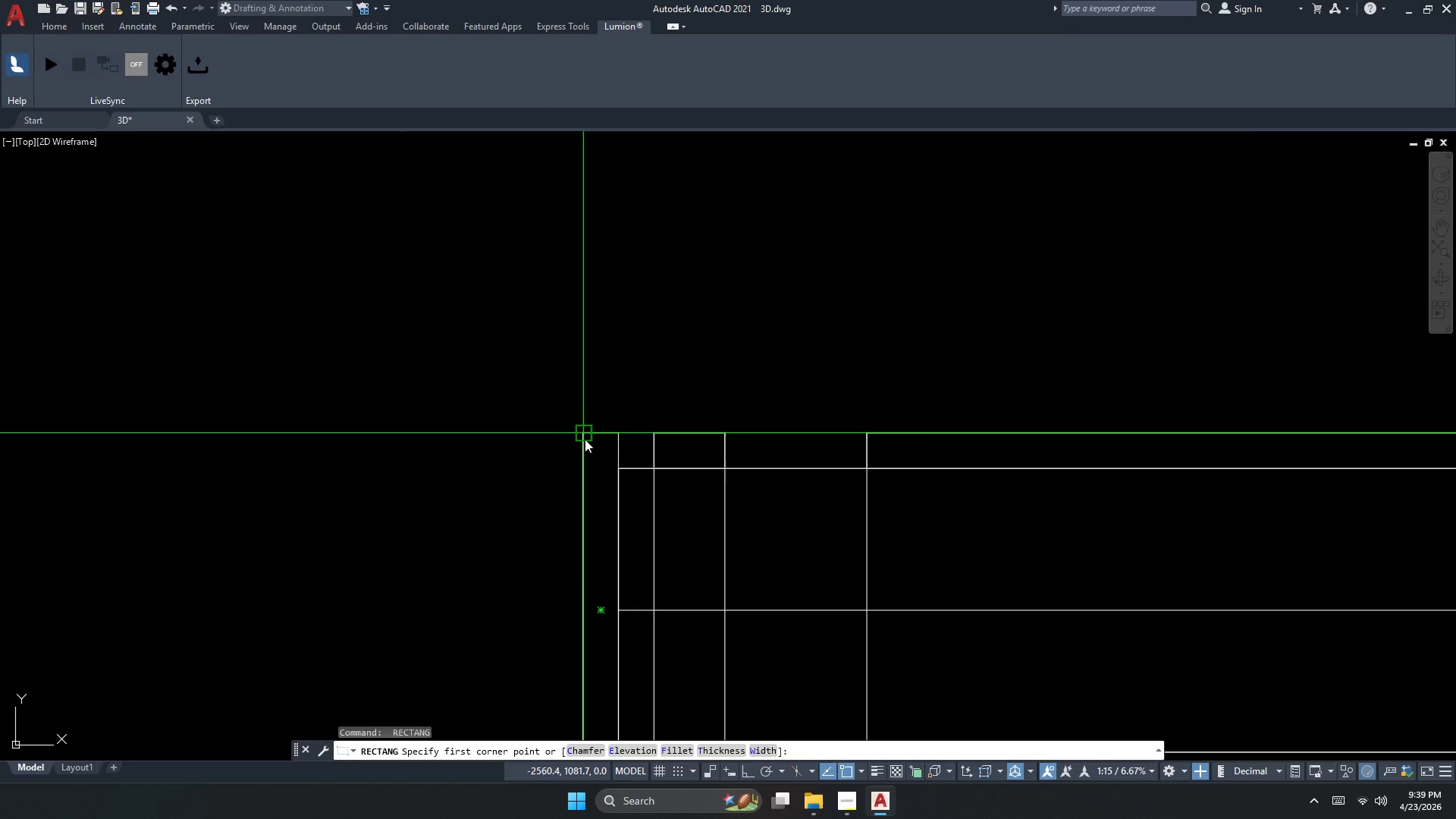 
scroll: coordinate [556, 454], scroll_direction: up, amount: 2.0
 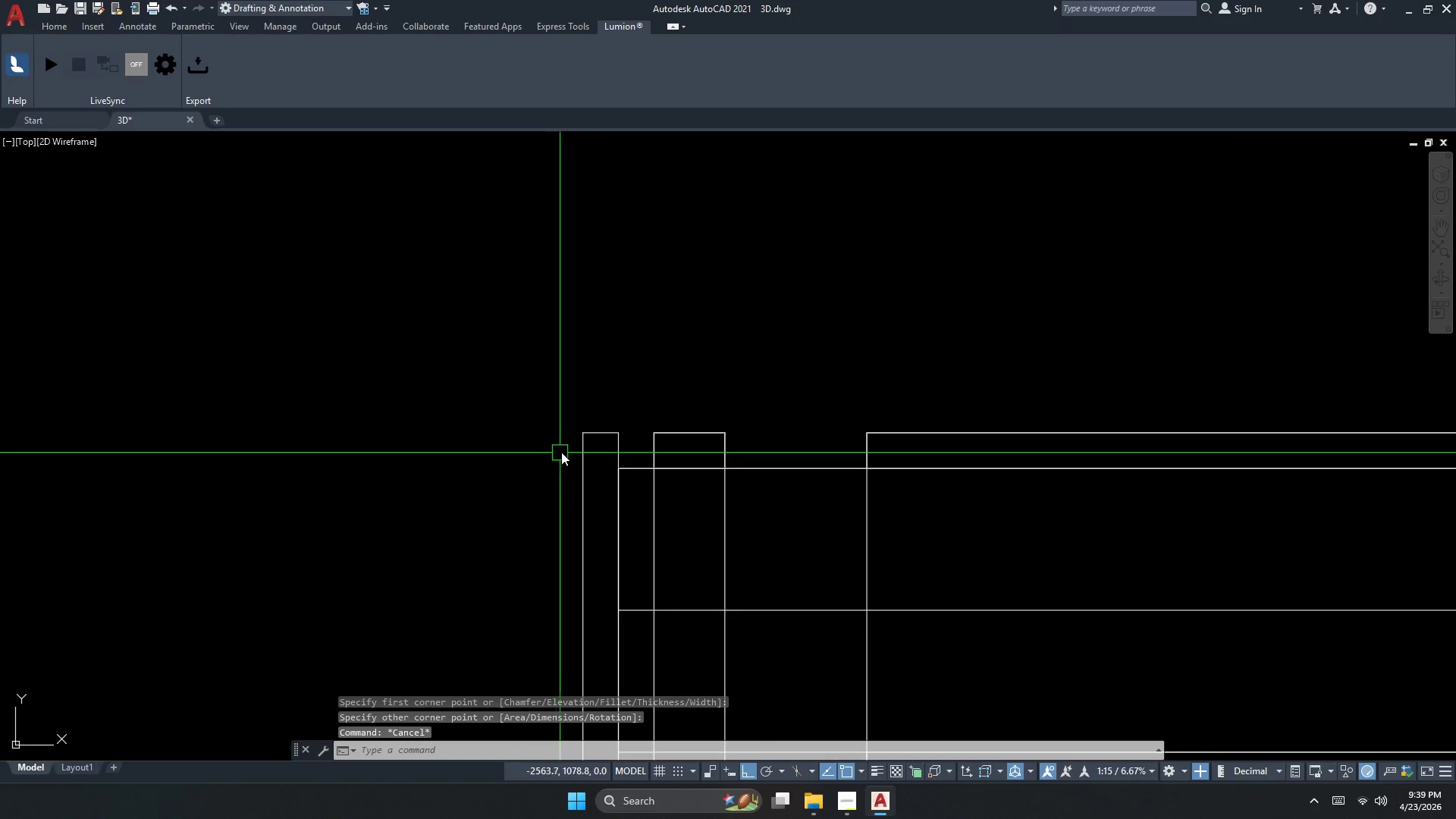 
left_click_drag(start_coordinate=[585, 438], to_coordinate=[585, 441])
 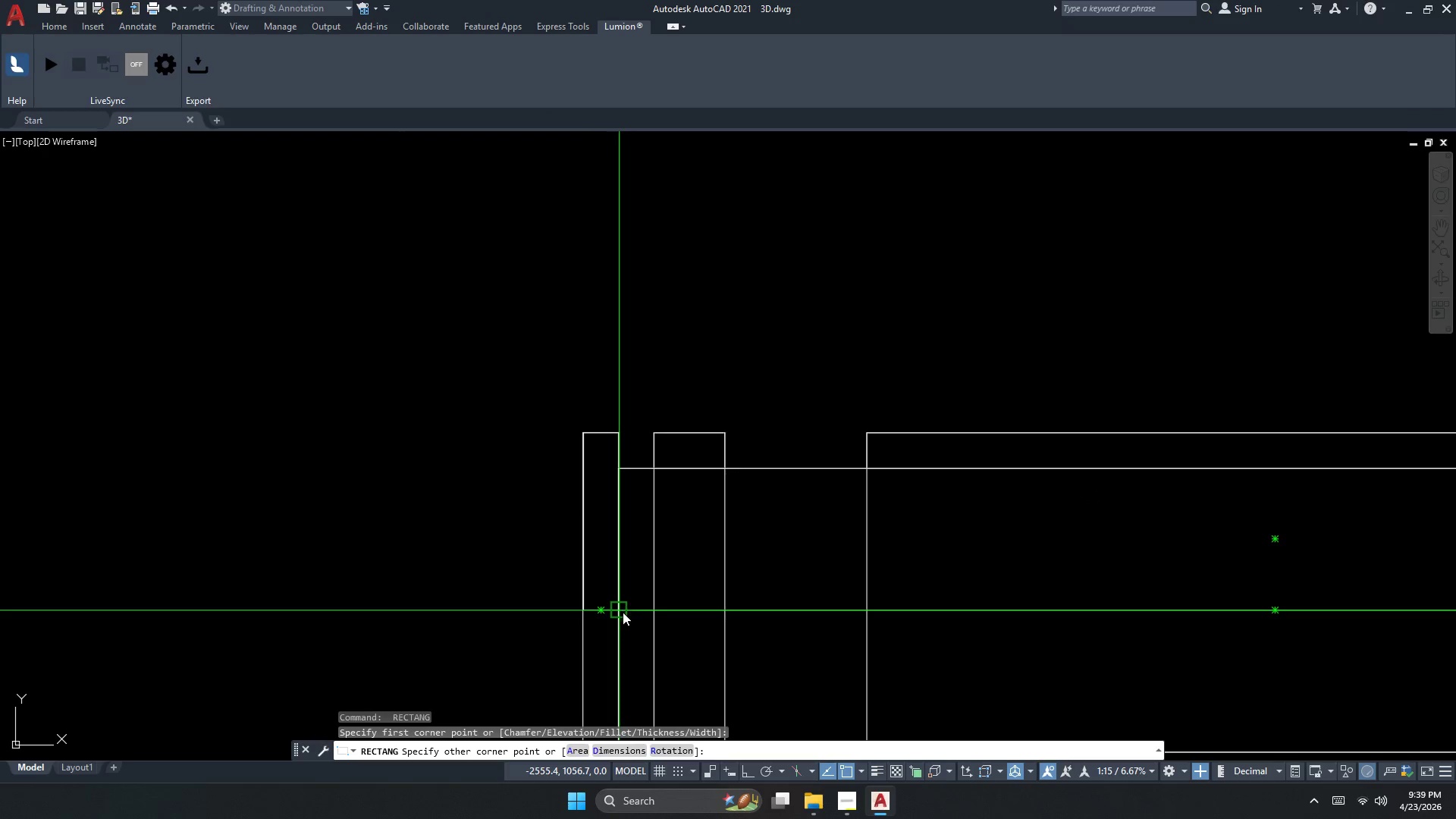 
left_click([623, 613])
 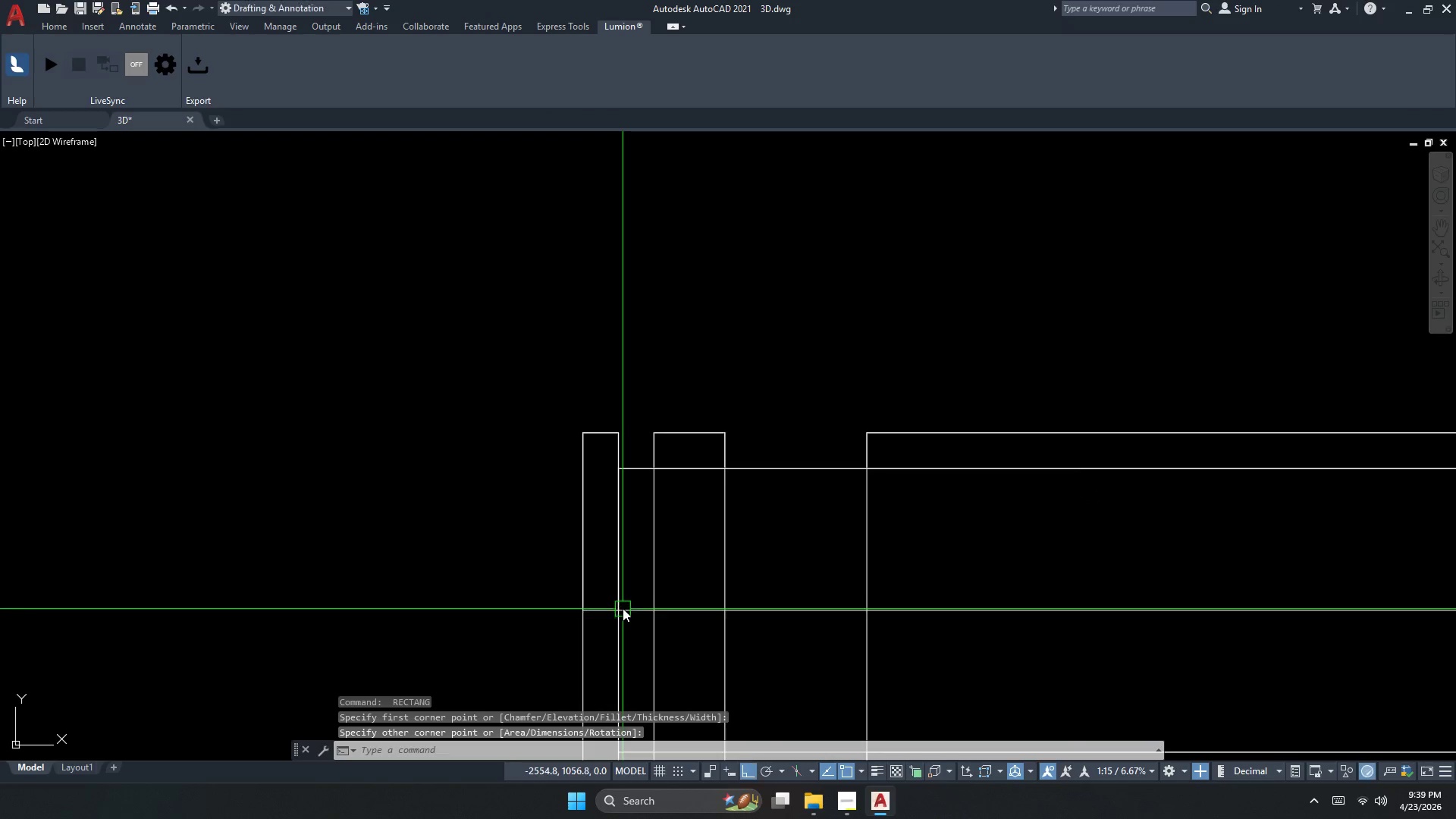 
key(Escape)
 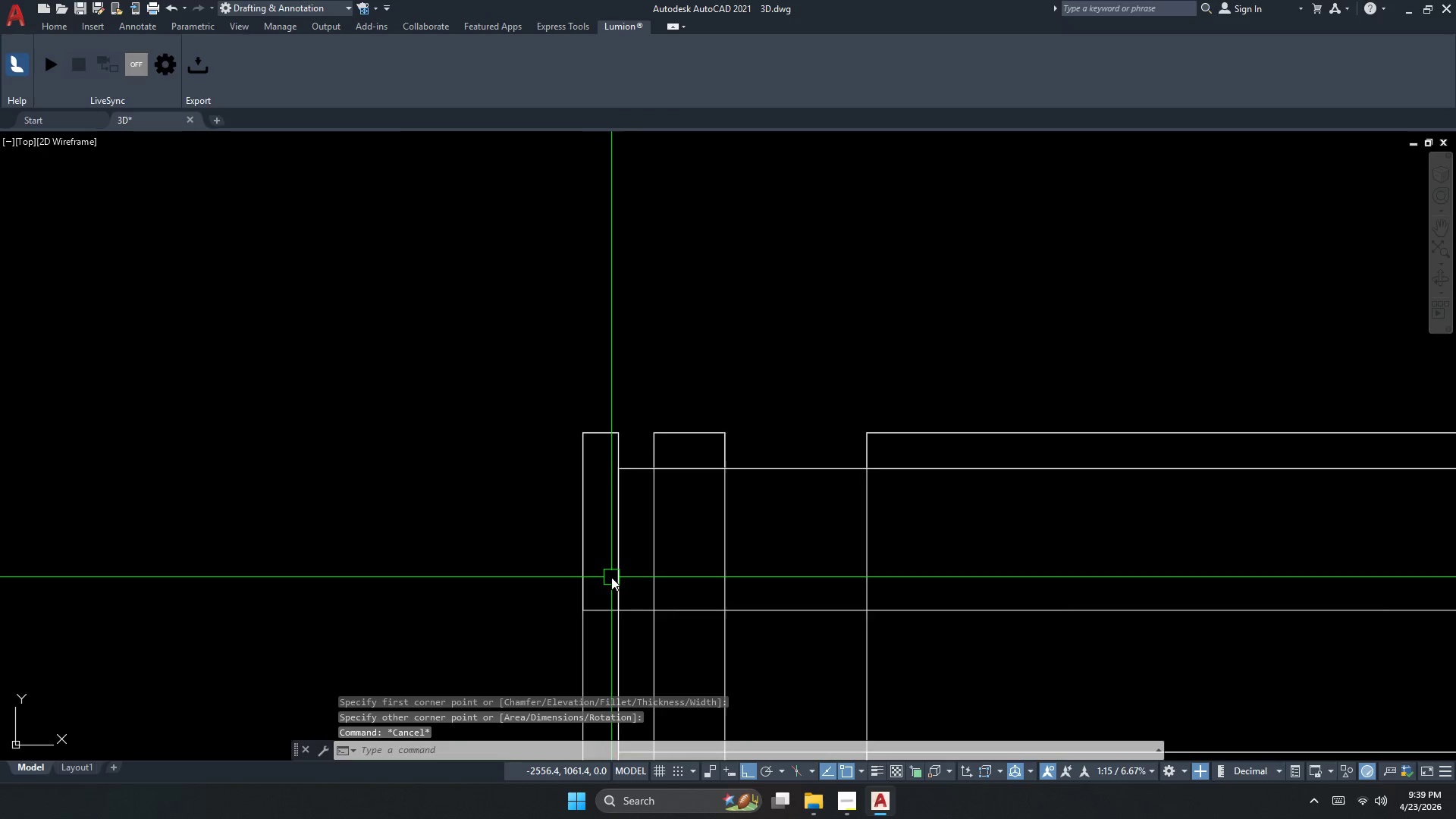 
left_click_drag(start_coordinate=[532, 447], to_coordinate=[547, 453])
 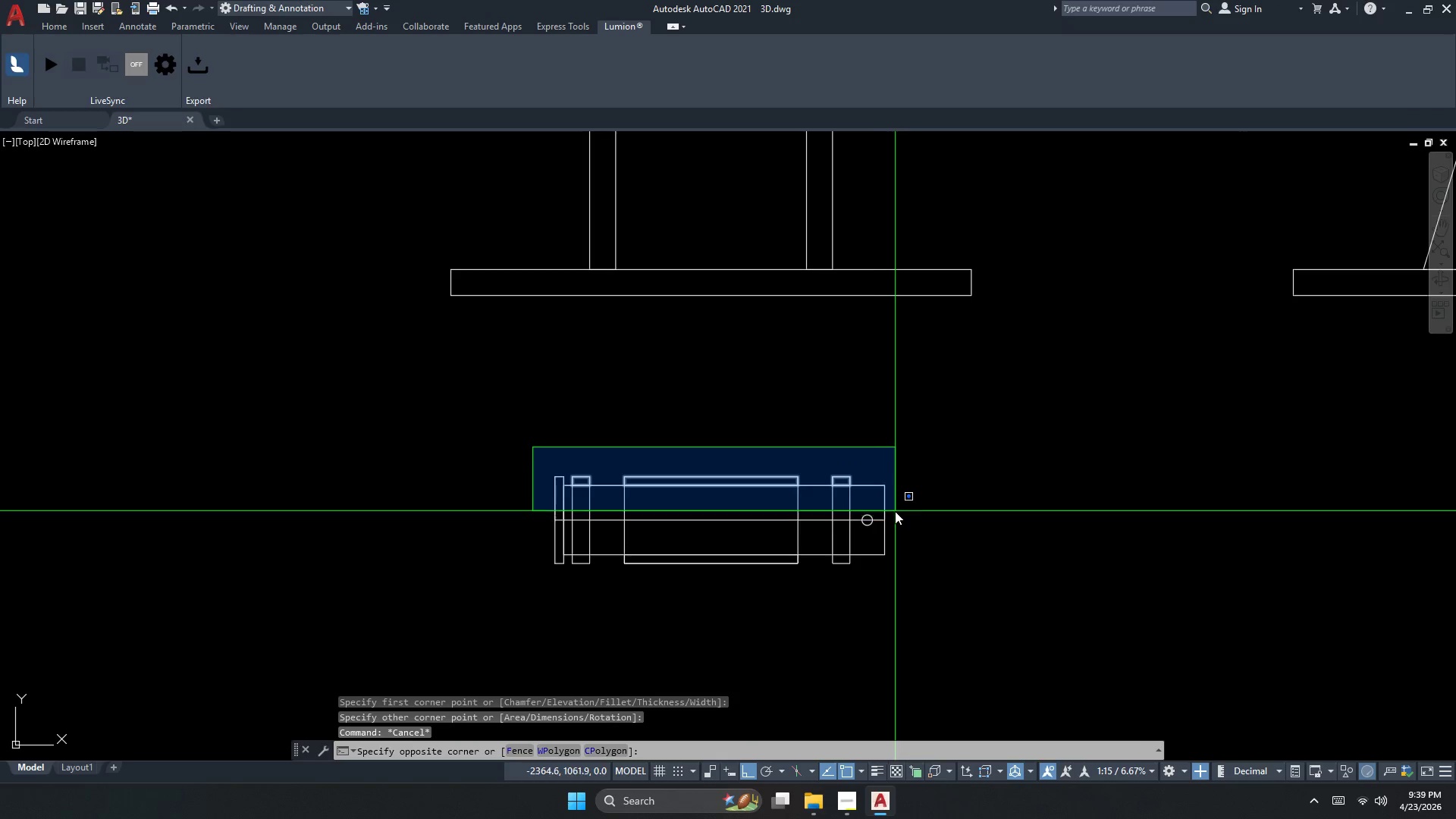 
scroll: coordinate [530, 470], scroll_direction: down, amount: 3.0
 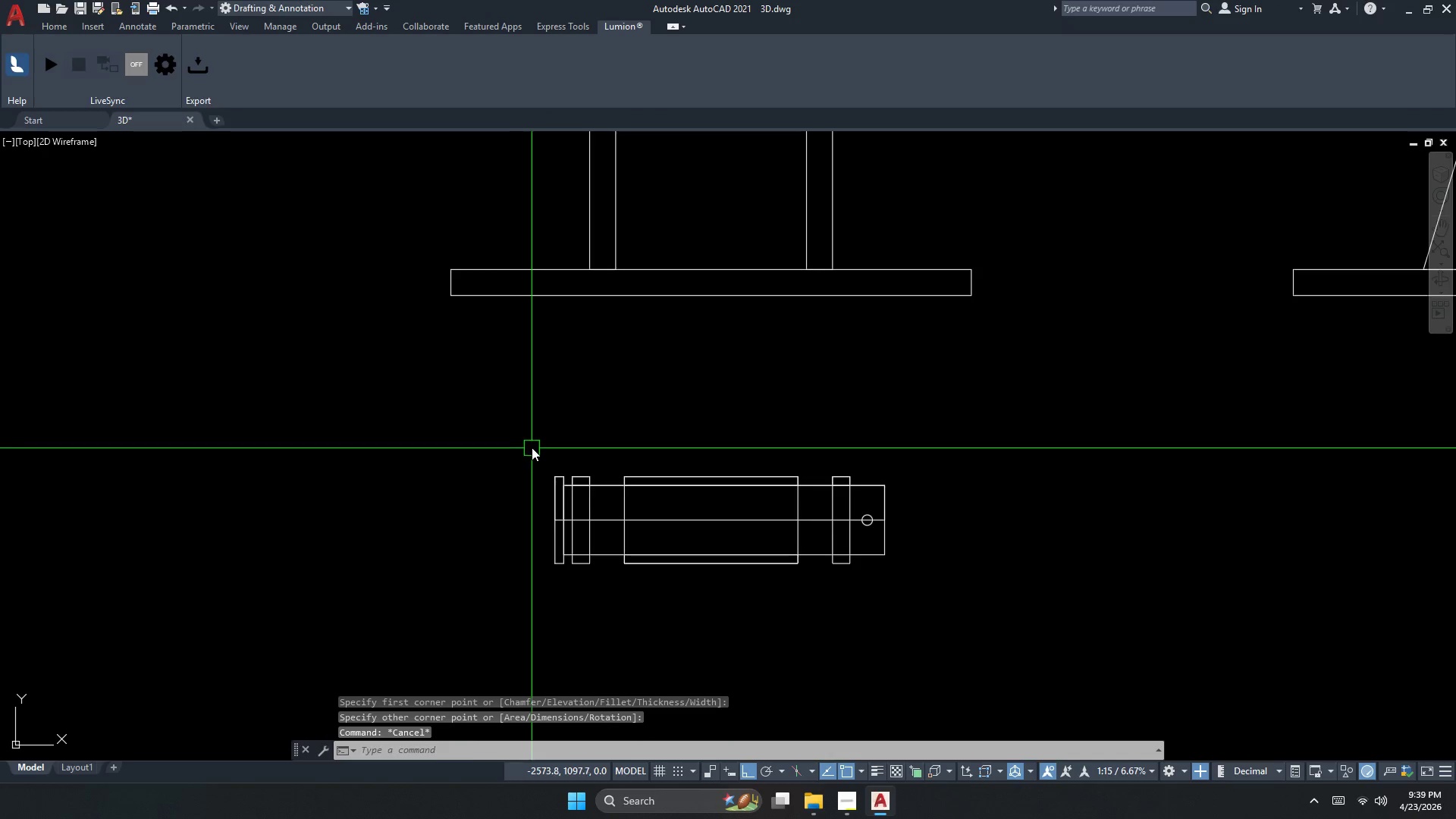 
left_click([902, 507])
 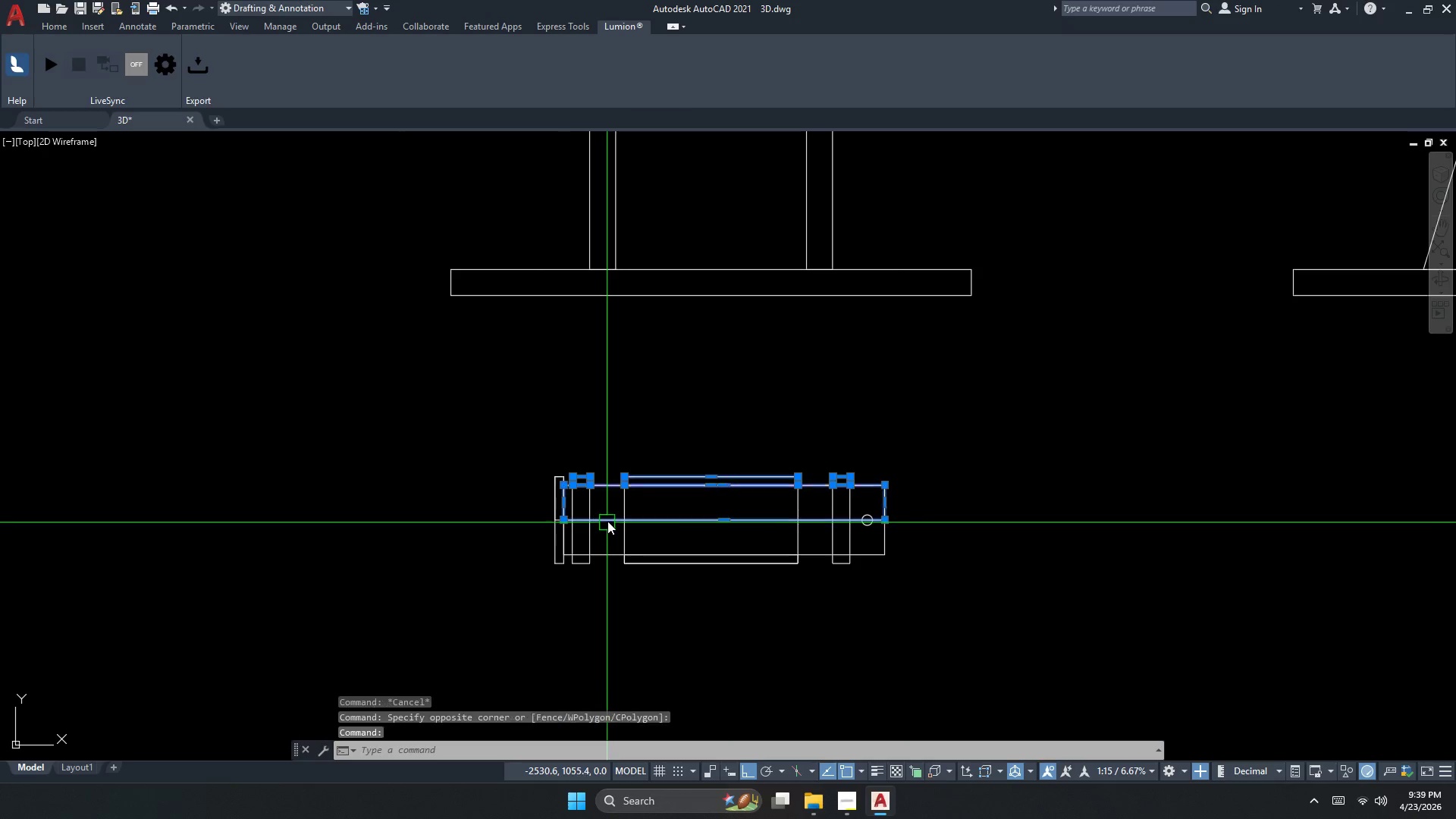 
left_click_drag(start_coordinate=[501, 439], to_coordinate=[529, 463])
 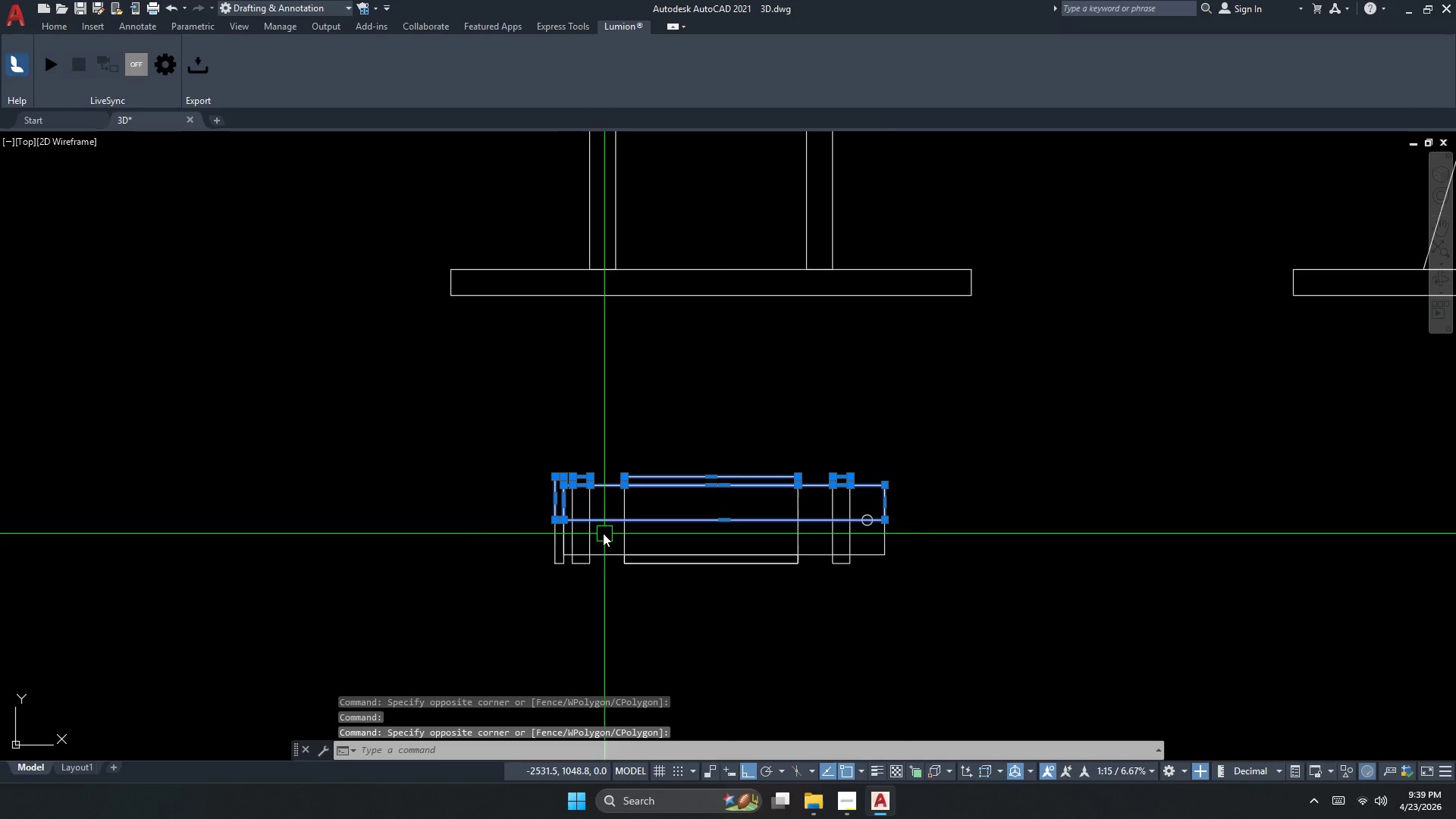 
scroll: coordinate [596, 518], scroll_direction: down, amount: 1.0
 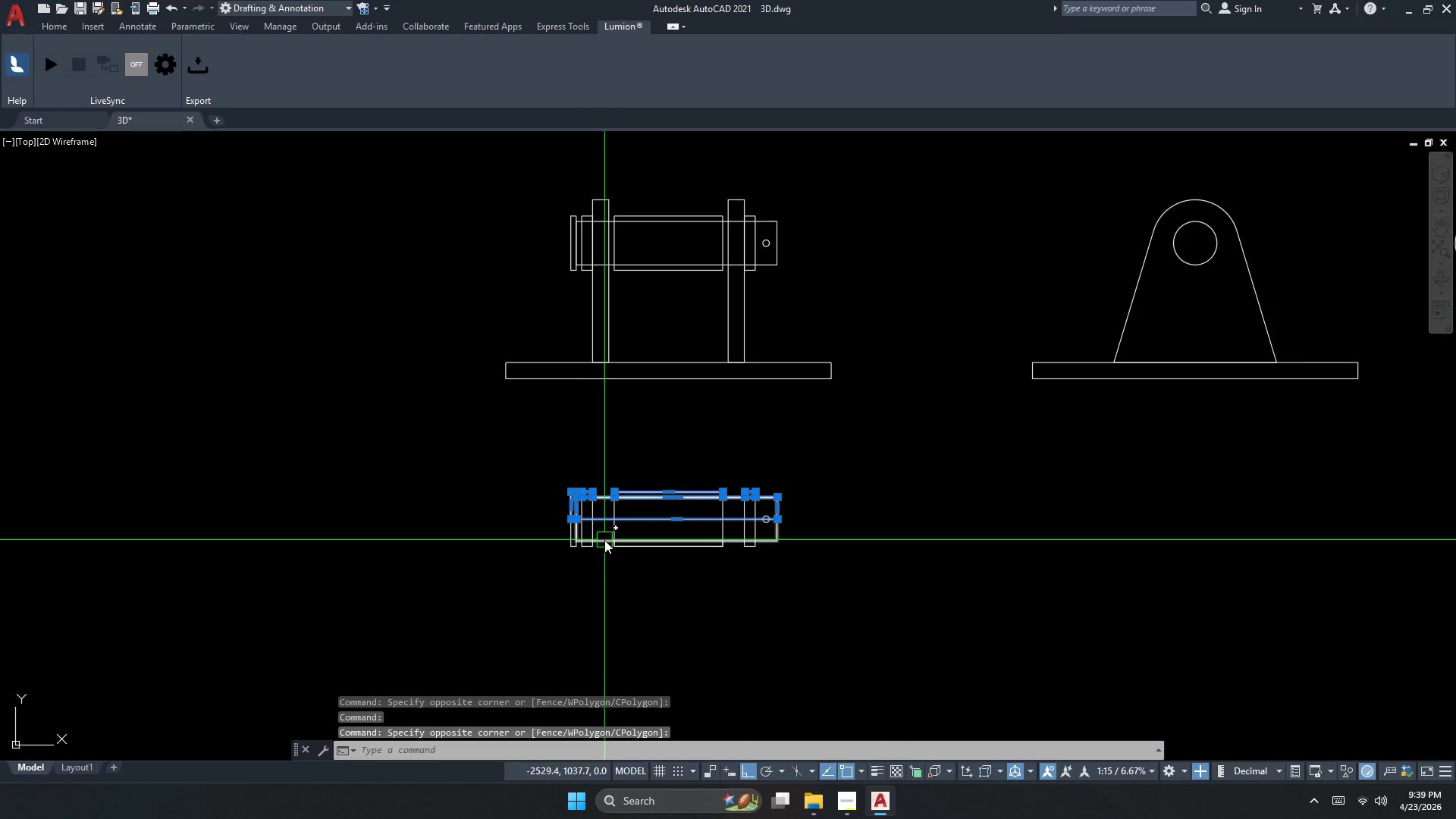 
key(M)
 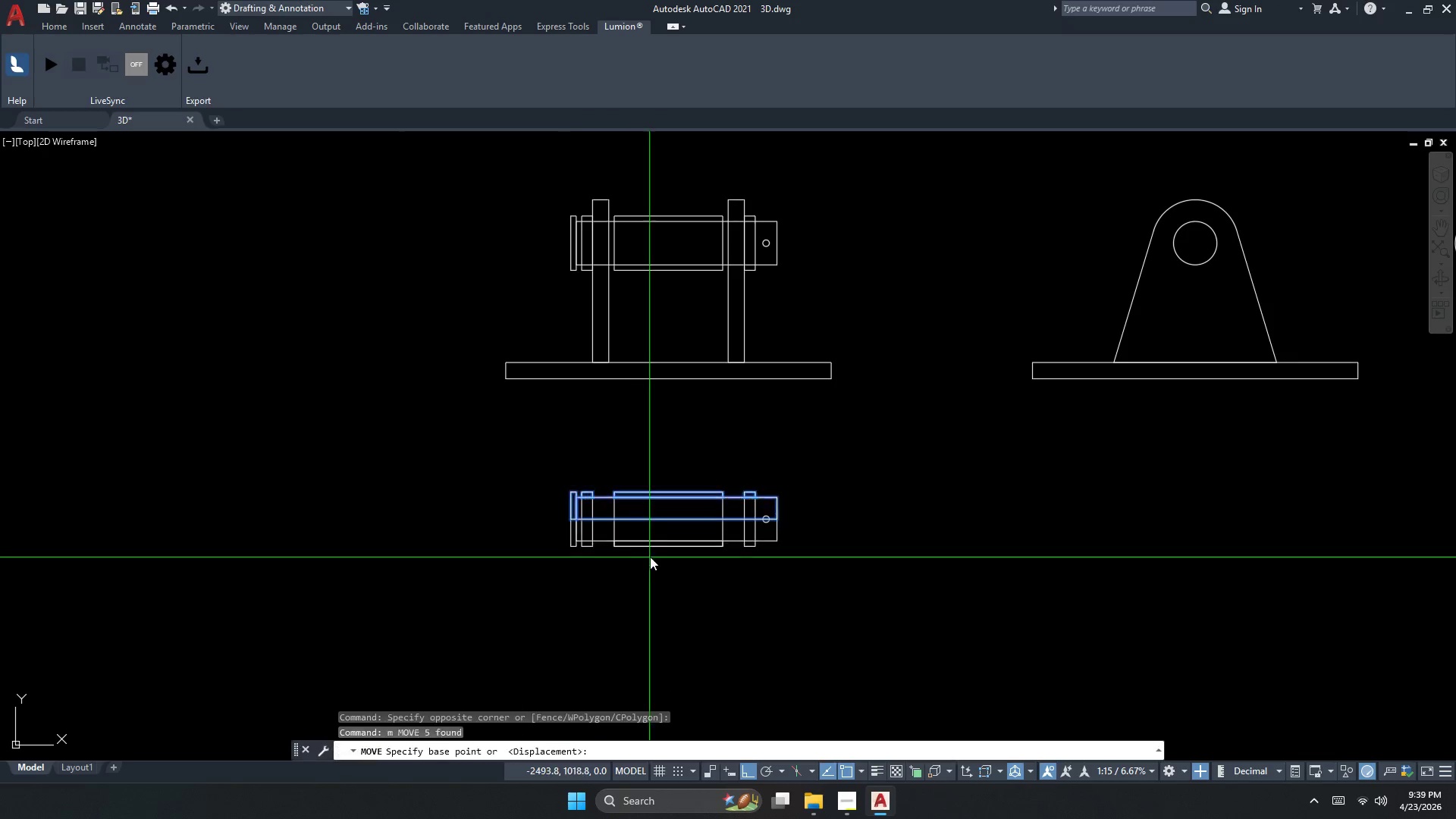 
left_click_drag(start_coordinate=[651, 557], to_coordinate=[654, 577])
 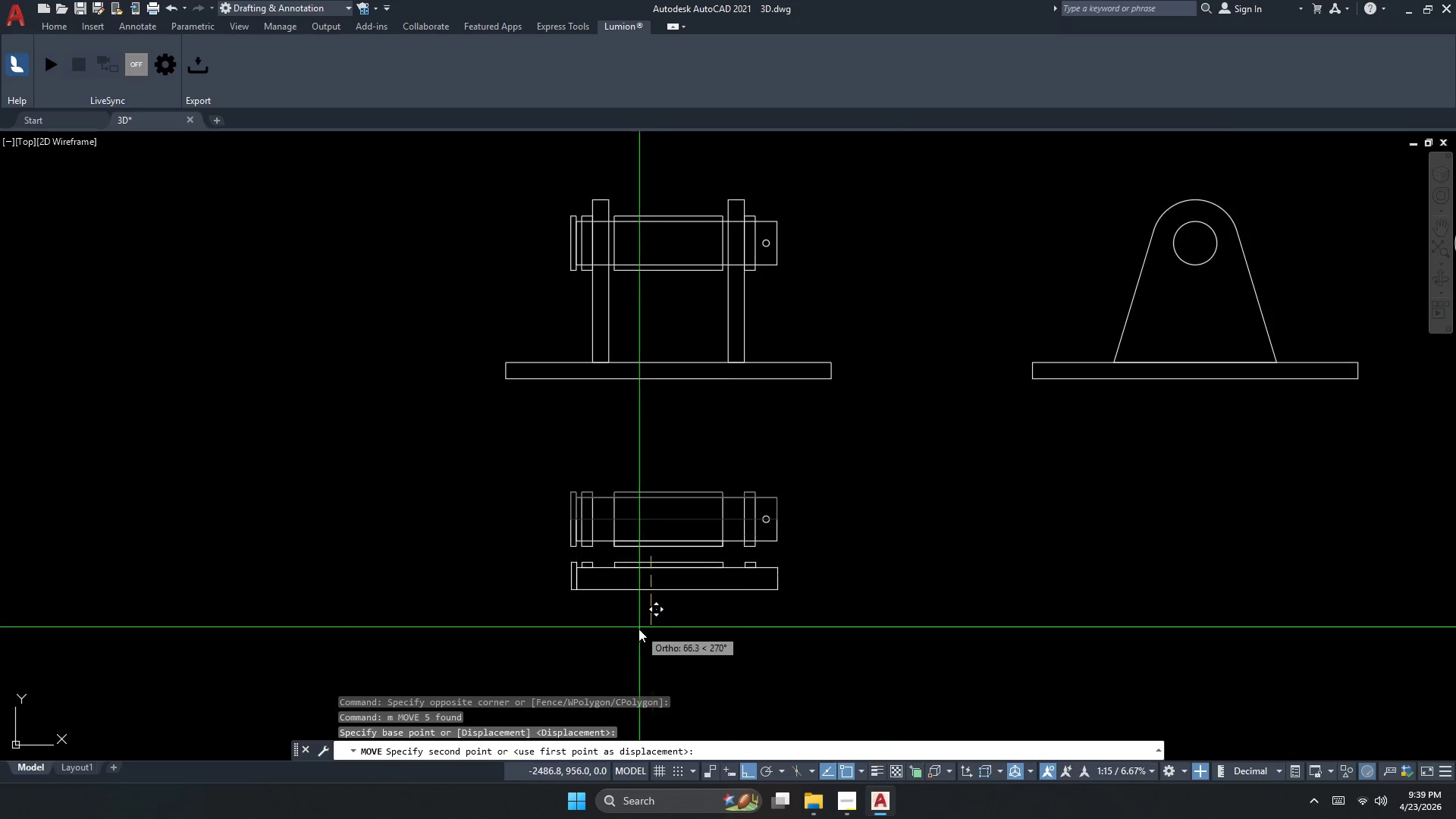 
scroll: coordinate [645, 581], scroll_direction: down, amount: 1.0
 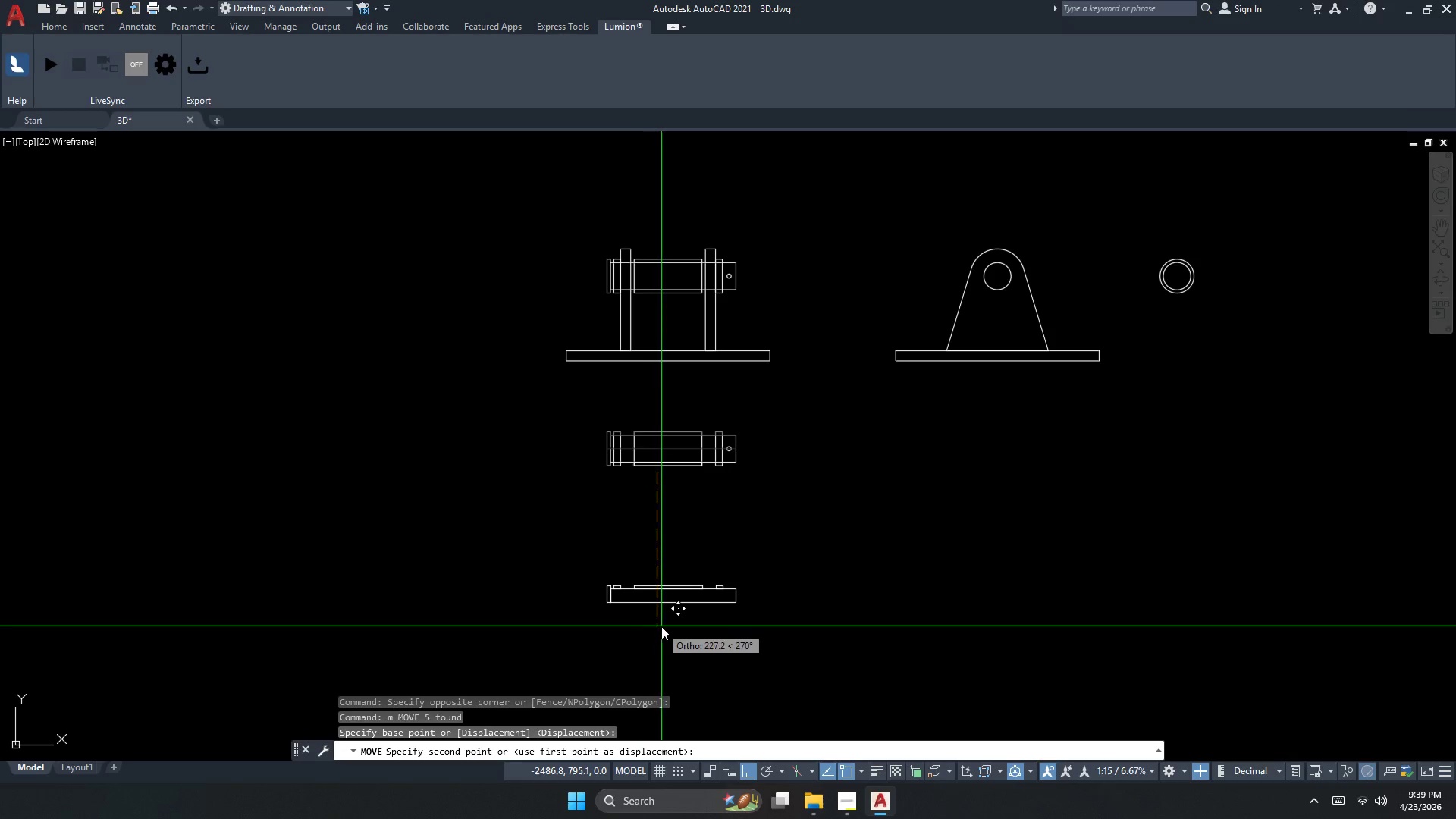 
left_click([661, 626])
 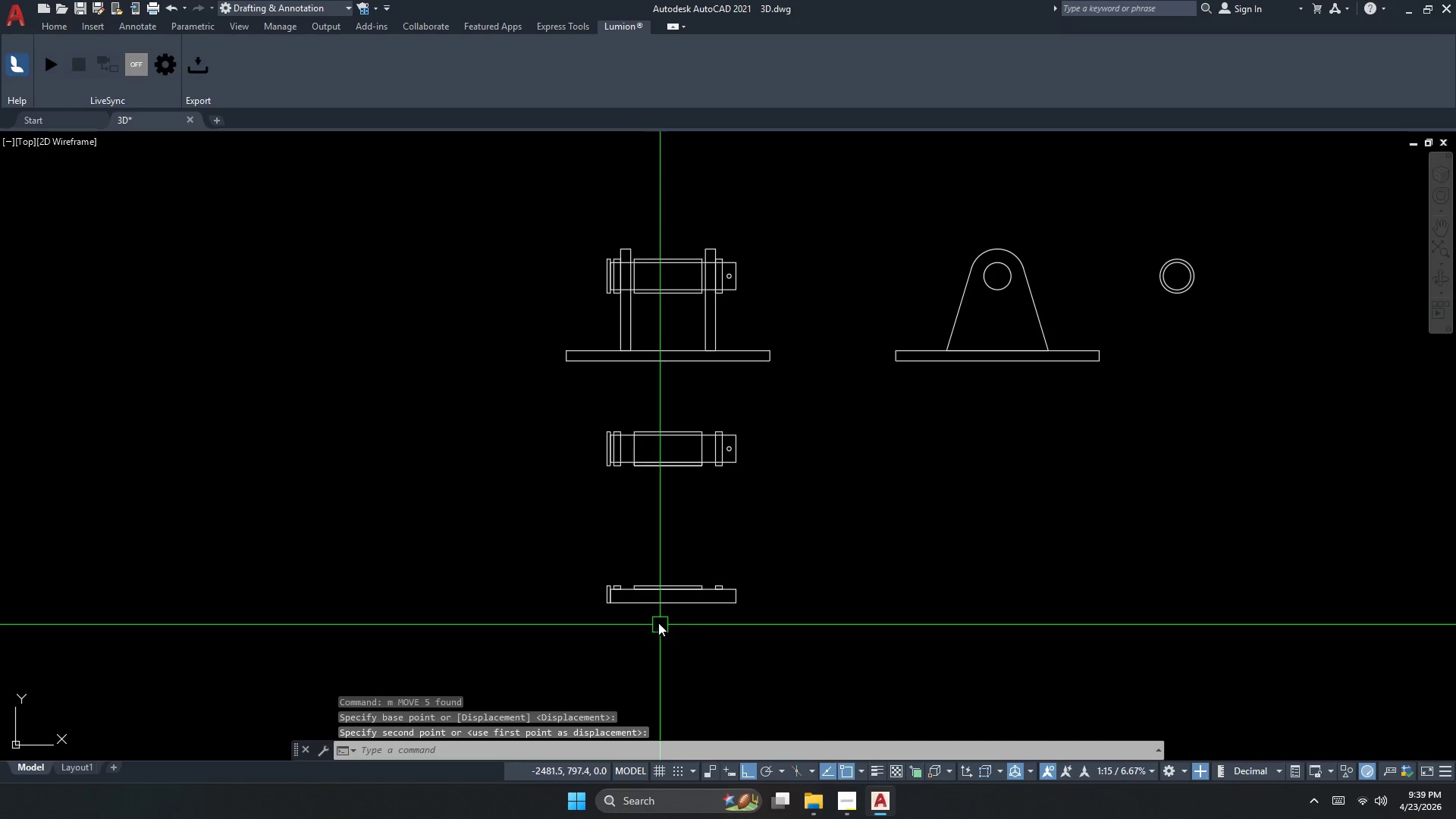 
key(Escape)
 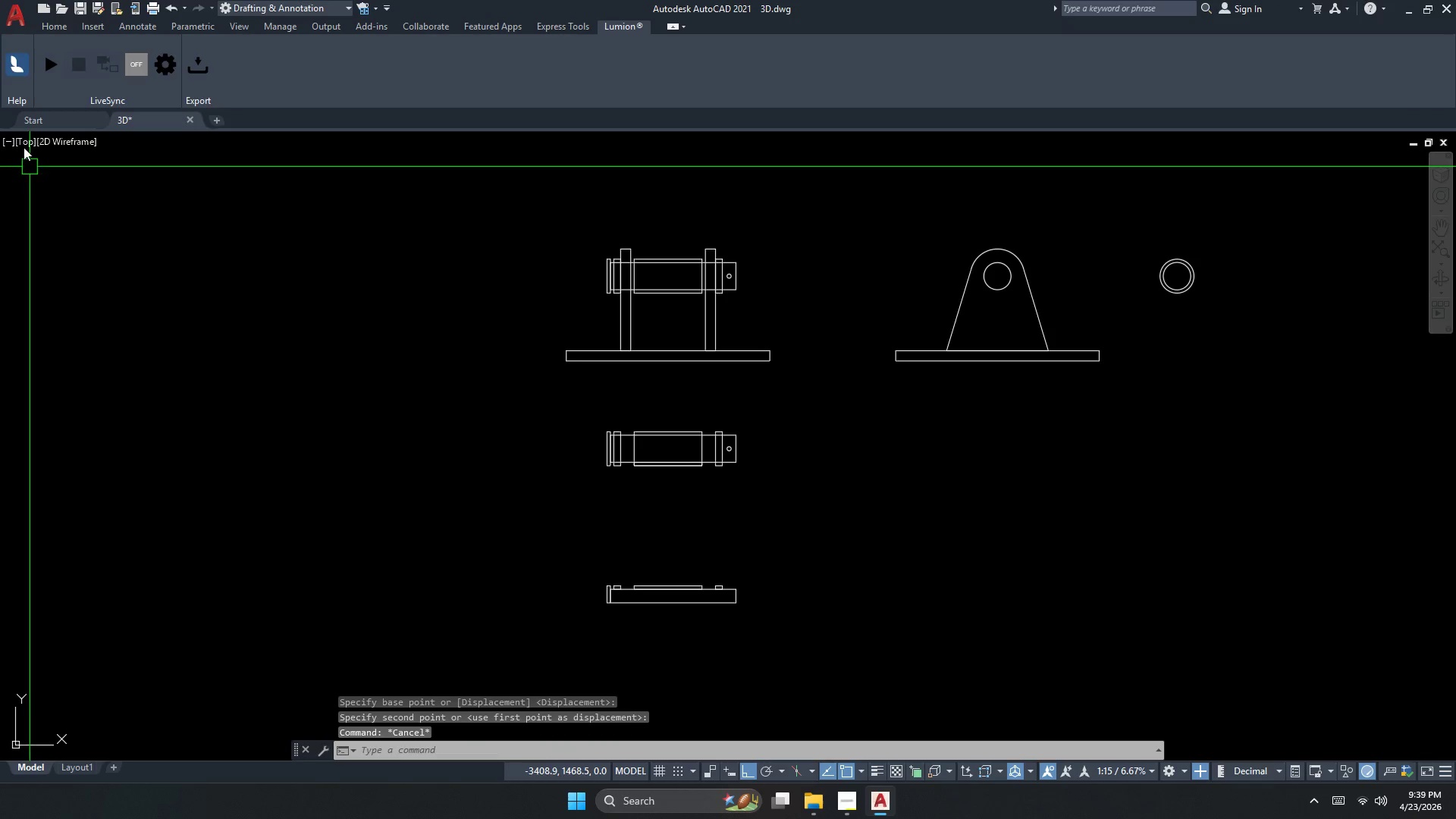 
left_click([22, 134])
 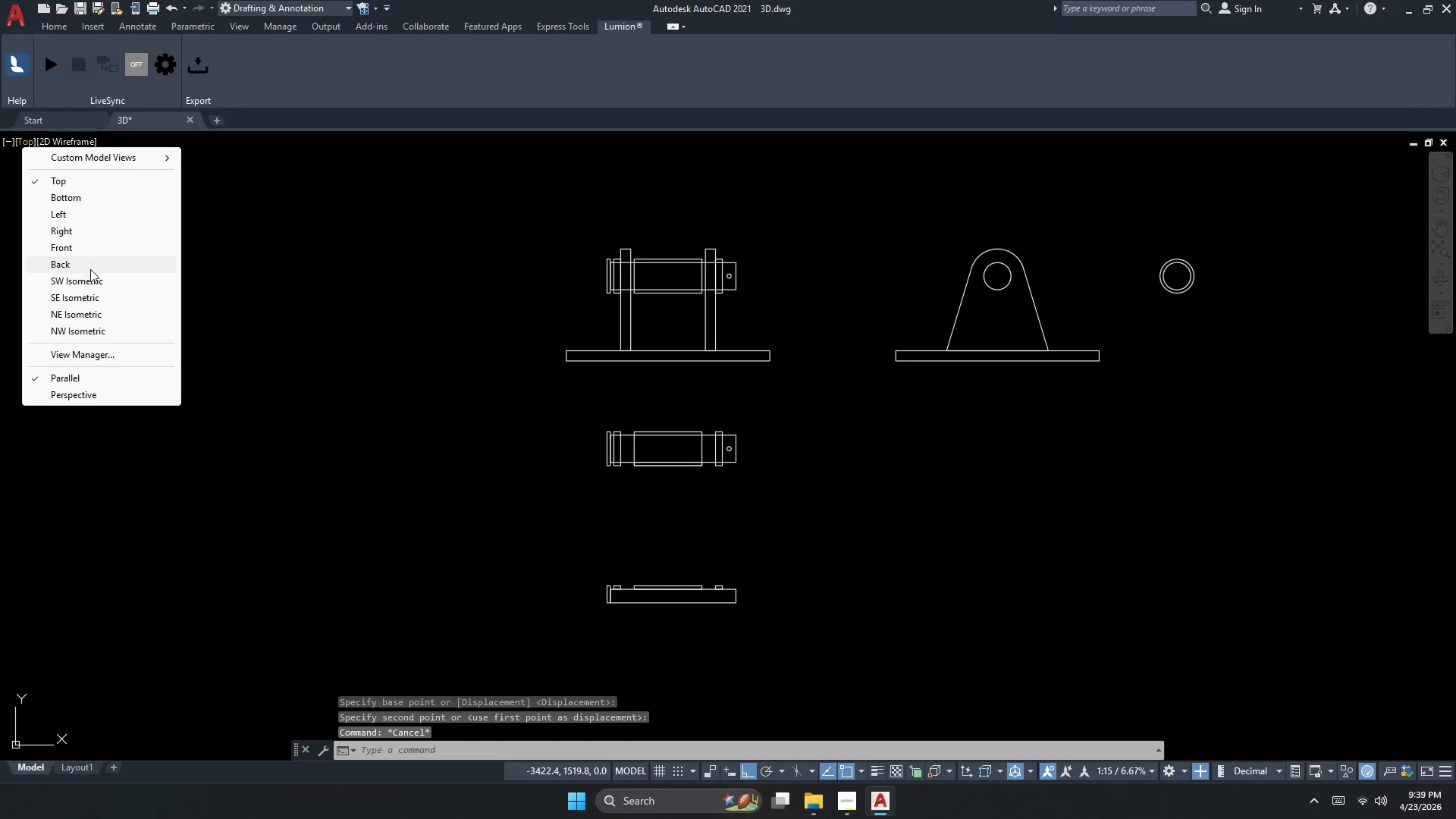 
left_click_drag(start_coordinate=[90, 275], to_coordinate=[91, 279])
 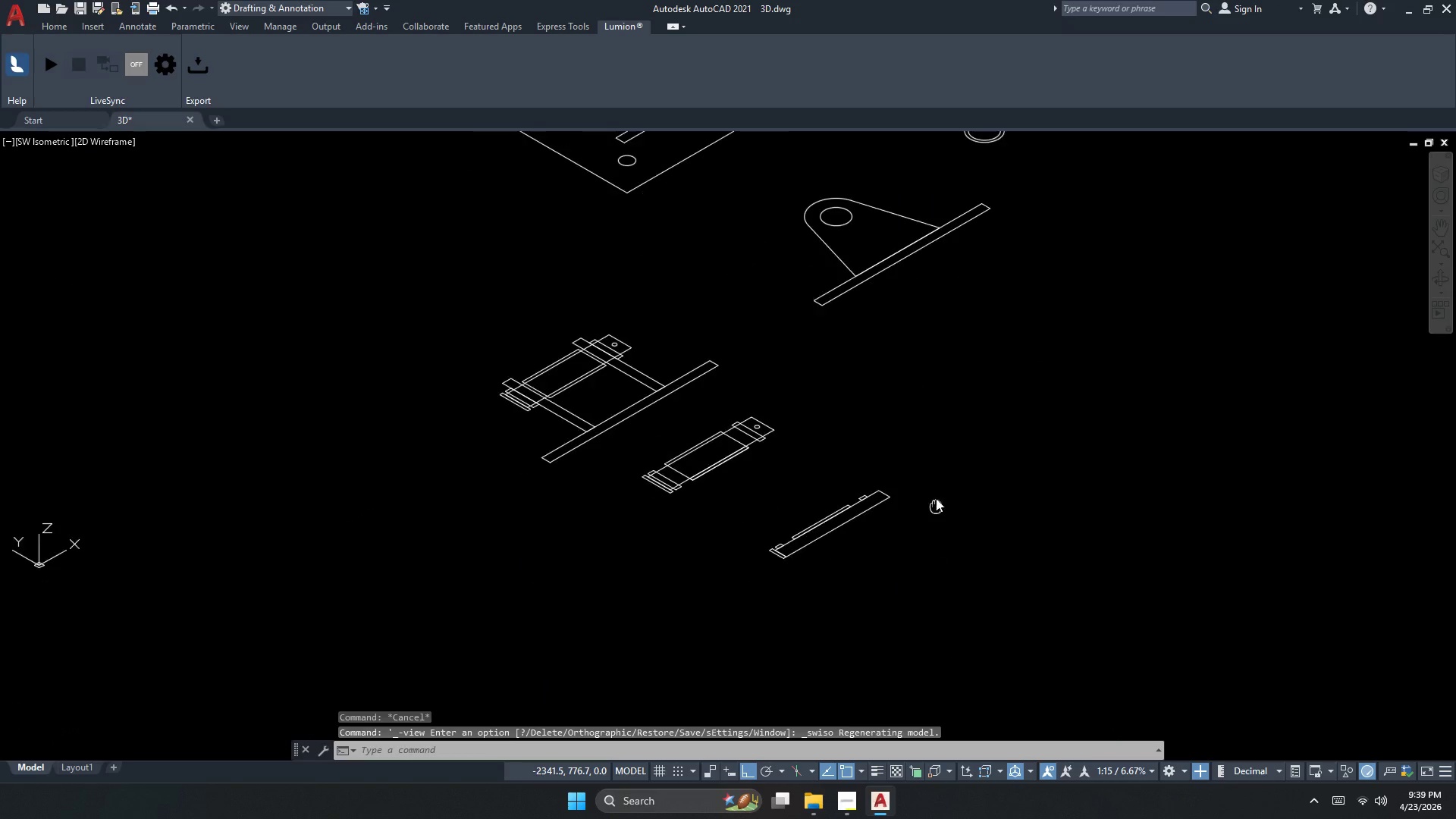 
left_click_drag(start_coordinate=[918, 588], to_coordinate=[870, 523])
 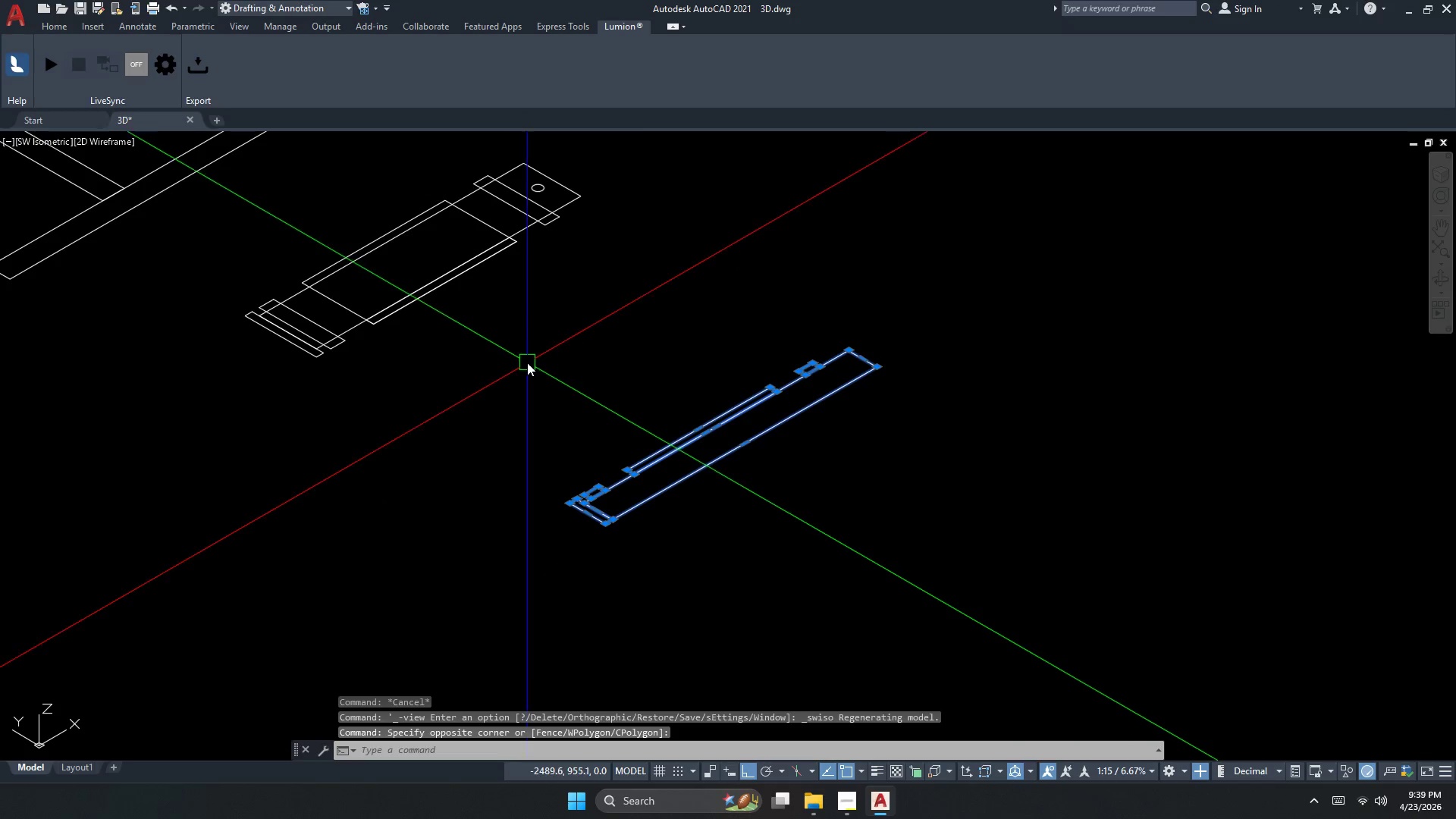 
scroll: coordinate [899, 573], scroll_direction: up, amount: 2.0
 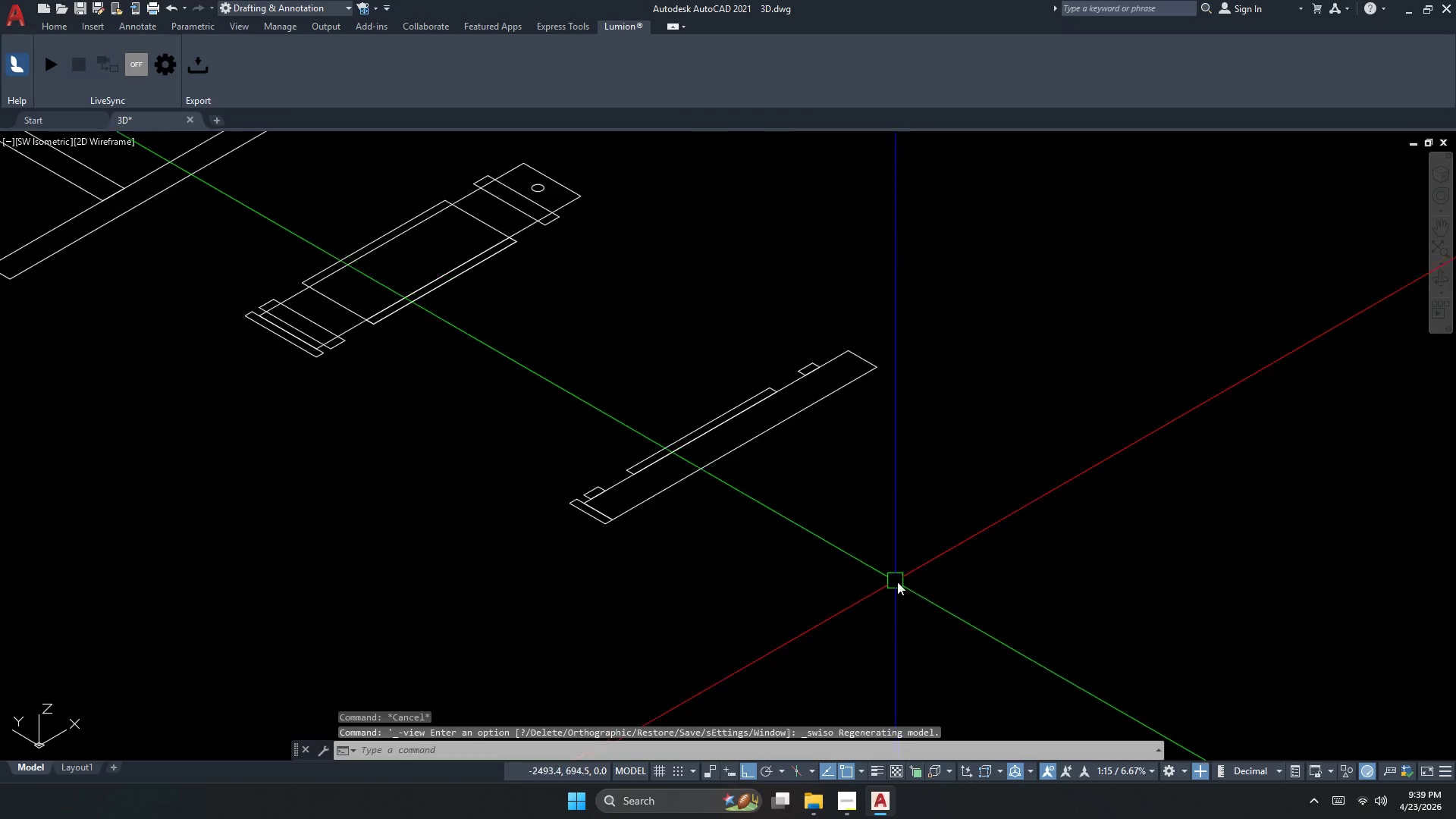 
type(rev )
 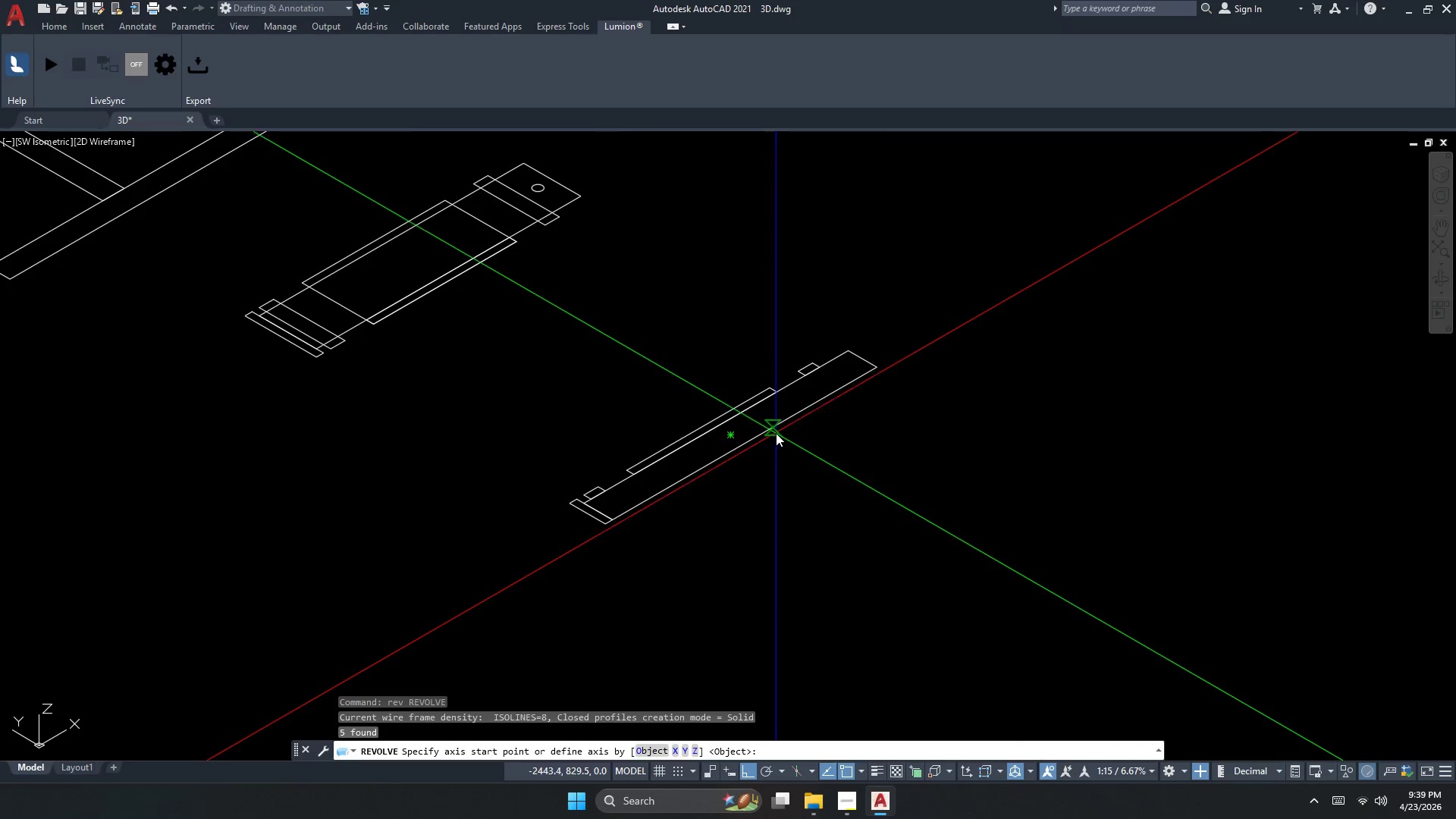 
left_click_drag(start_coordinate=[776, 428], to_coordinate=[771, 431])
 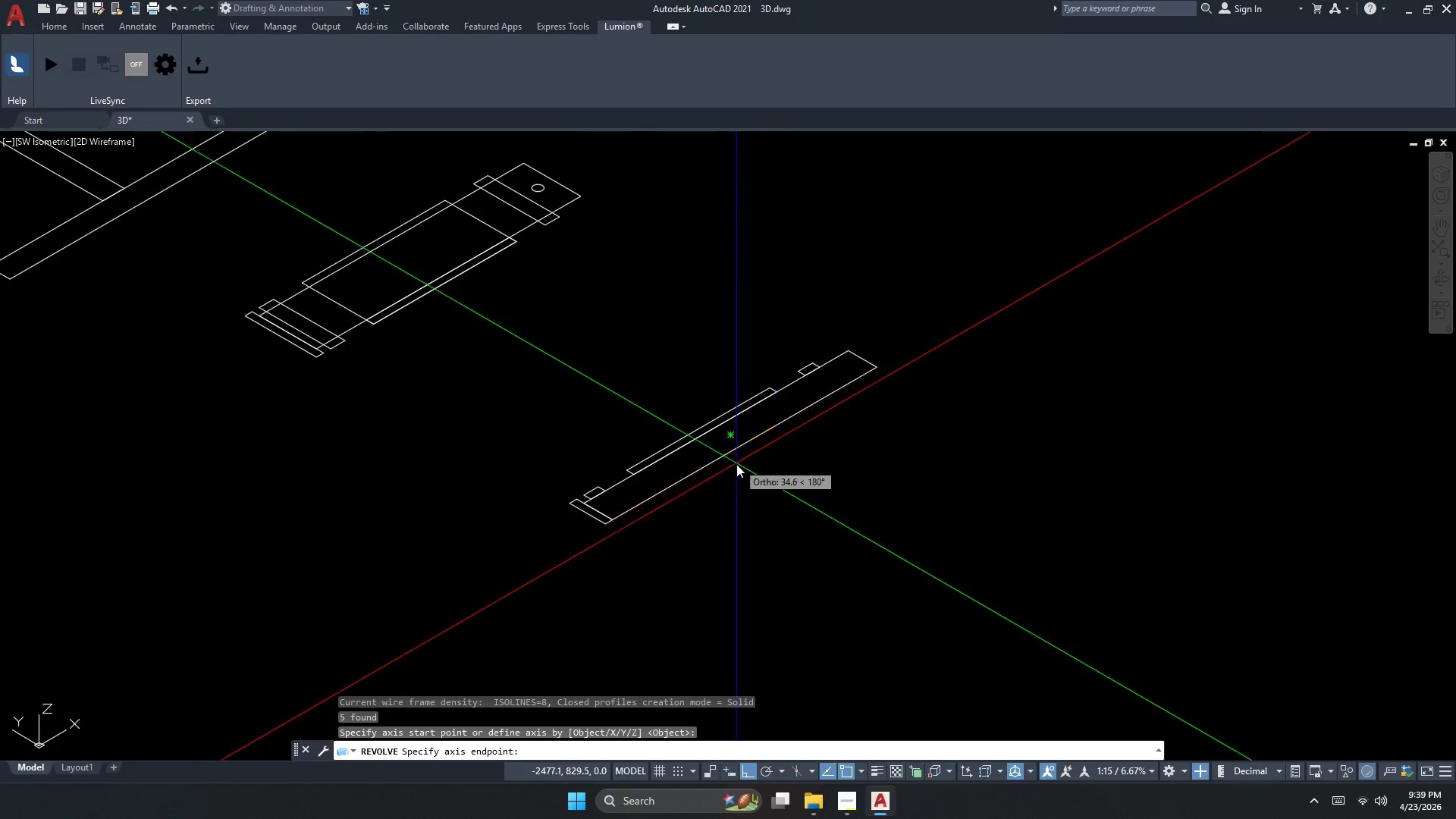 
double_click([736, 464])
 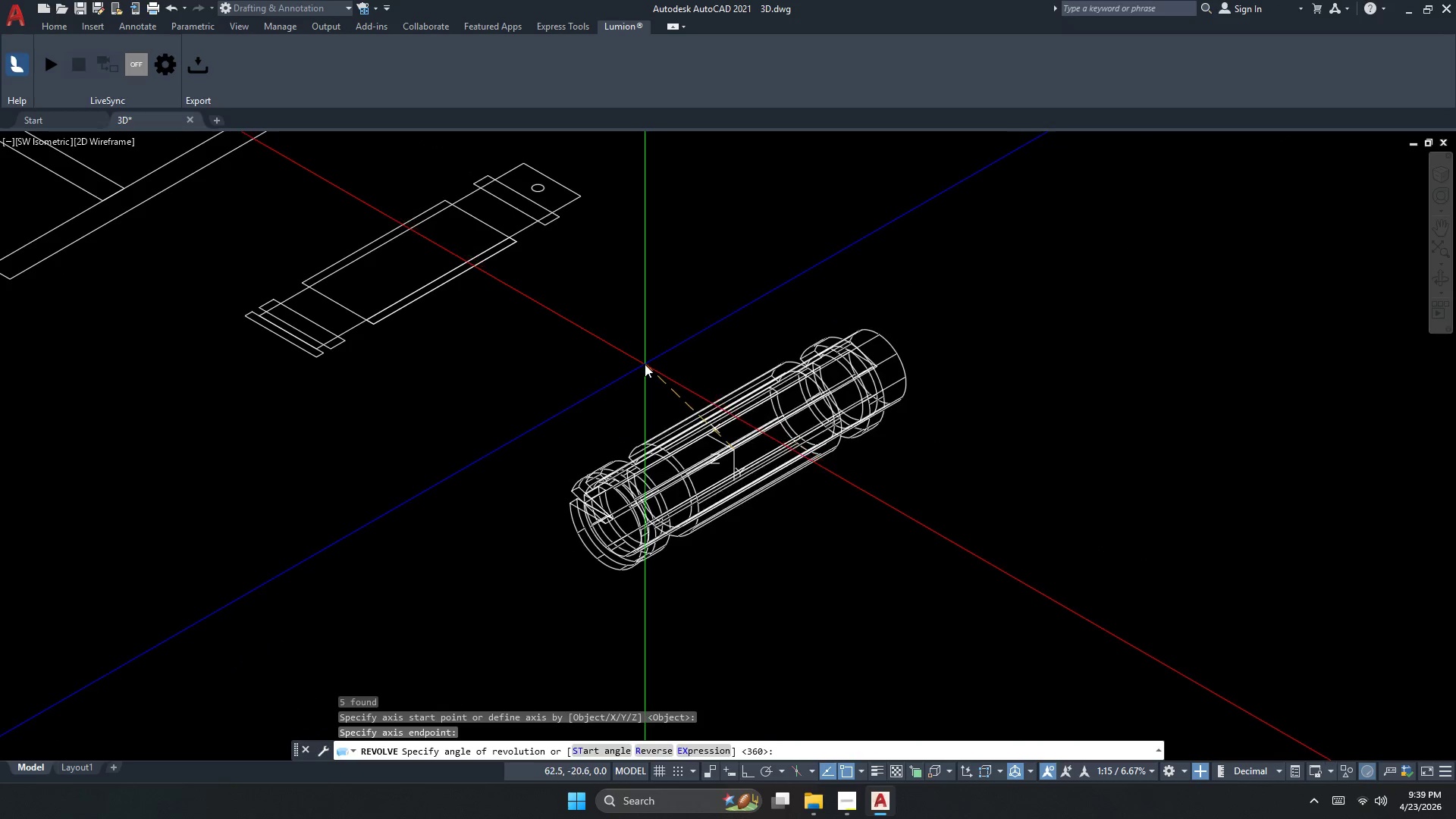 
key(F8)
 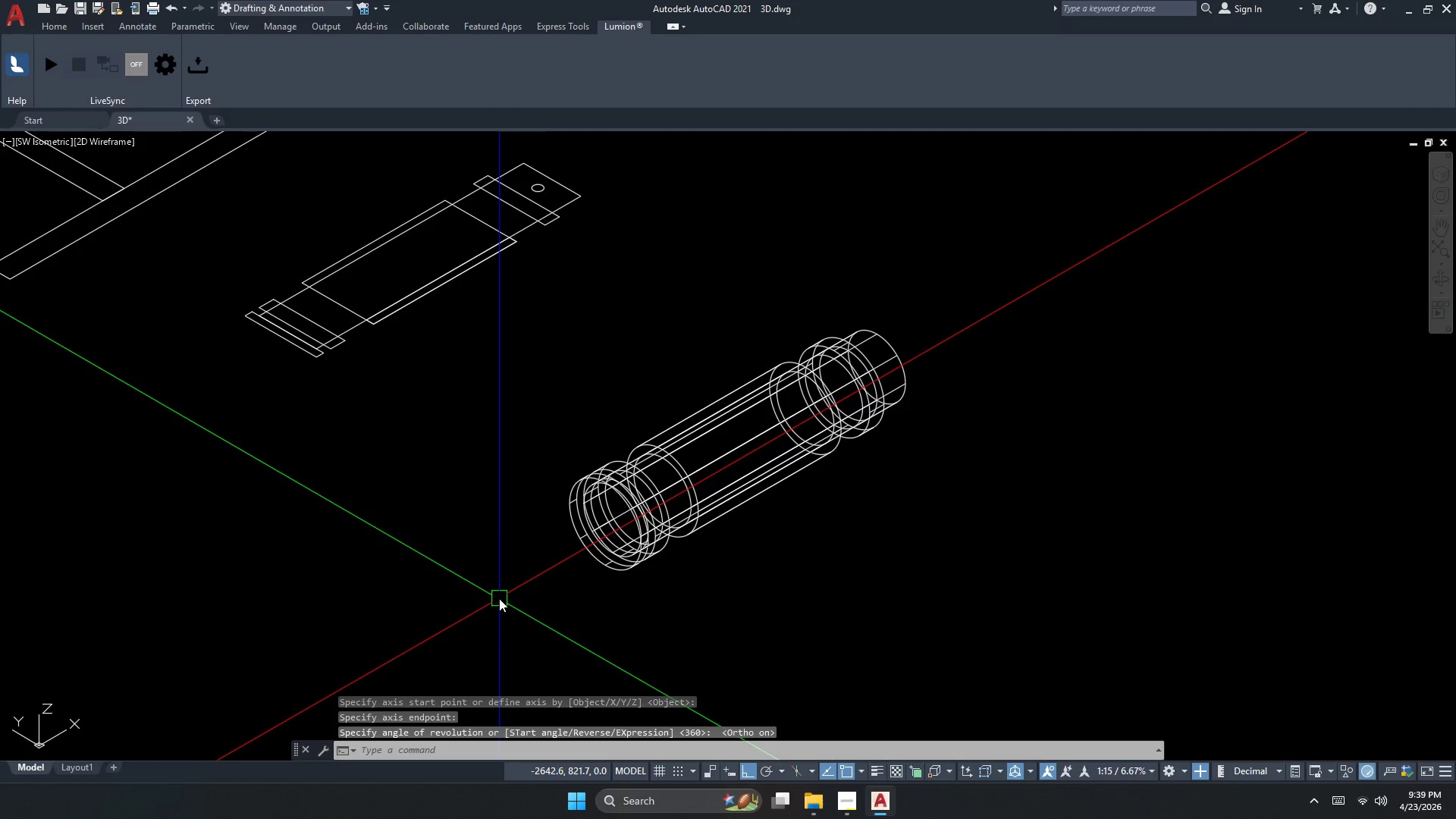 
key(Escape)
 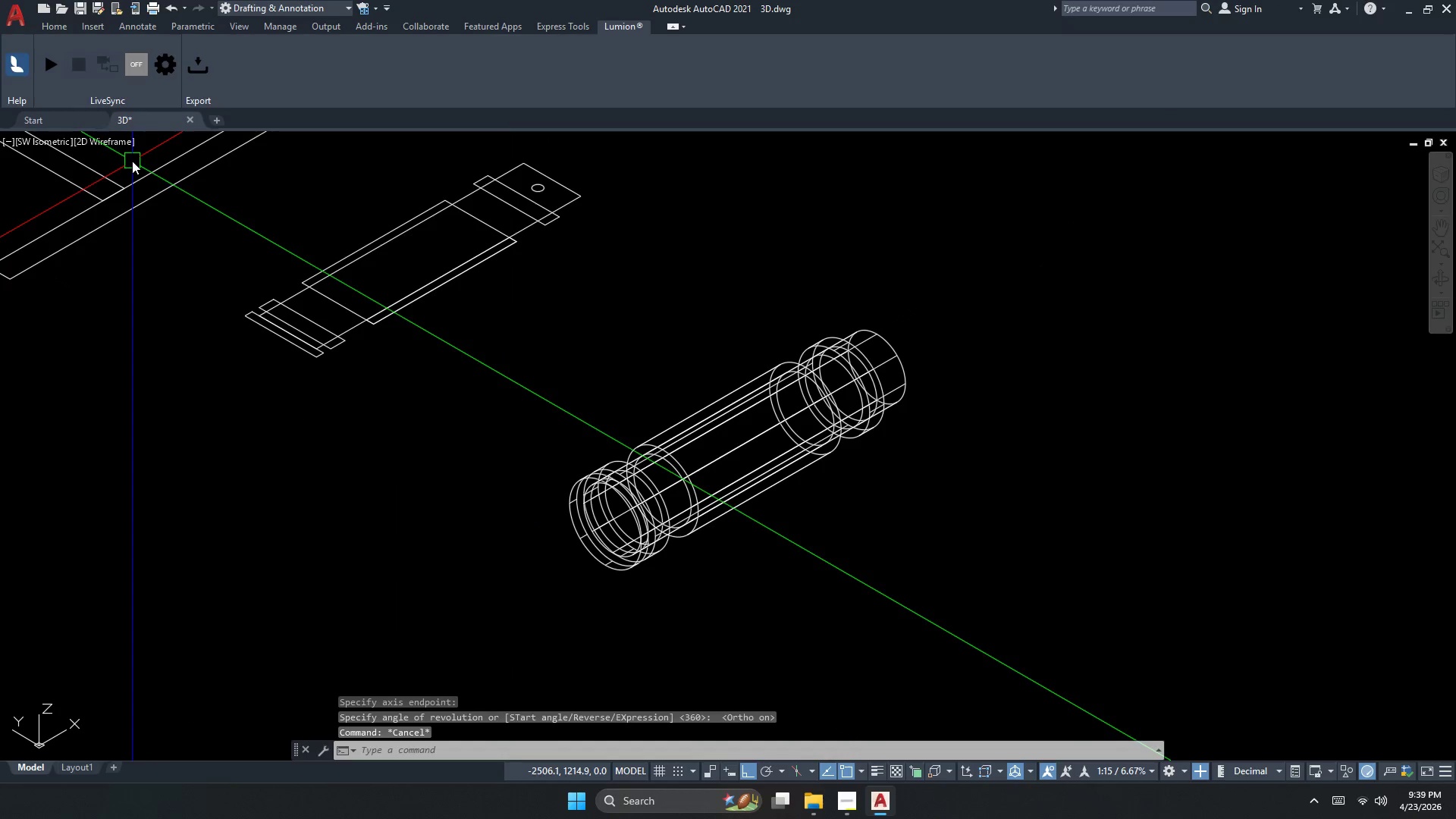 
left_click([121, 148])
 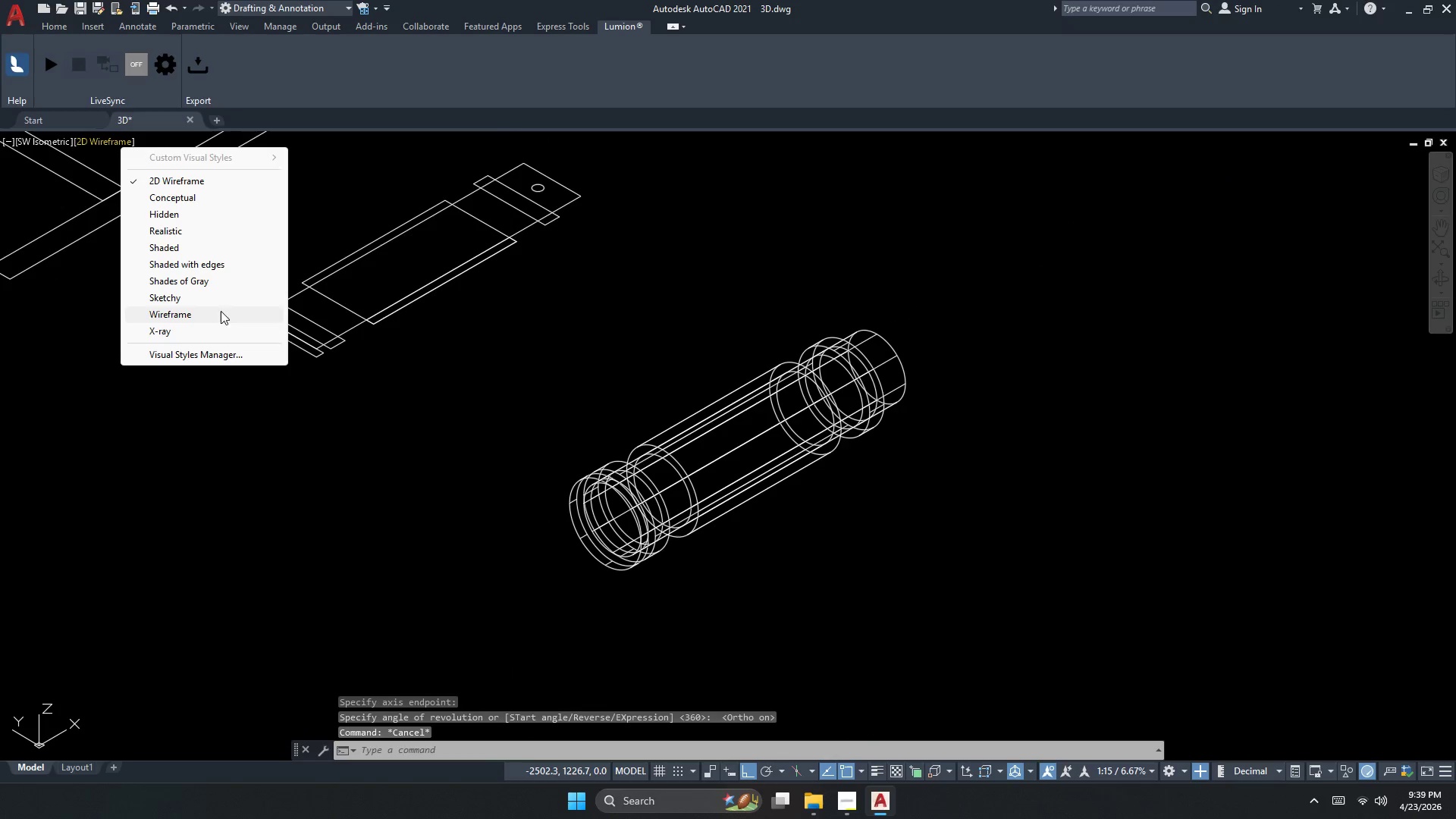 
left_click([212, 284])
 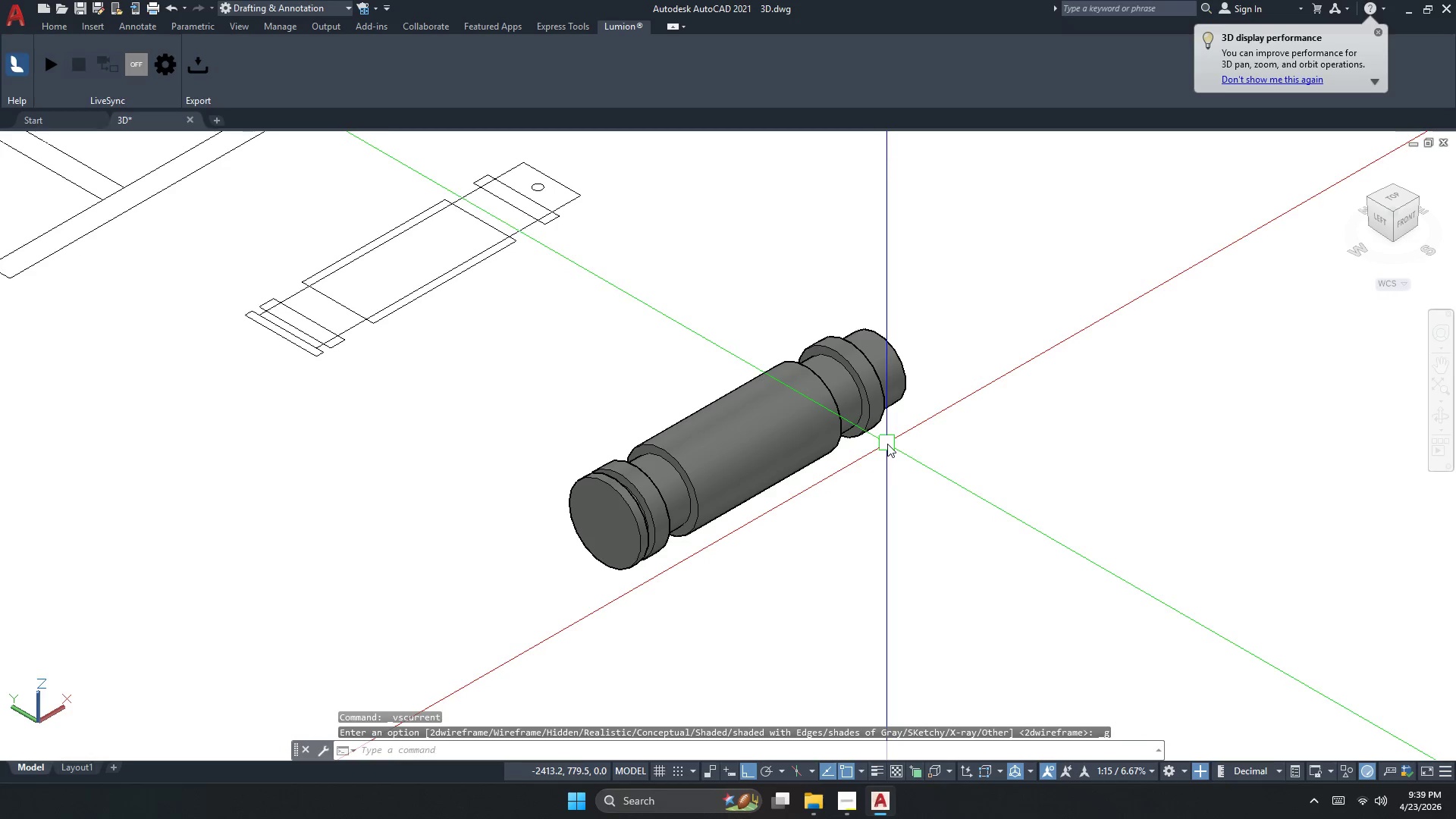 
scroll: coordinate [666, 473], scroll_direction: up, amount: 1.0
 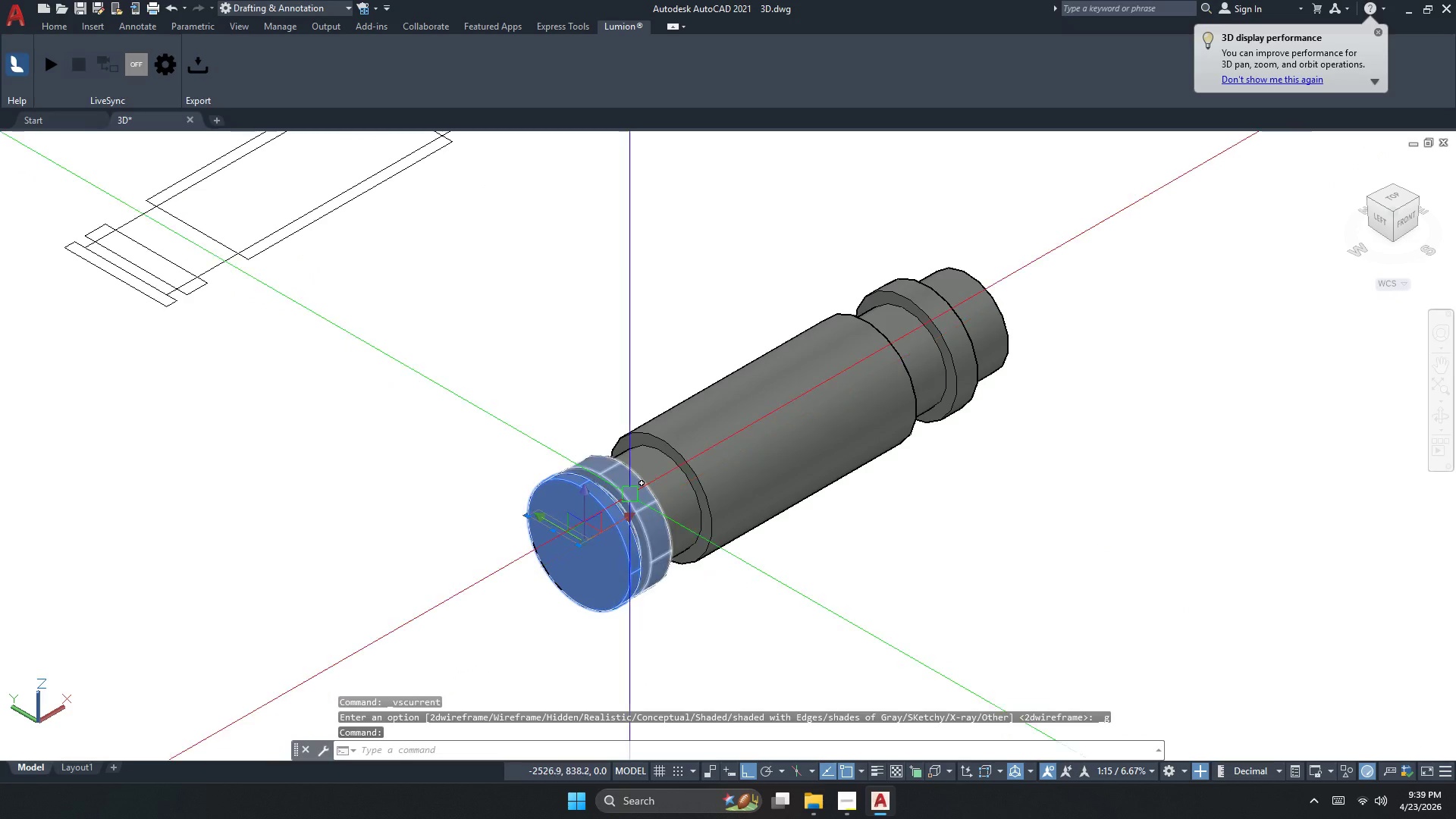 
key(Escape)
 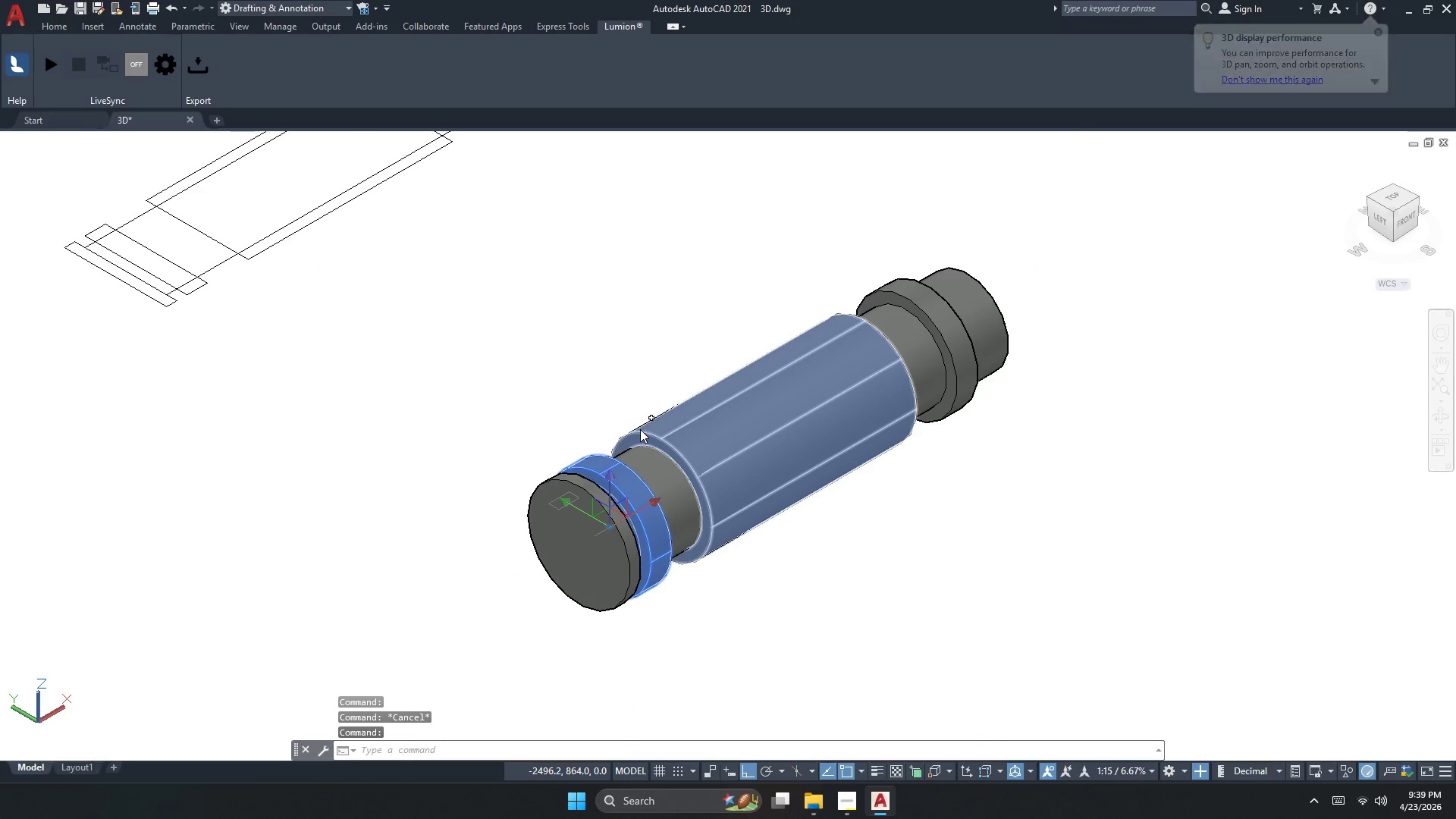 
key(Control+Z)
 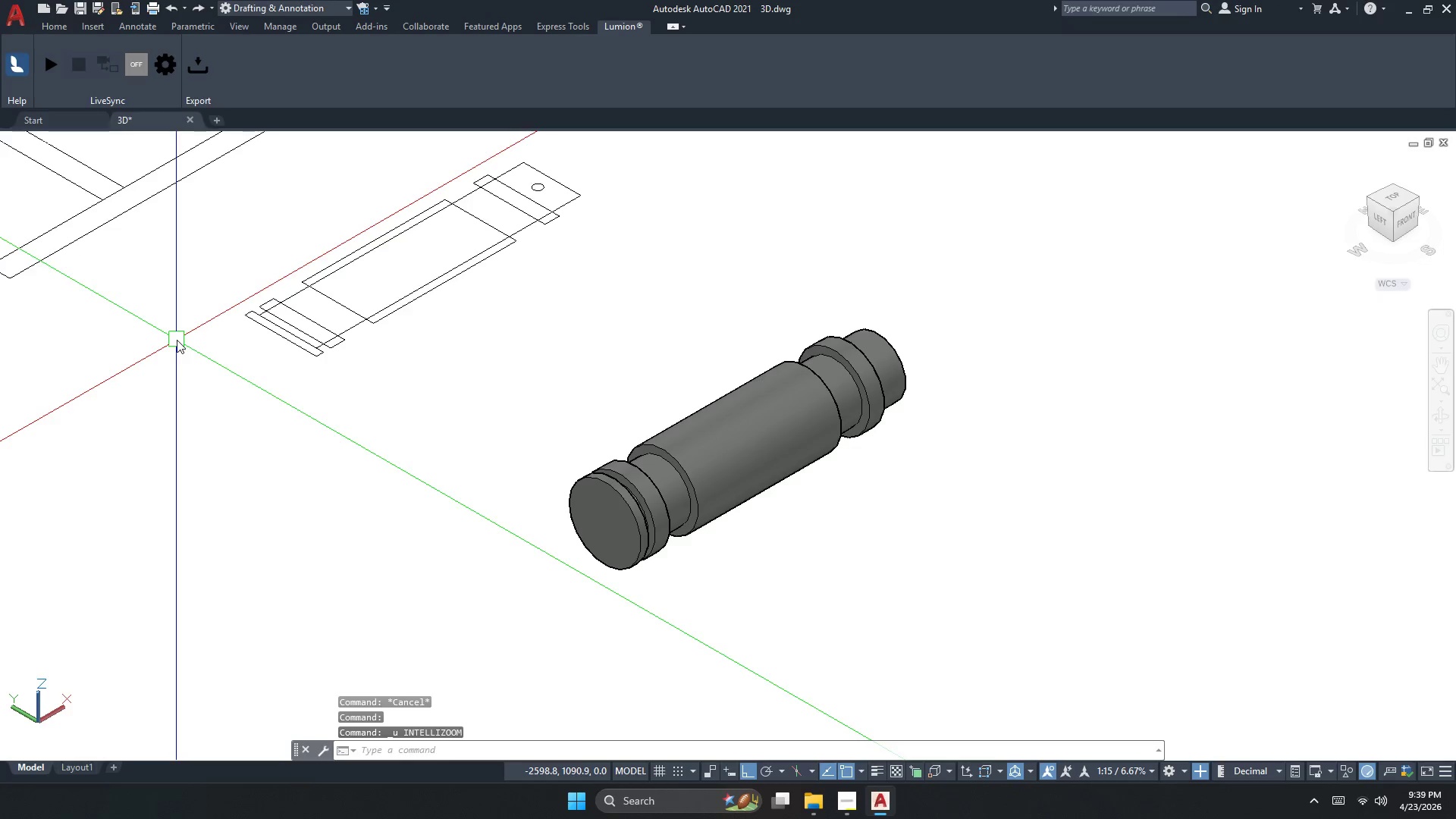 
key(Control+Z)
 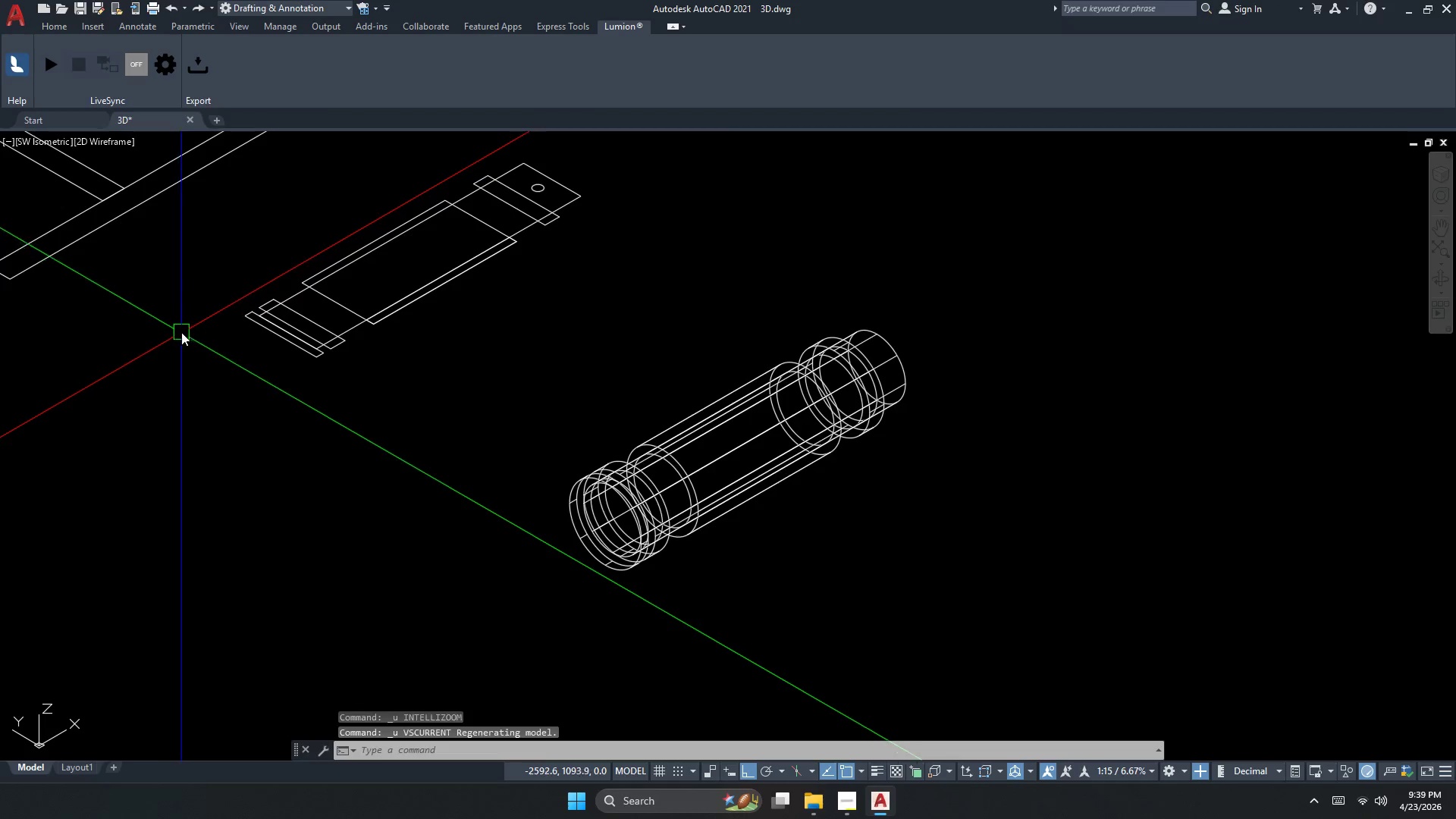 
key(Control+Z)
 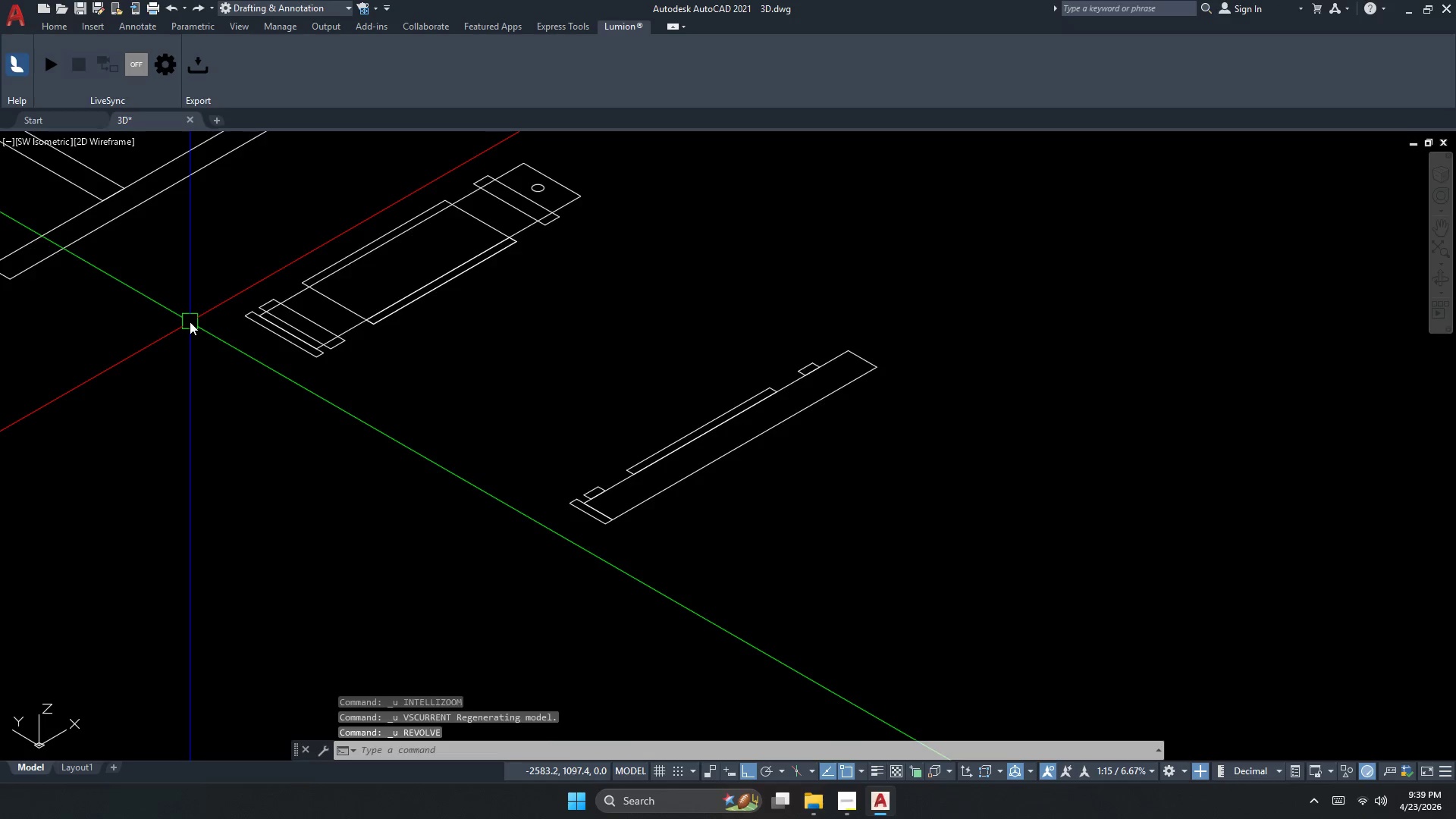 
key(Control+Z)
 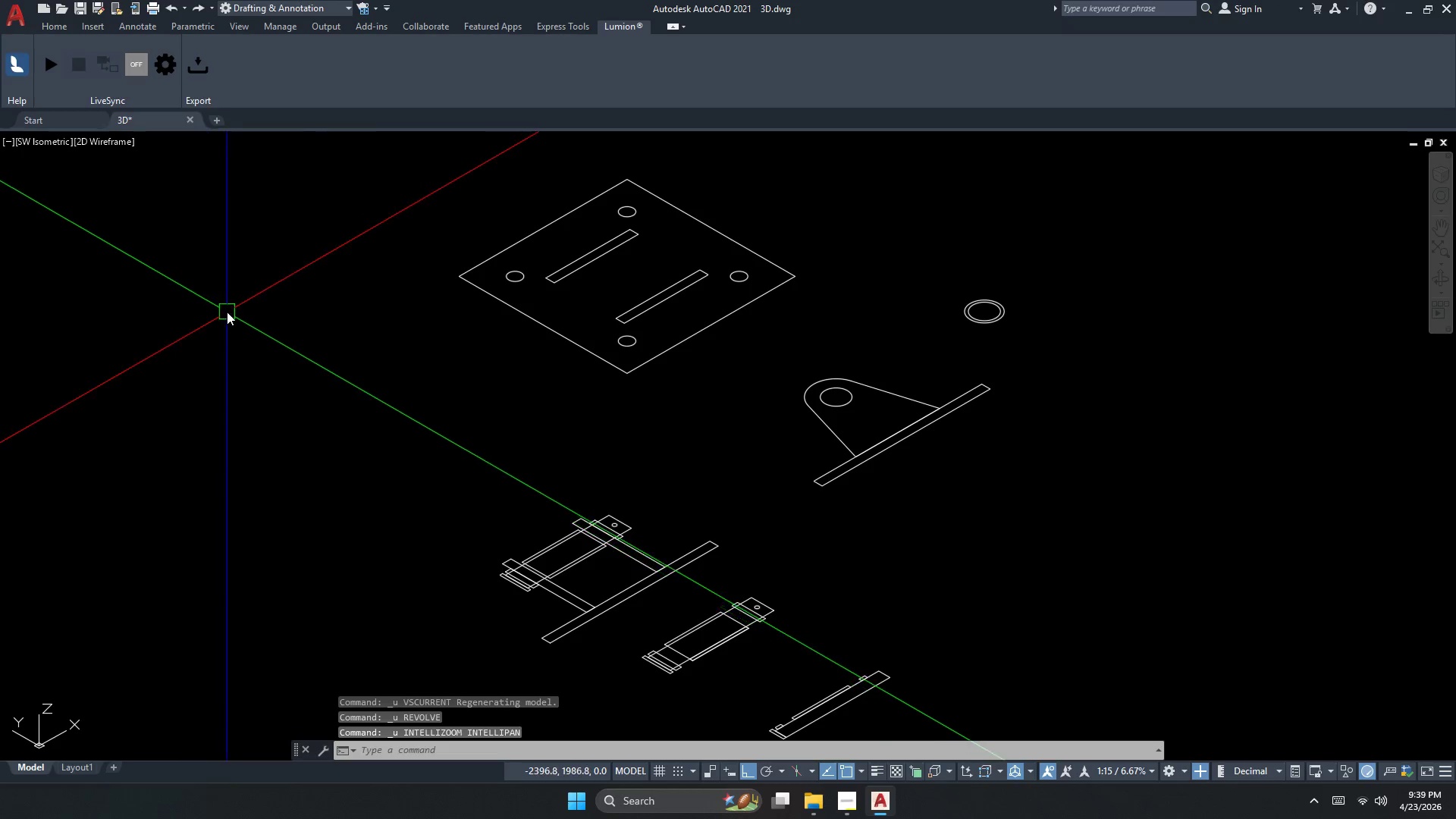 
key(Control+Z)
 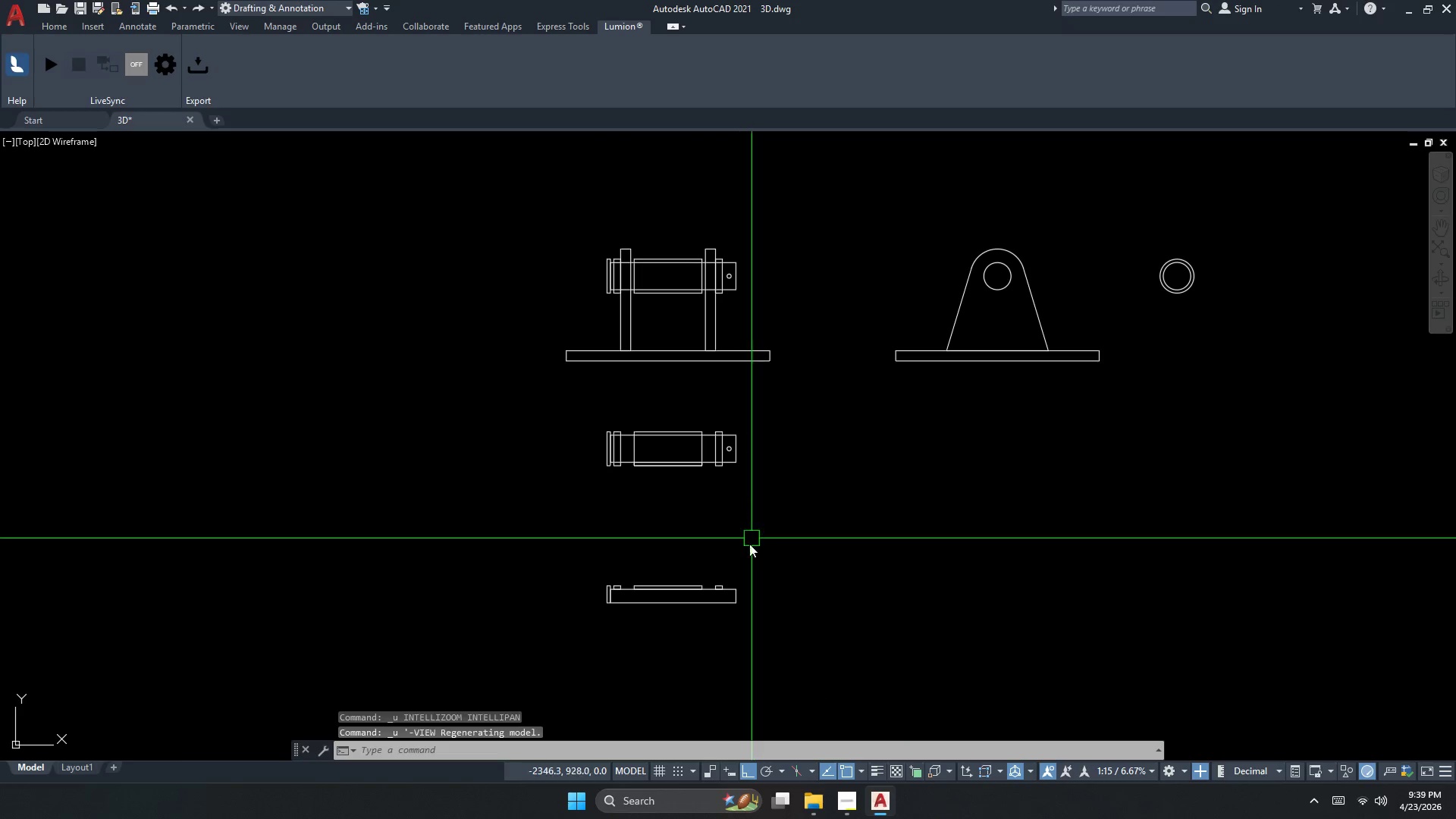 
left_click_drag(start_coordinate=[829, 635], to_coordinate=[748, 619])
 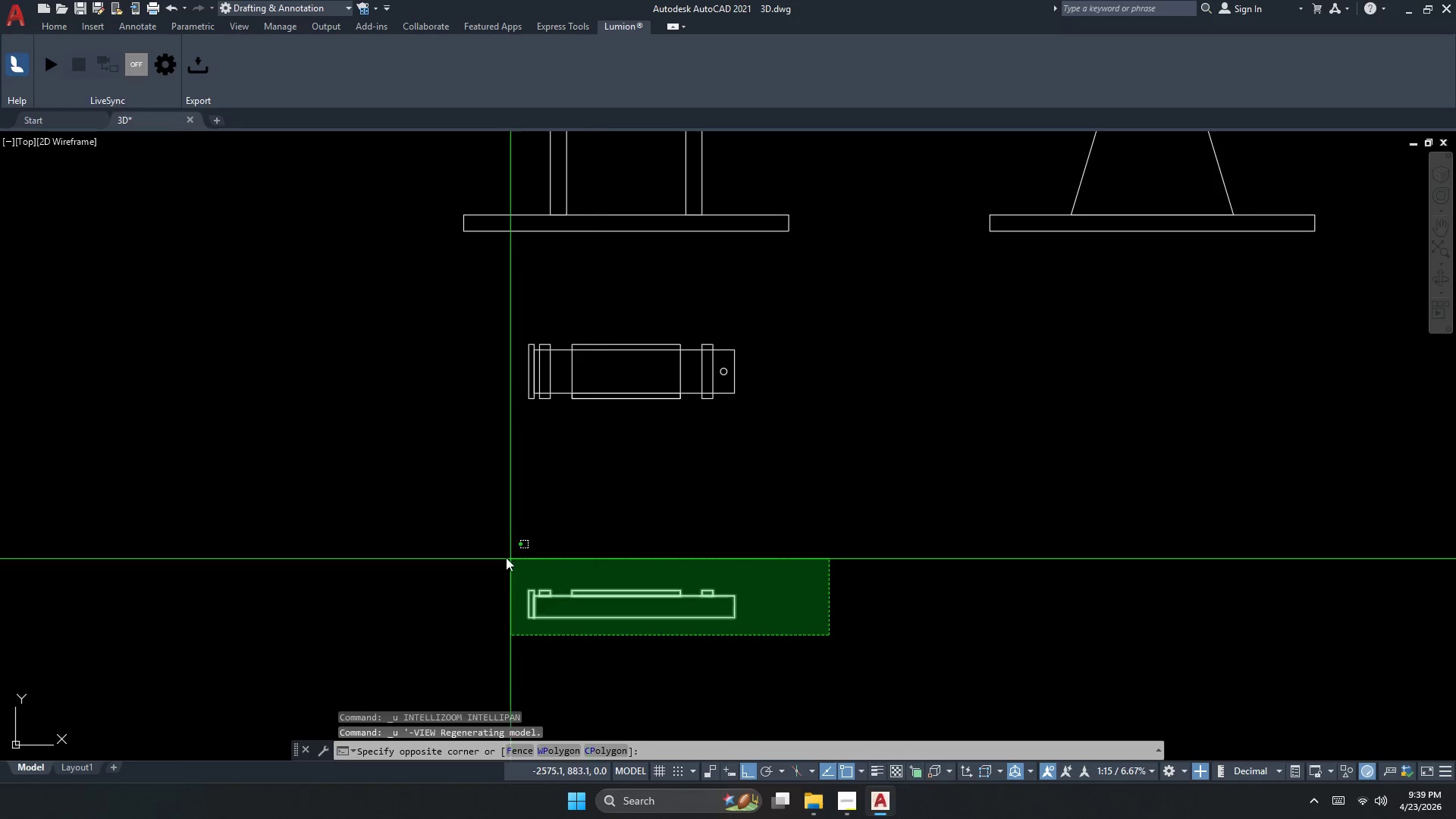 
double_click([506, 557])
 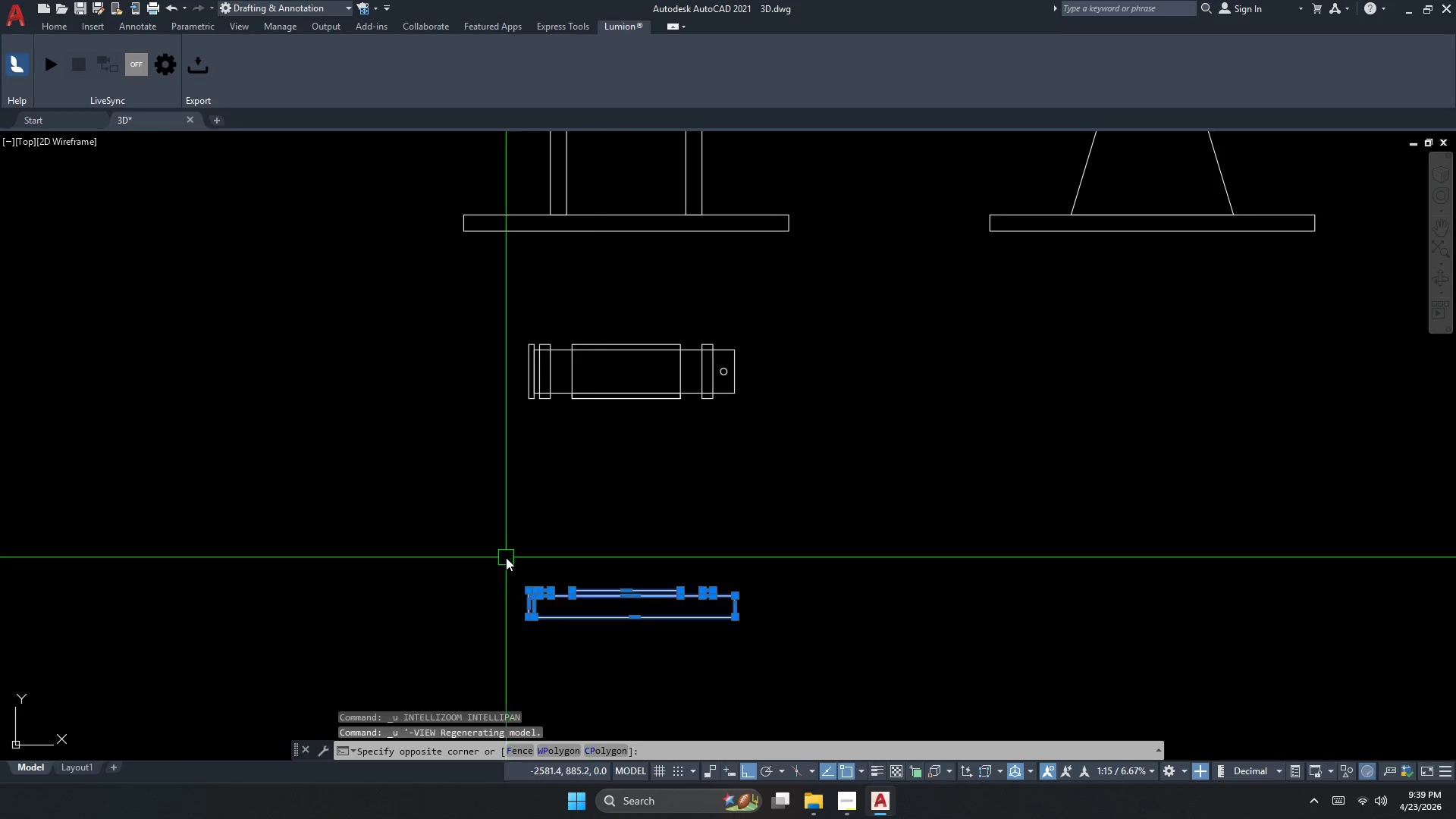 
scroll: coordinate [739, 580], scroll_direction: up, amount: 1.0
 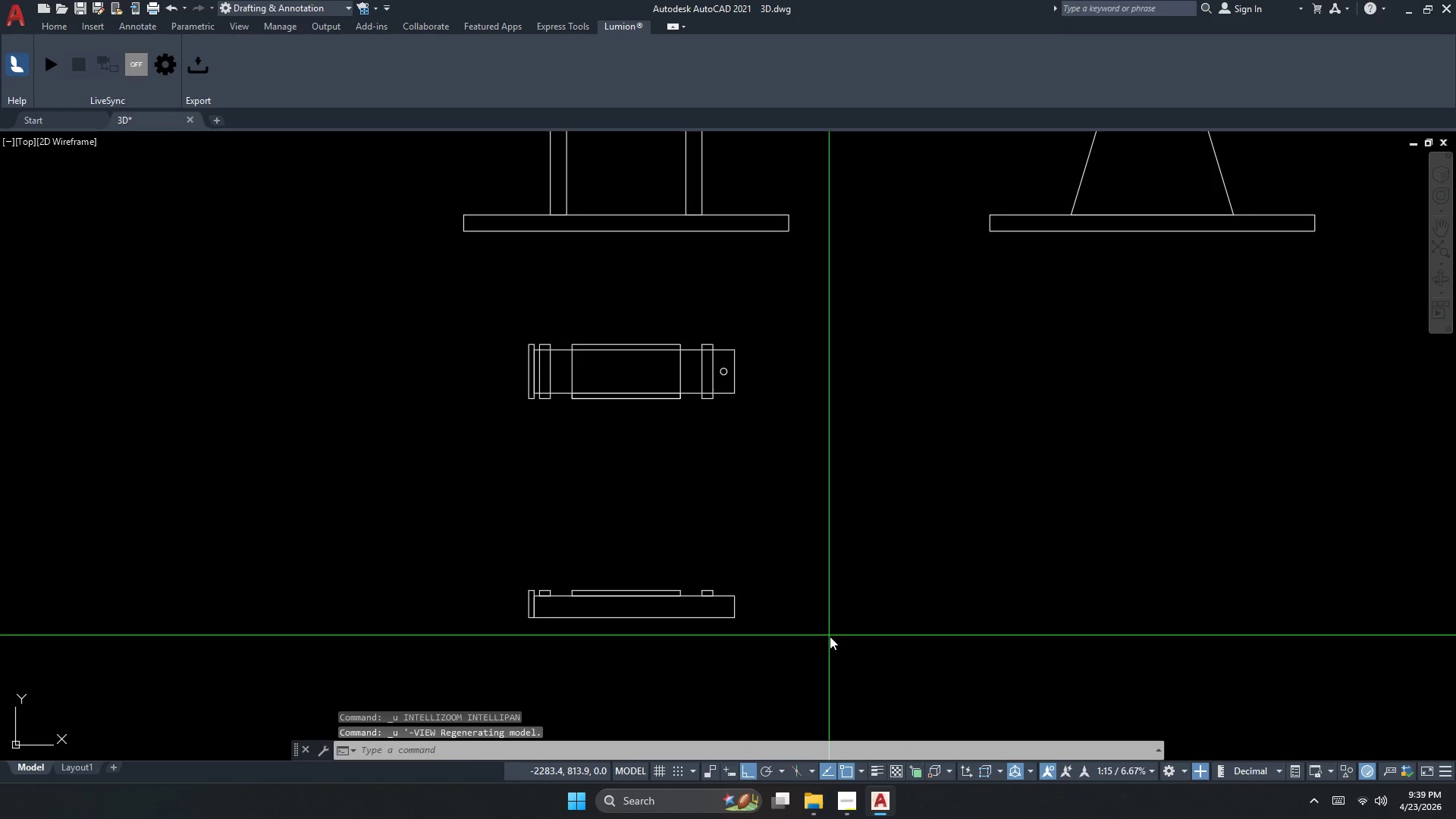 
key(E)
 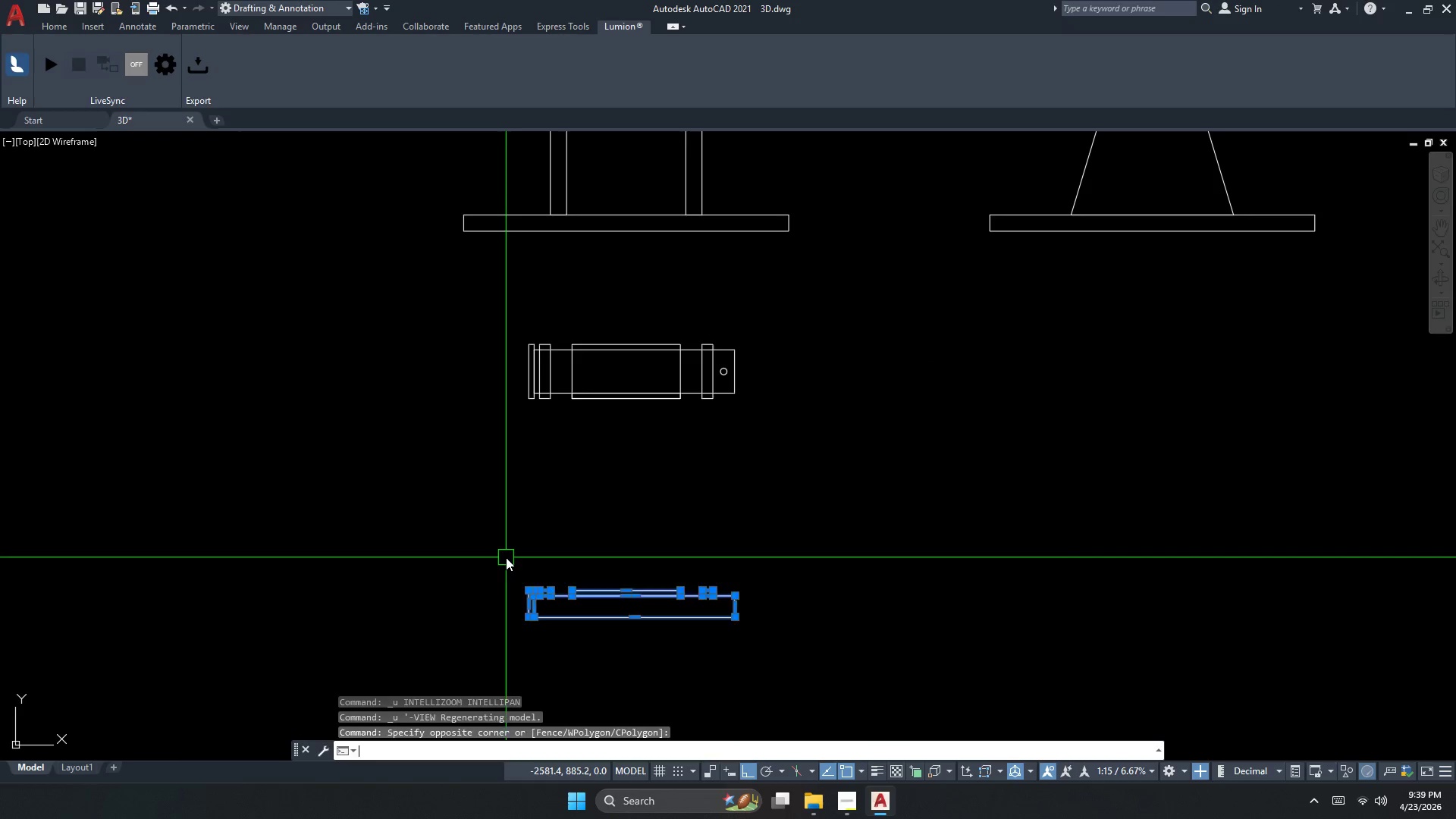 
key(Space)
 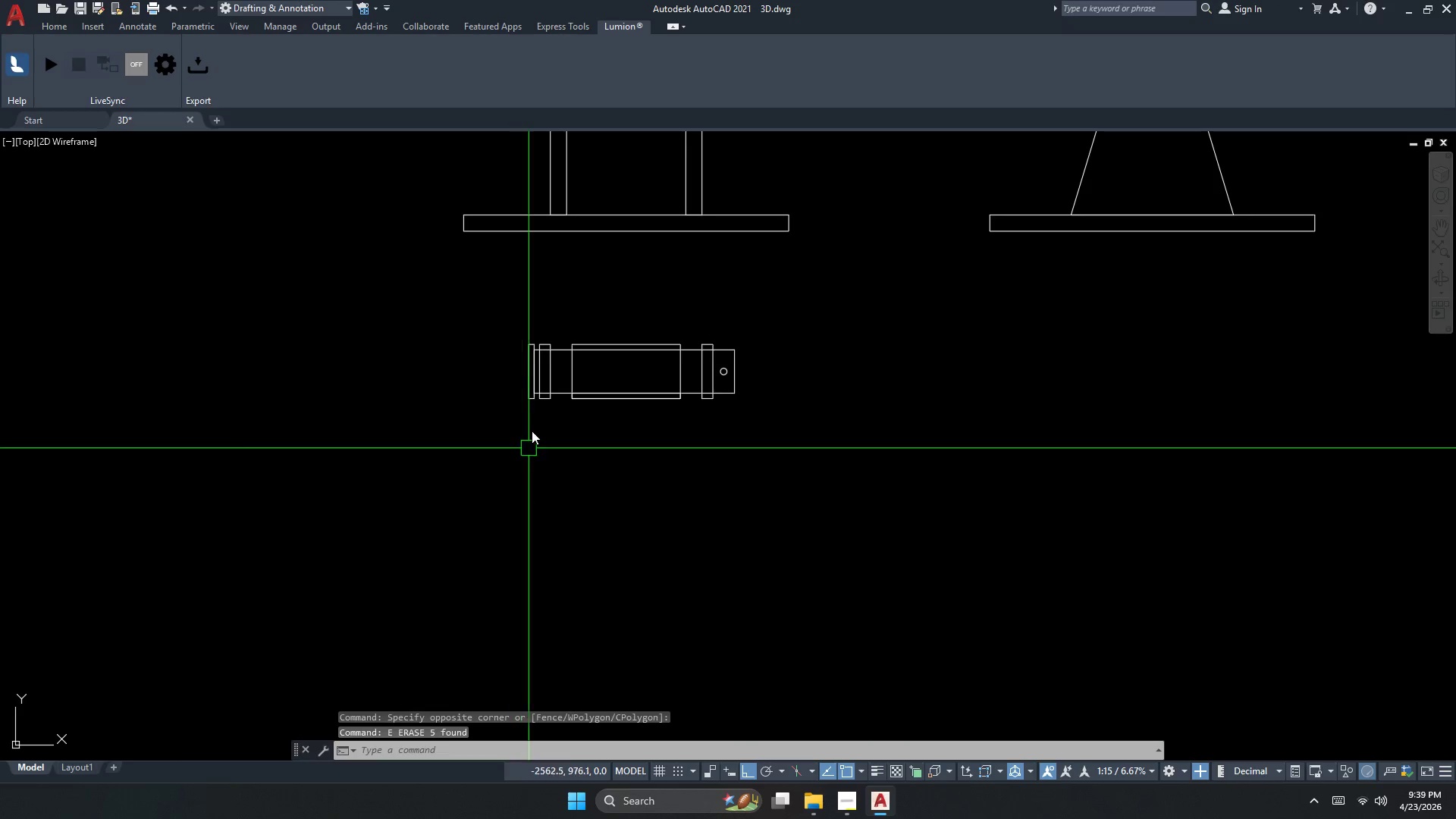 
key(Escape)
 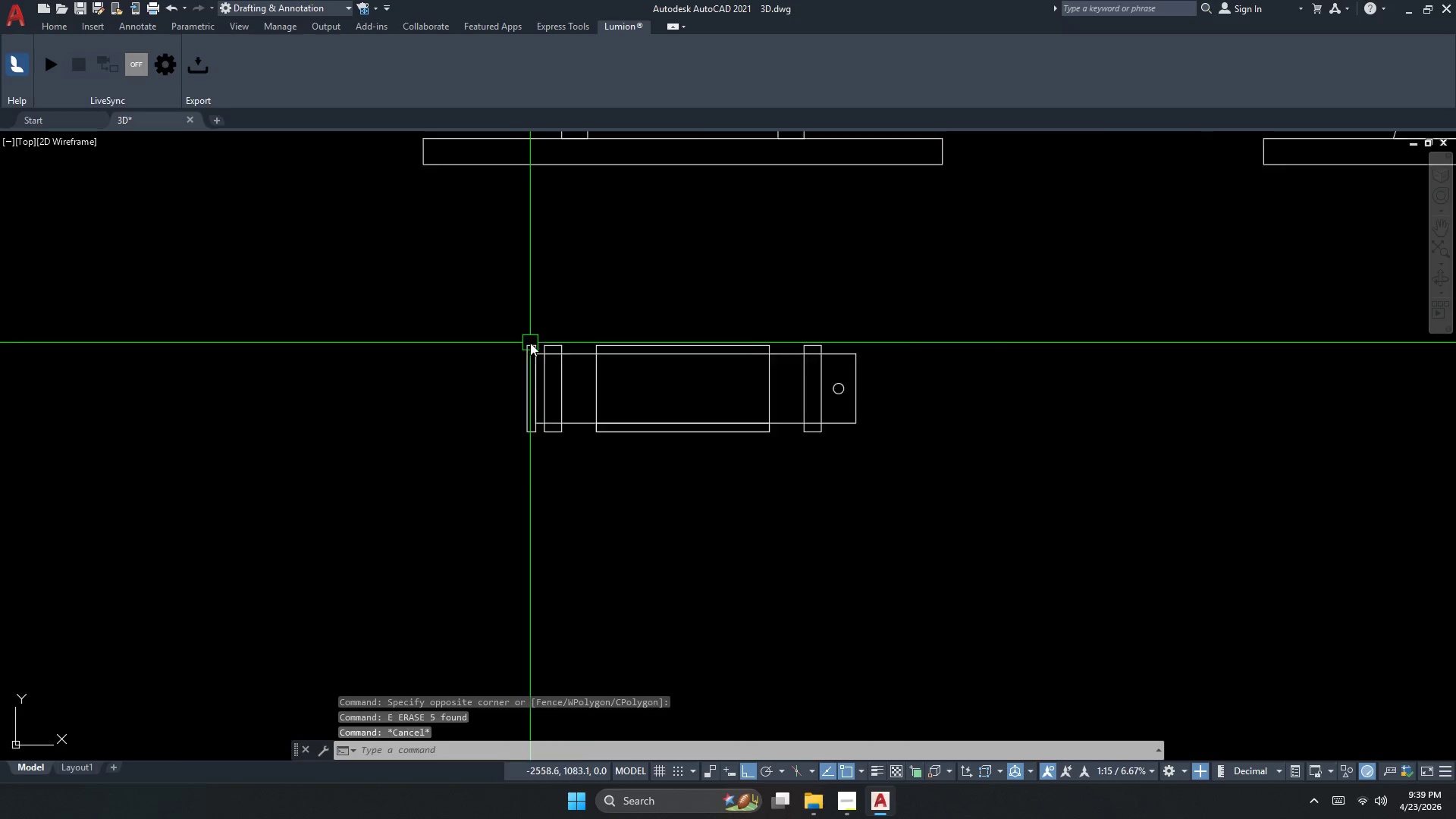 
scroll: coordinate [530, 488], scroll_direction: none, amount: 0.0
 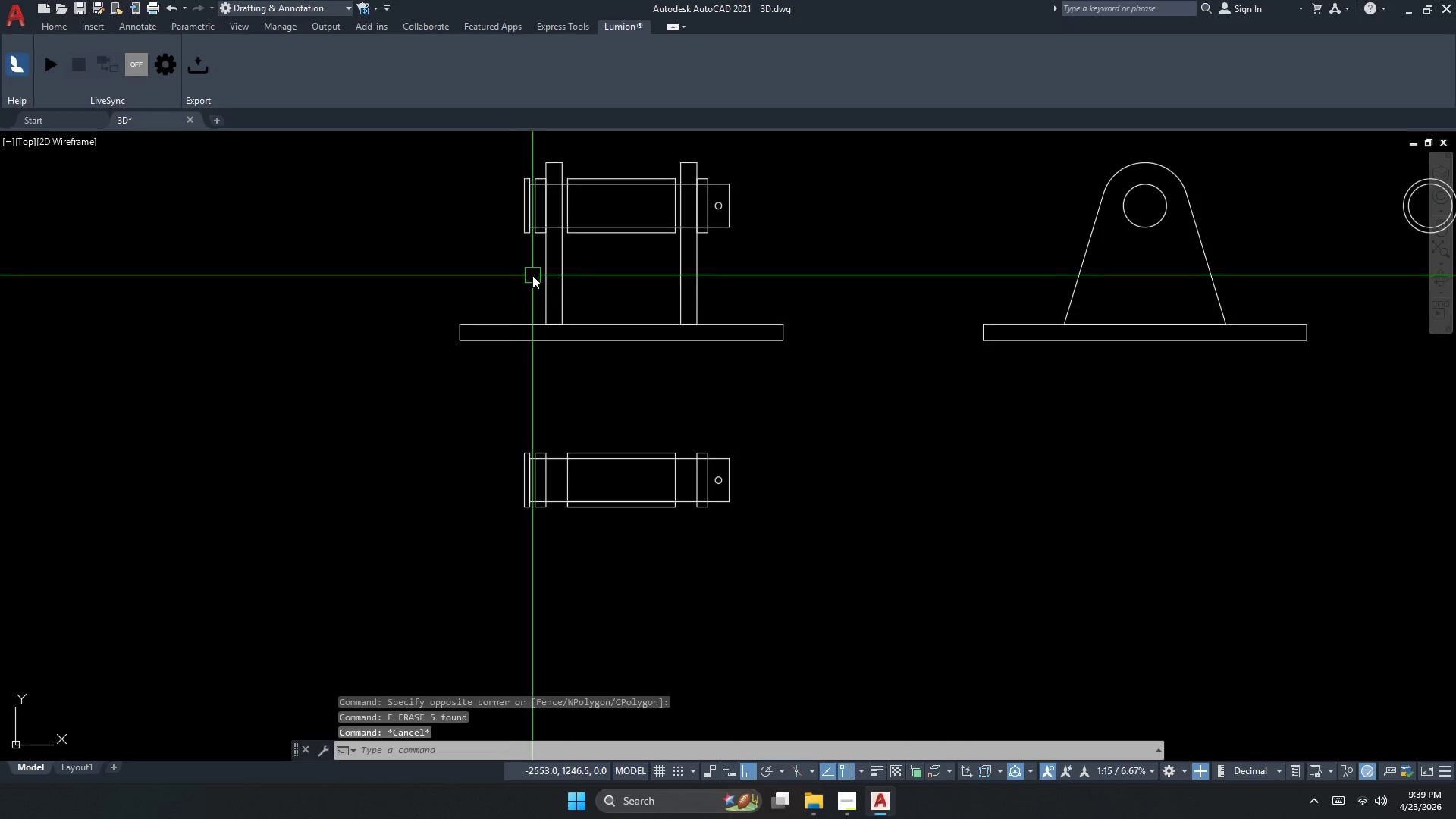 
left_click_drag(start_coordinate=[814, 598], to_coordinate=[730, 544])
 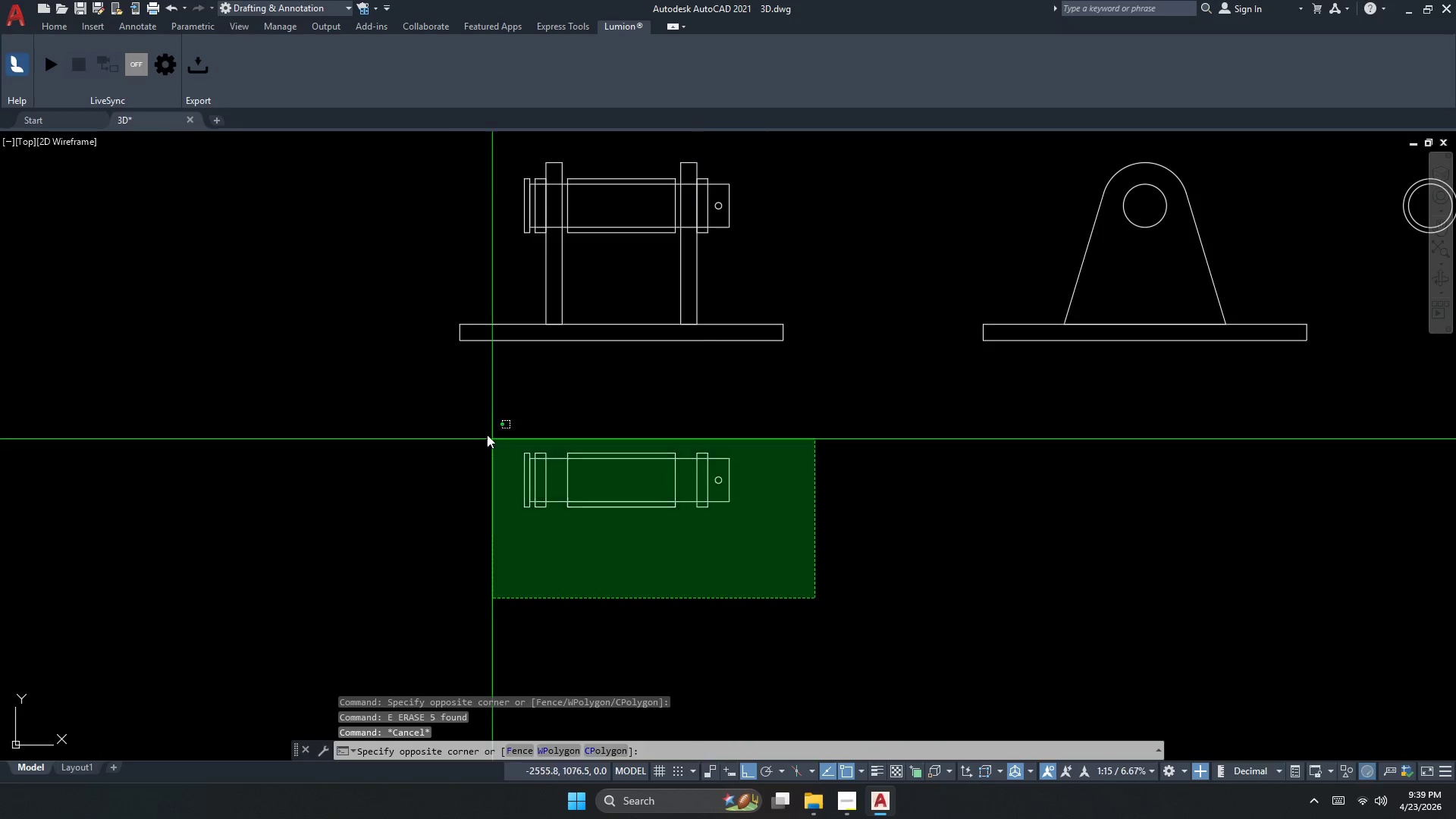 
key(E)
 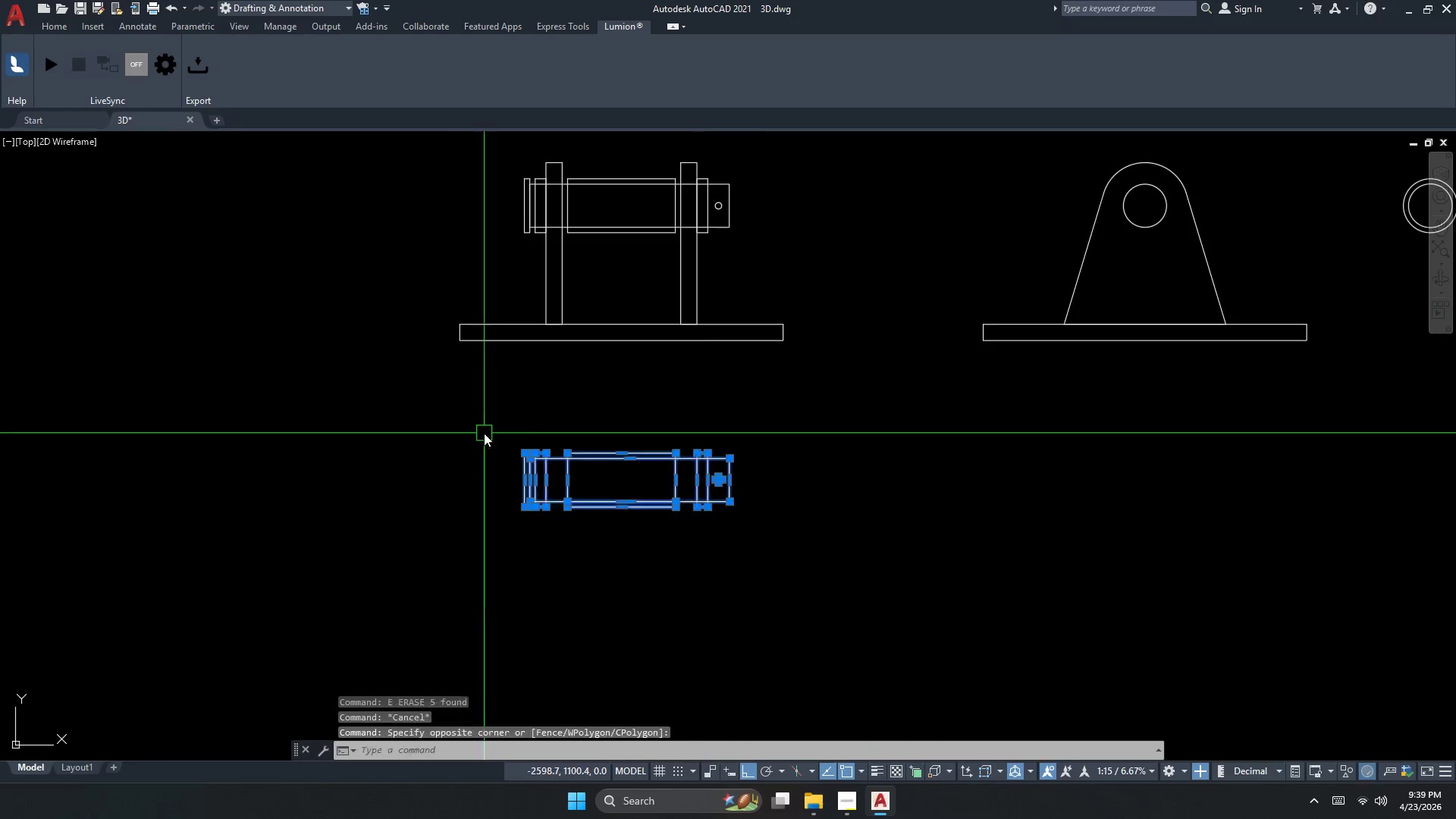 
key(Space)
 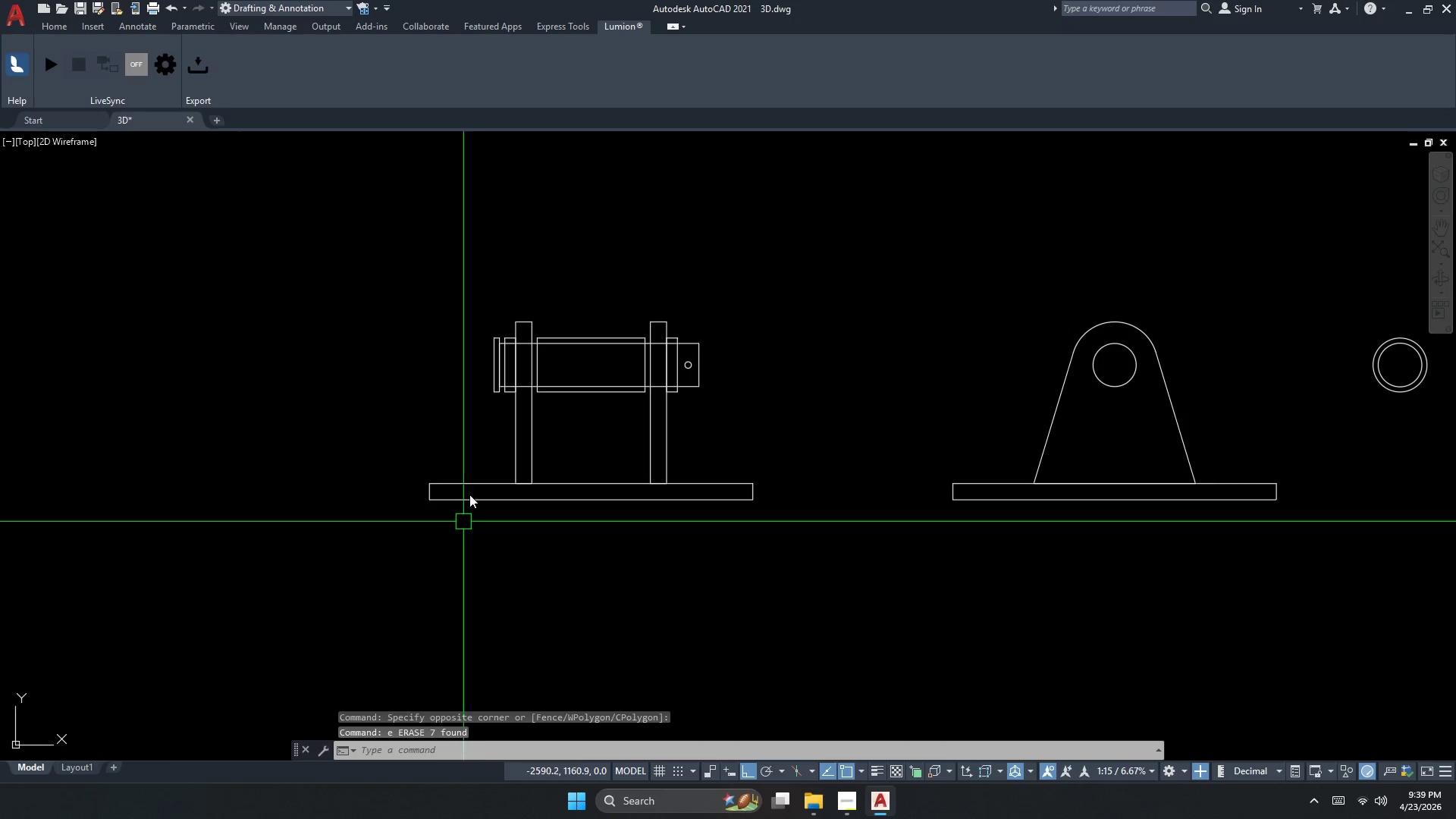 
scroll: coordinate [493, 375], scroll_direction: up, amount: 3.0
 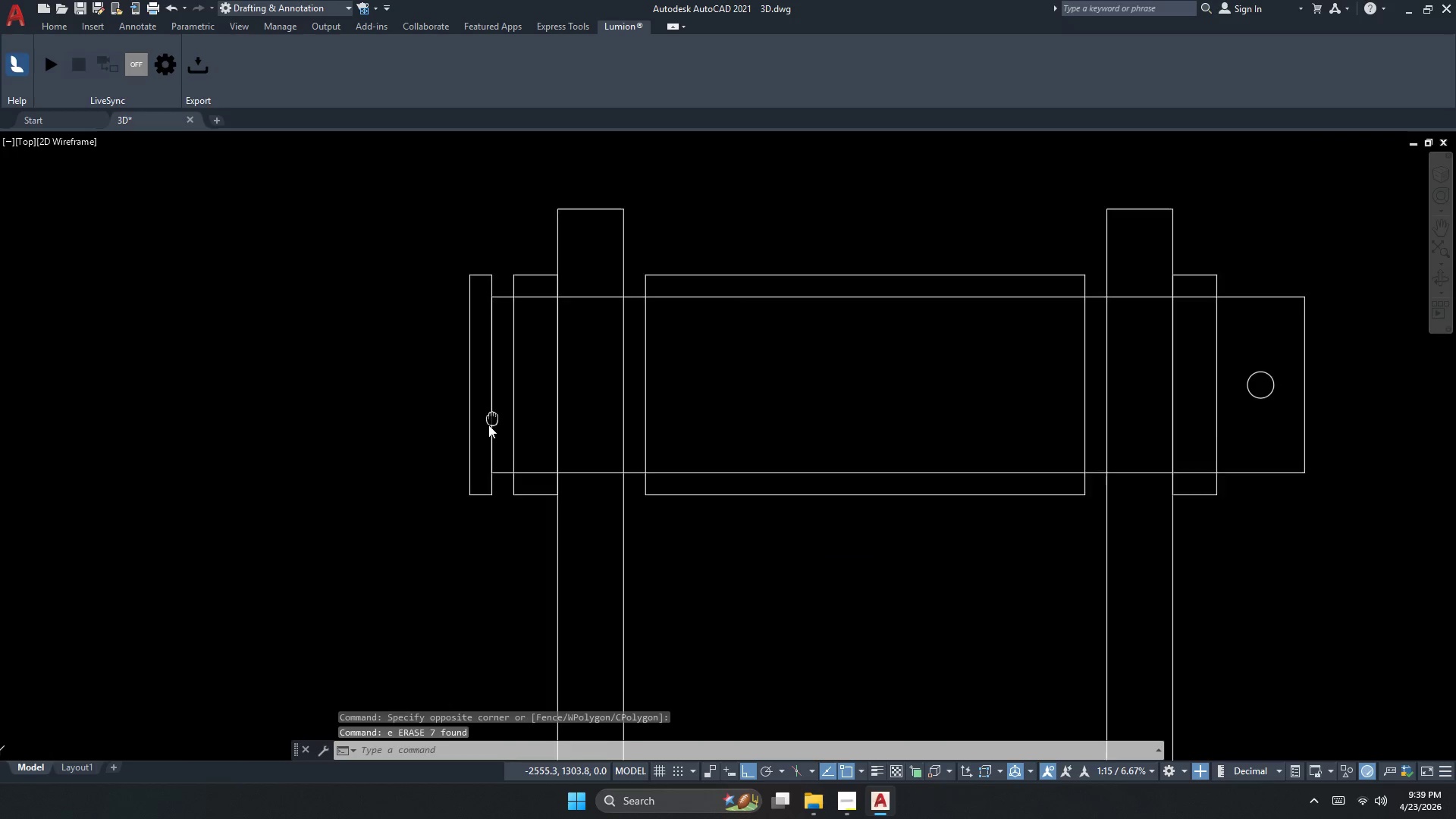 
key(Escape)
type(dli )
 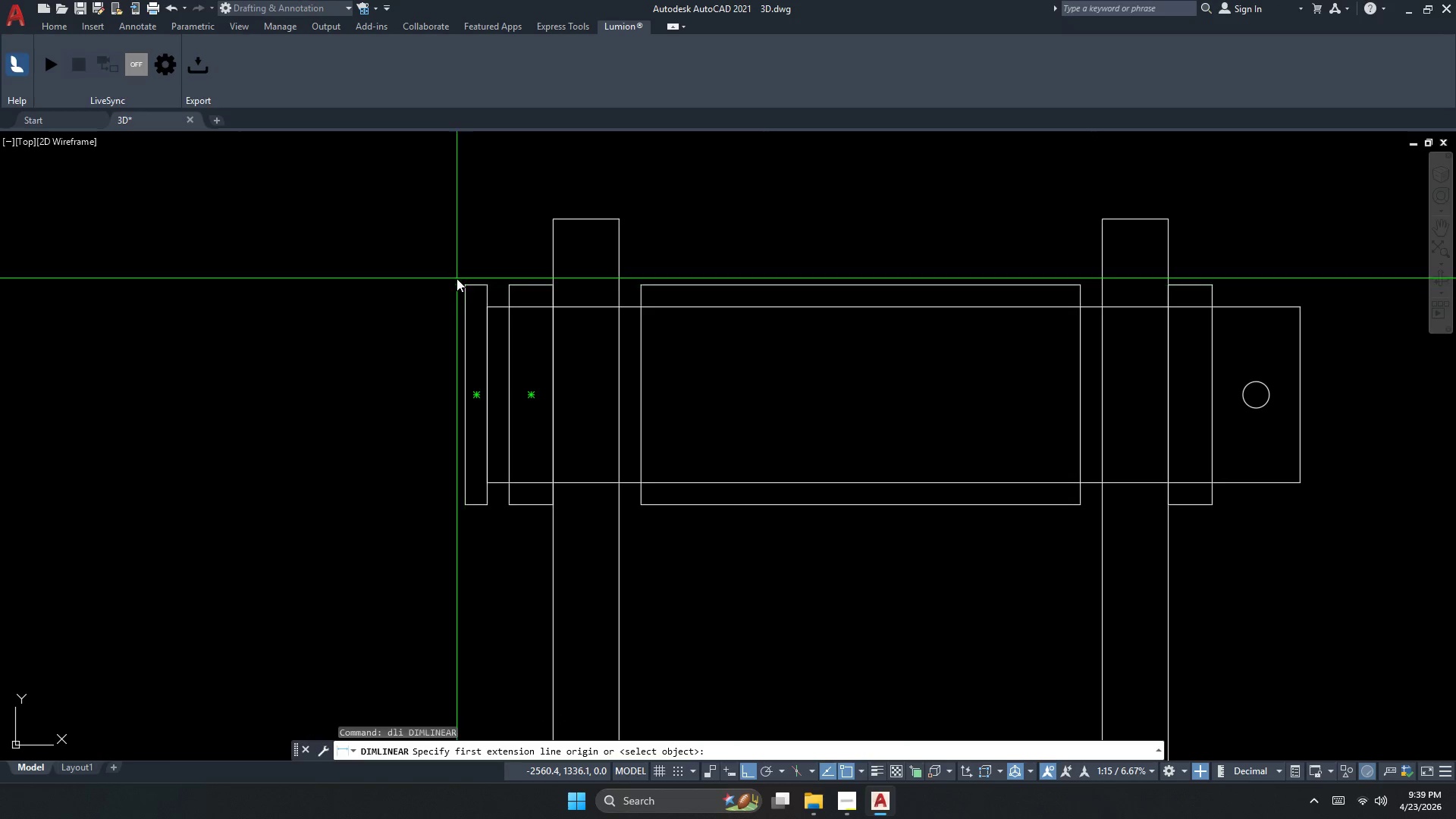 
left_click([457, 278])
 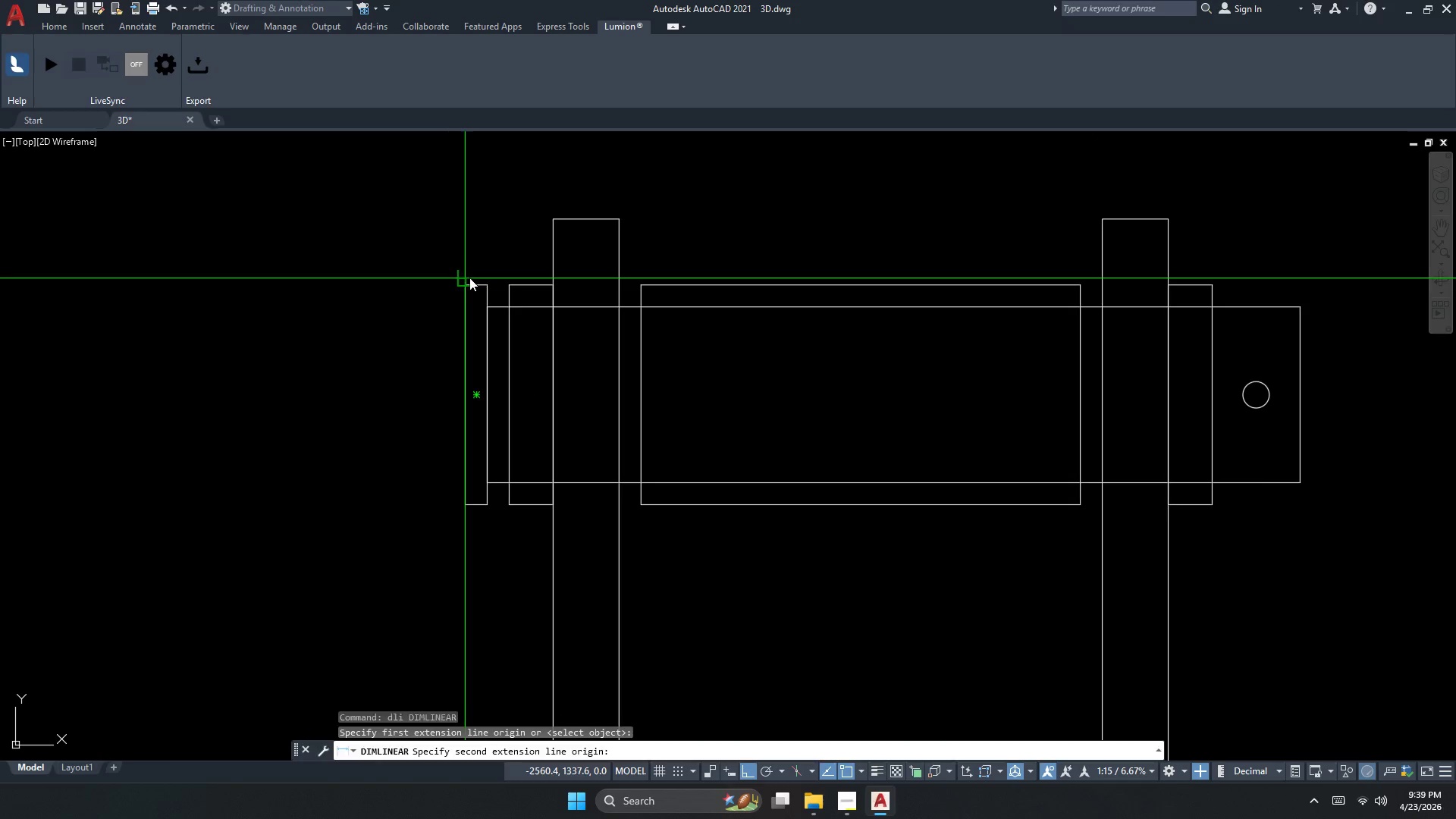 
hold_key(key=Escape, duration=0.34)
 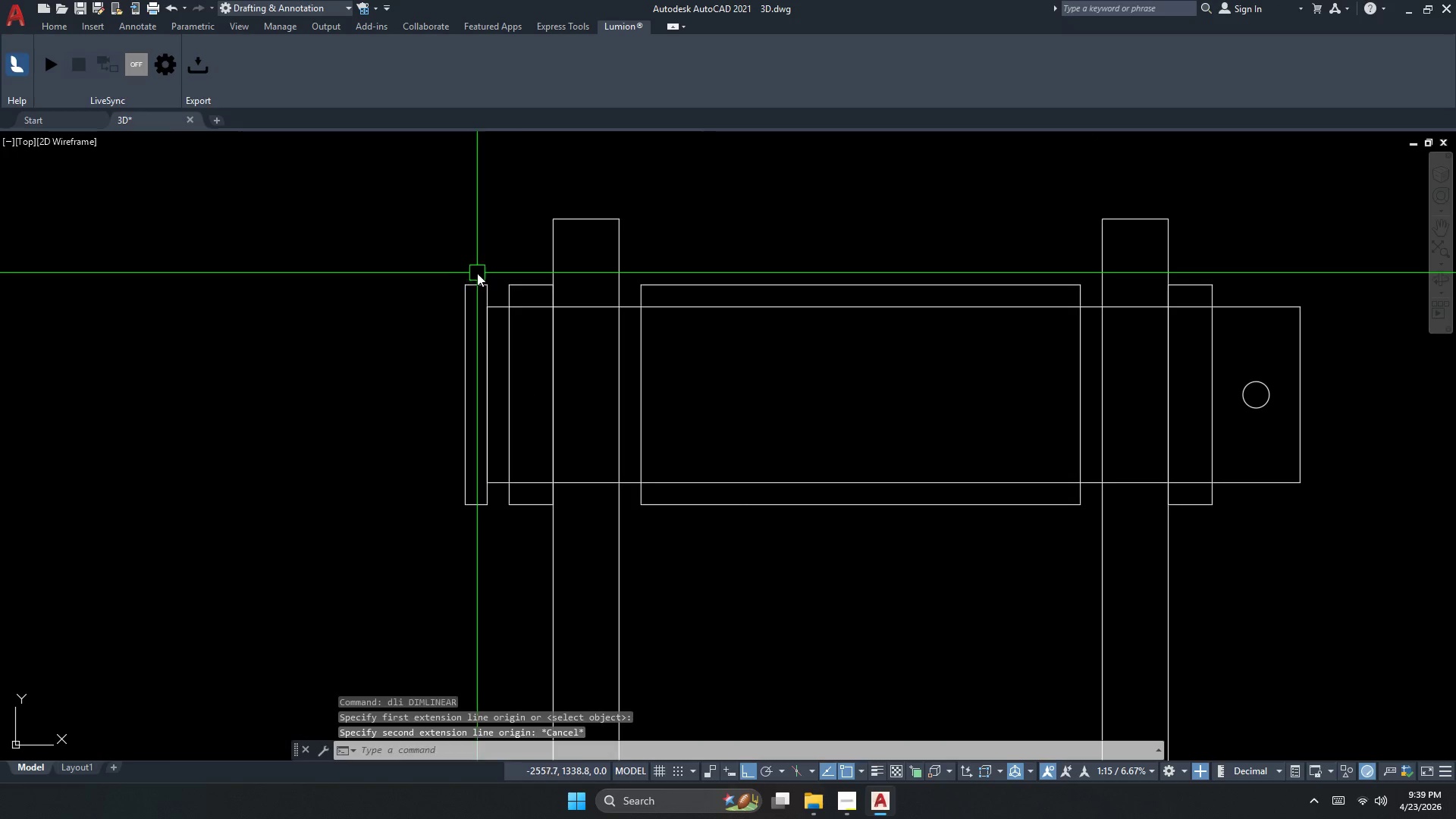 
key(Space)
 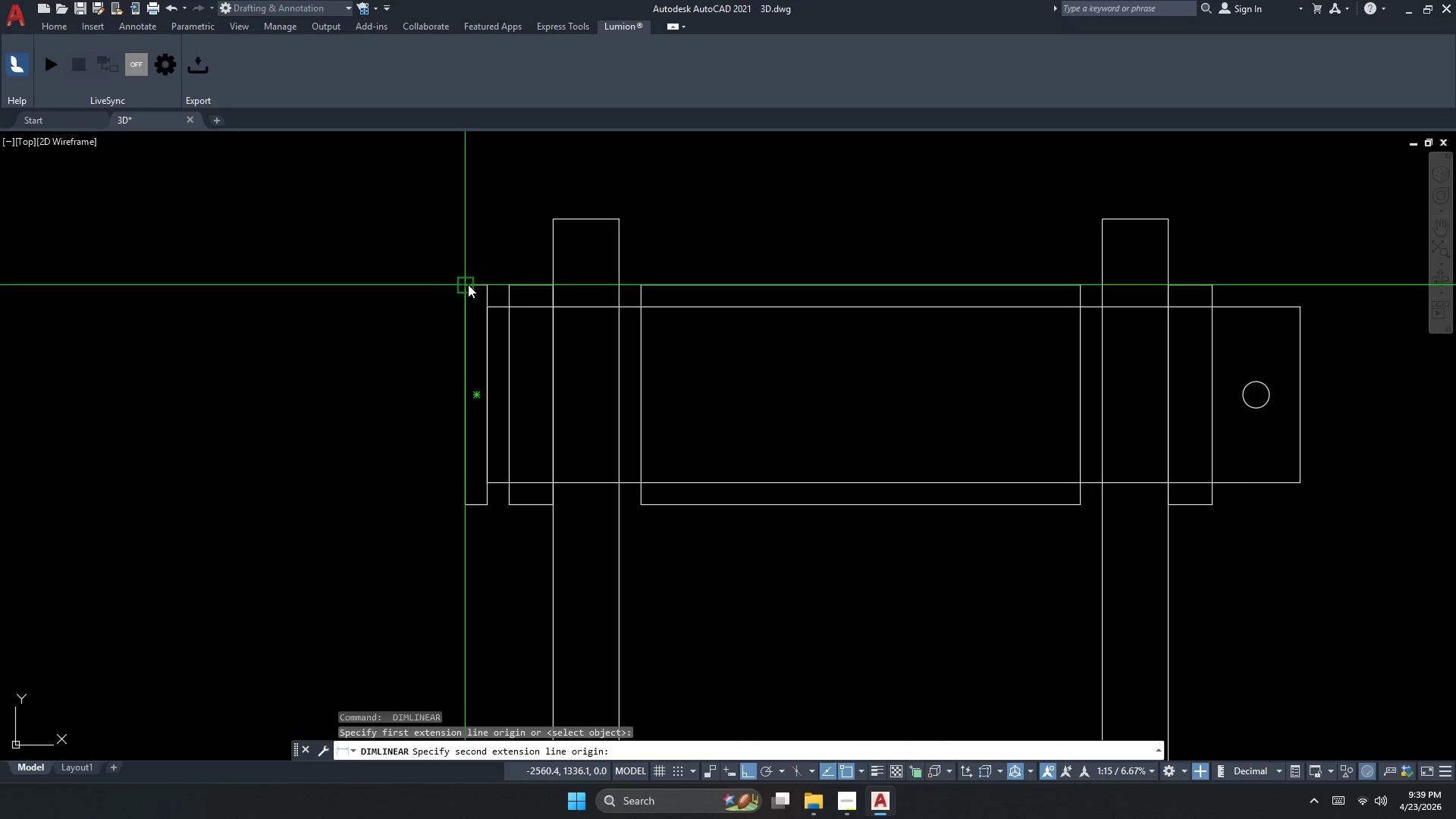 
key(Escape)
 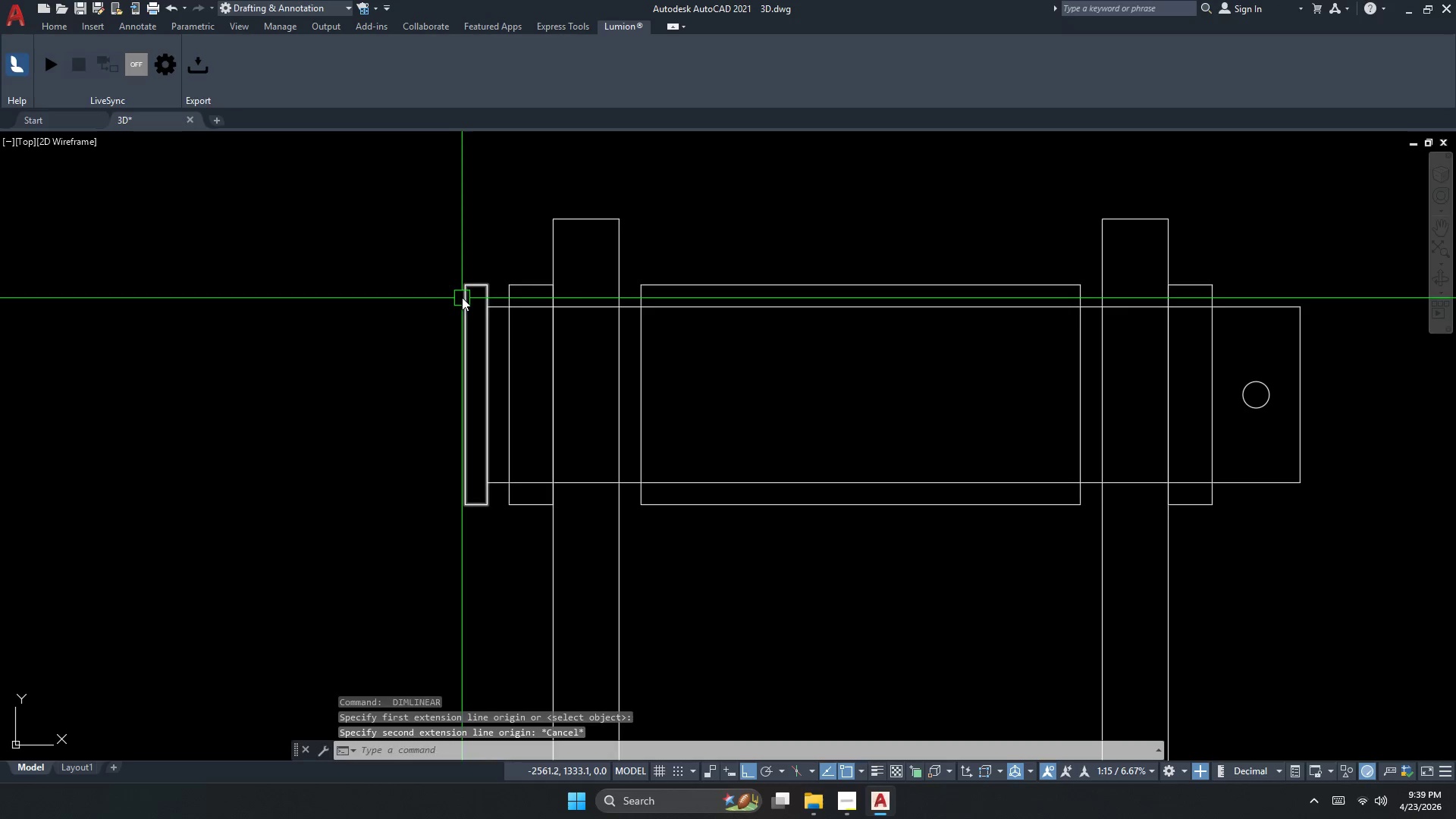 
key(Space)
 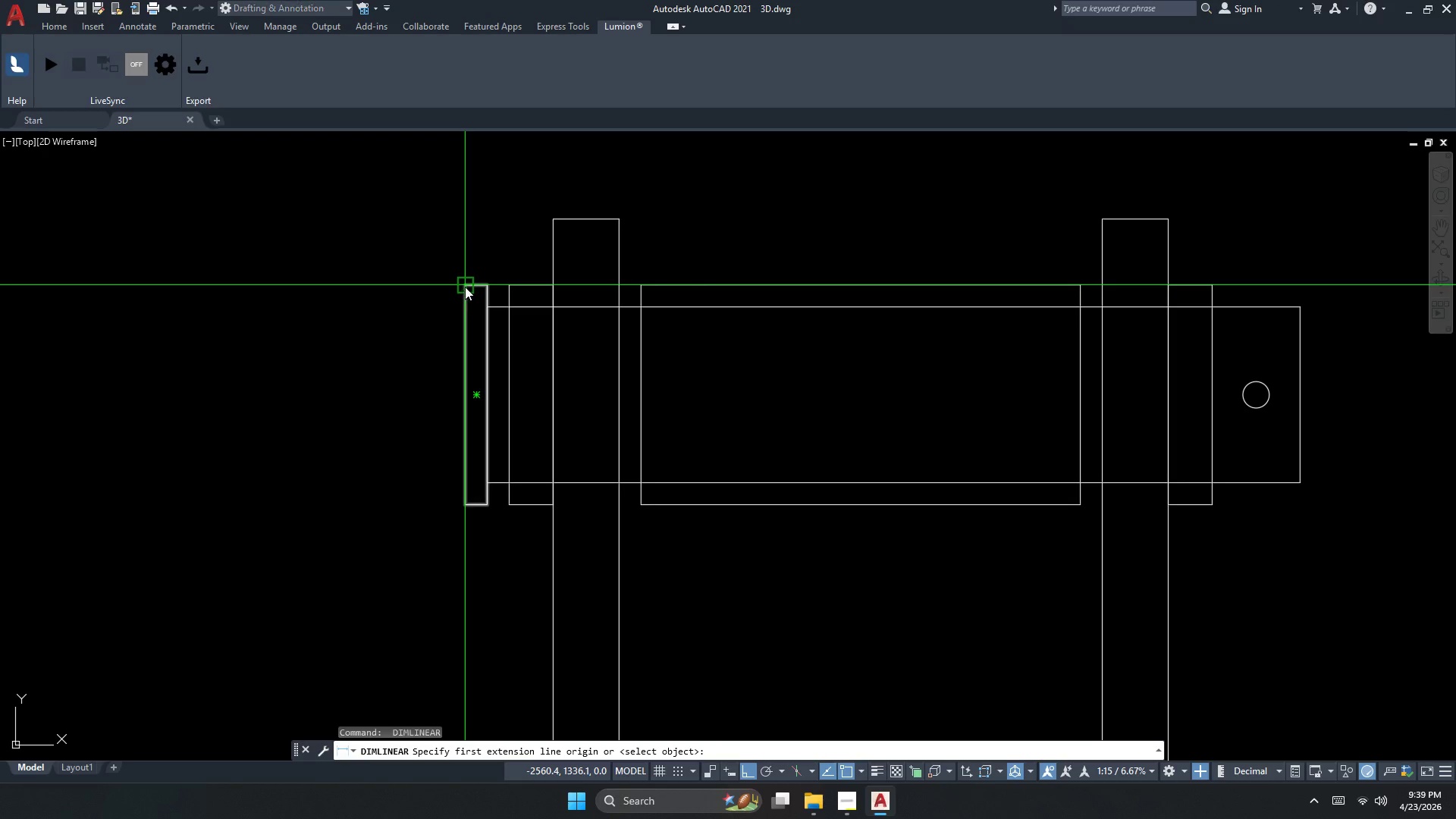 
left_click_drag(start_coordinate=[465, 287], to_coordinate=[475, 286])
 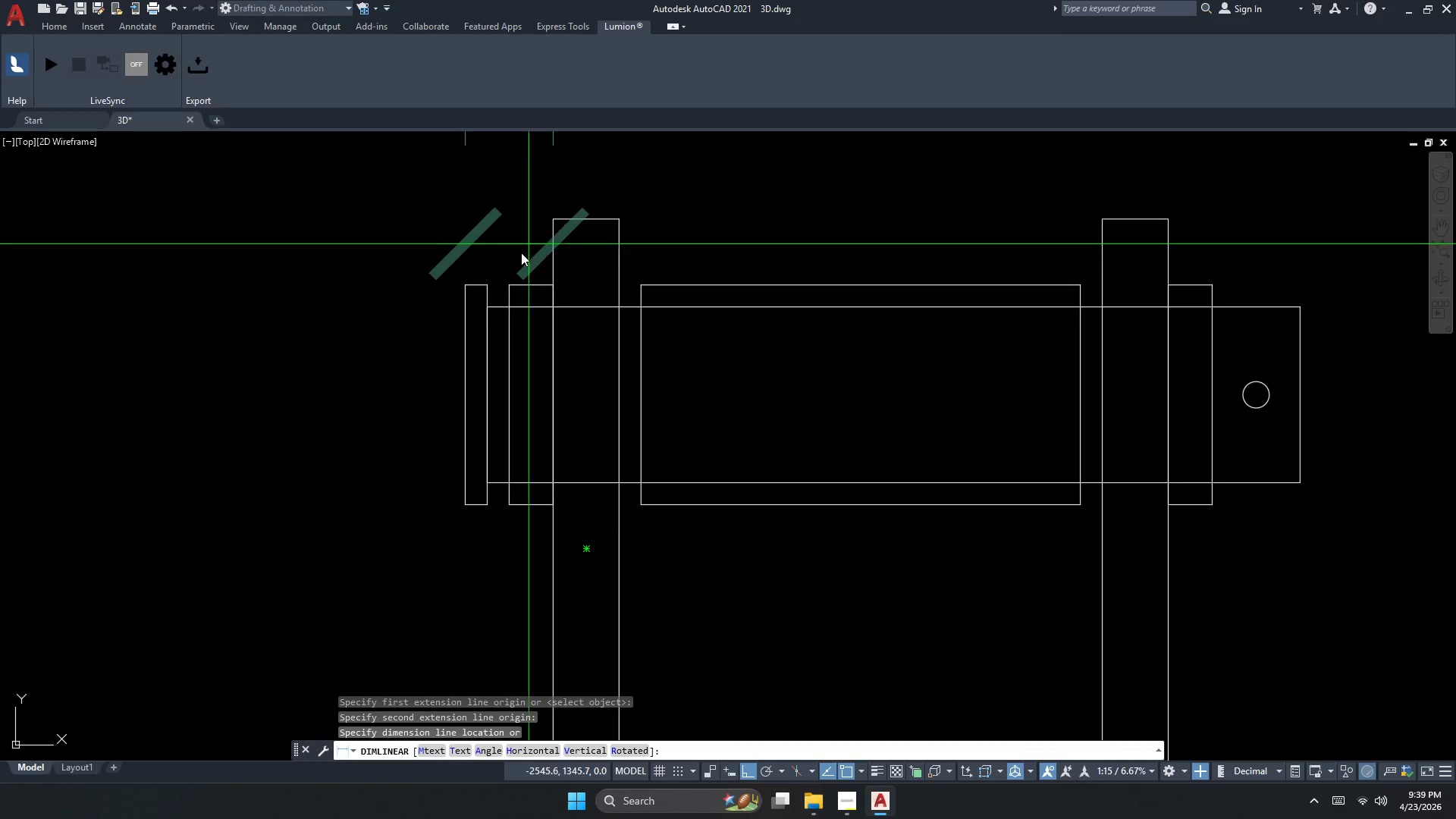 
scroll: coordinate [466, 369], scroll_direction: down, amount: 2.0
 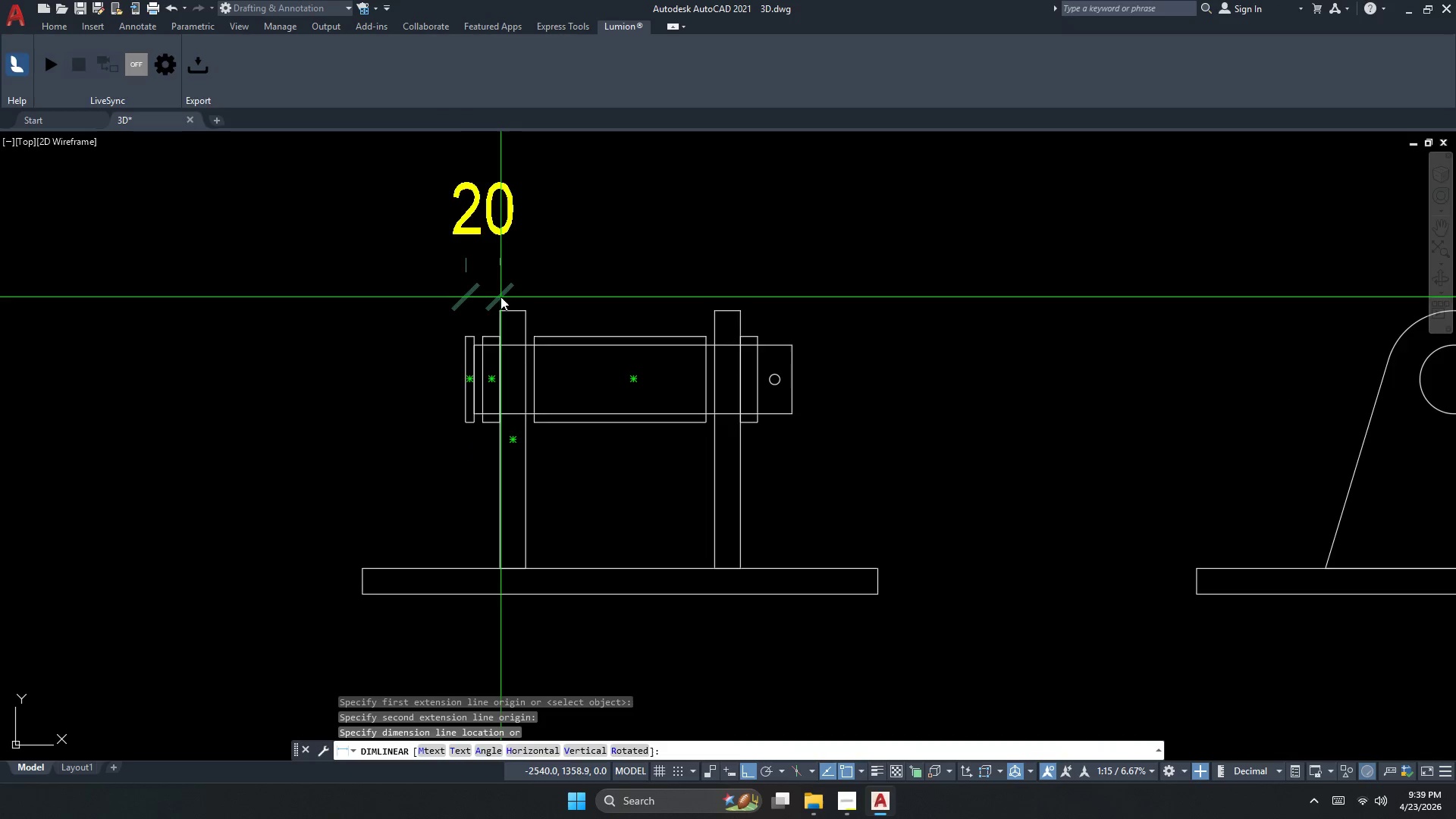 
key(Escape)
 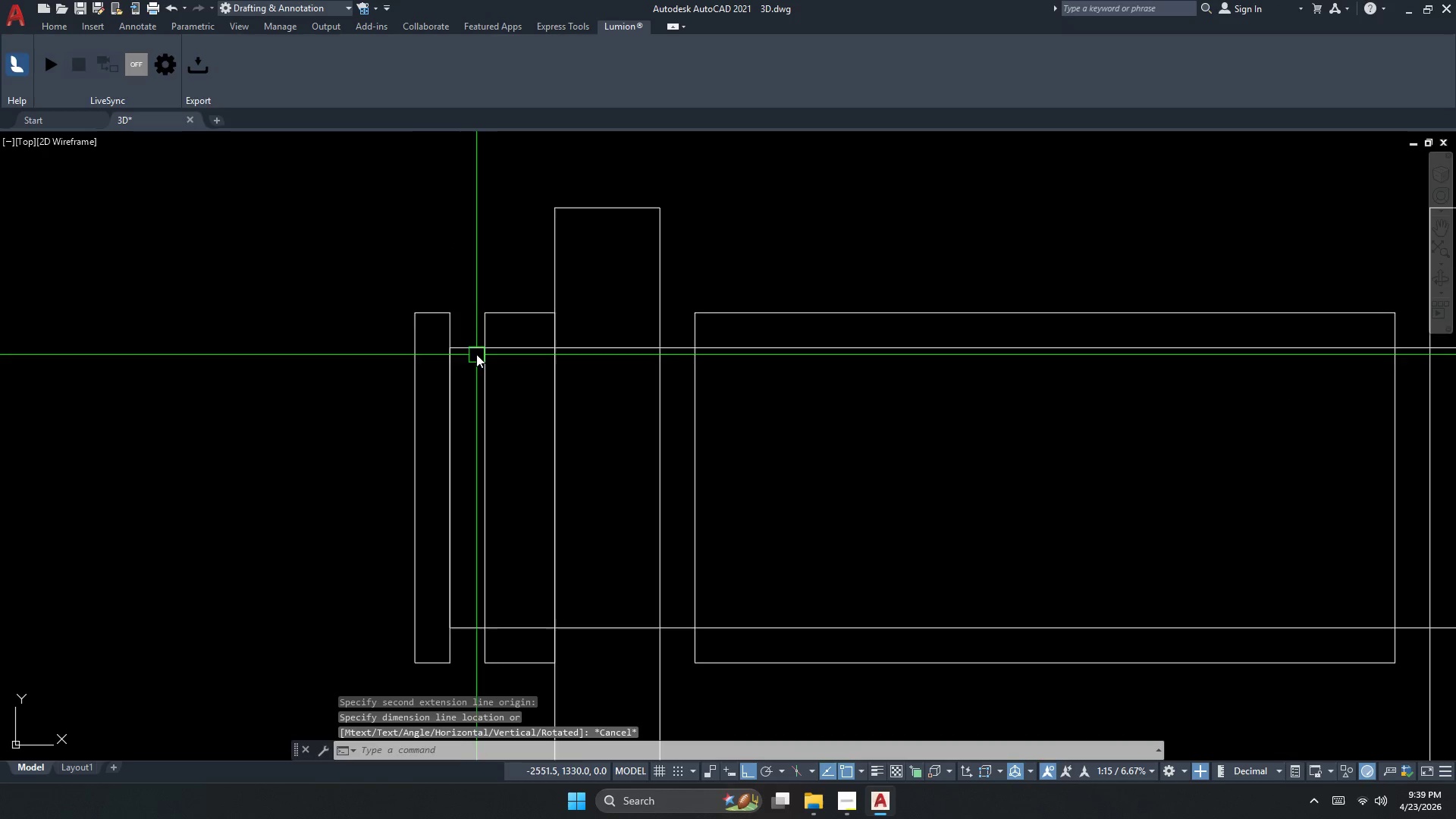 
key(Space)
 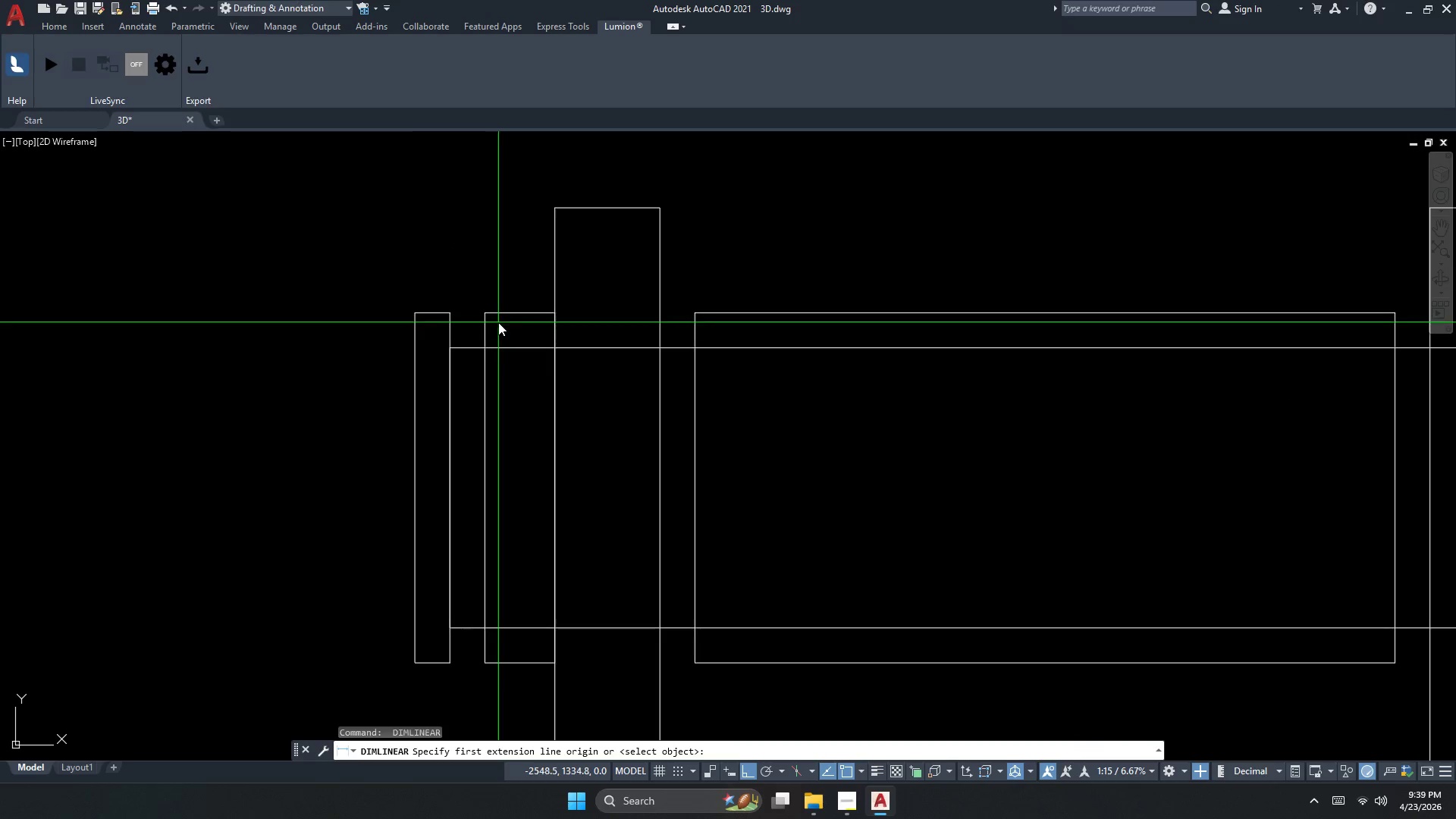 
key(Space)
 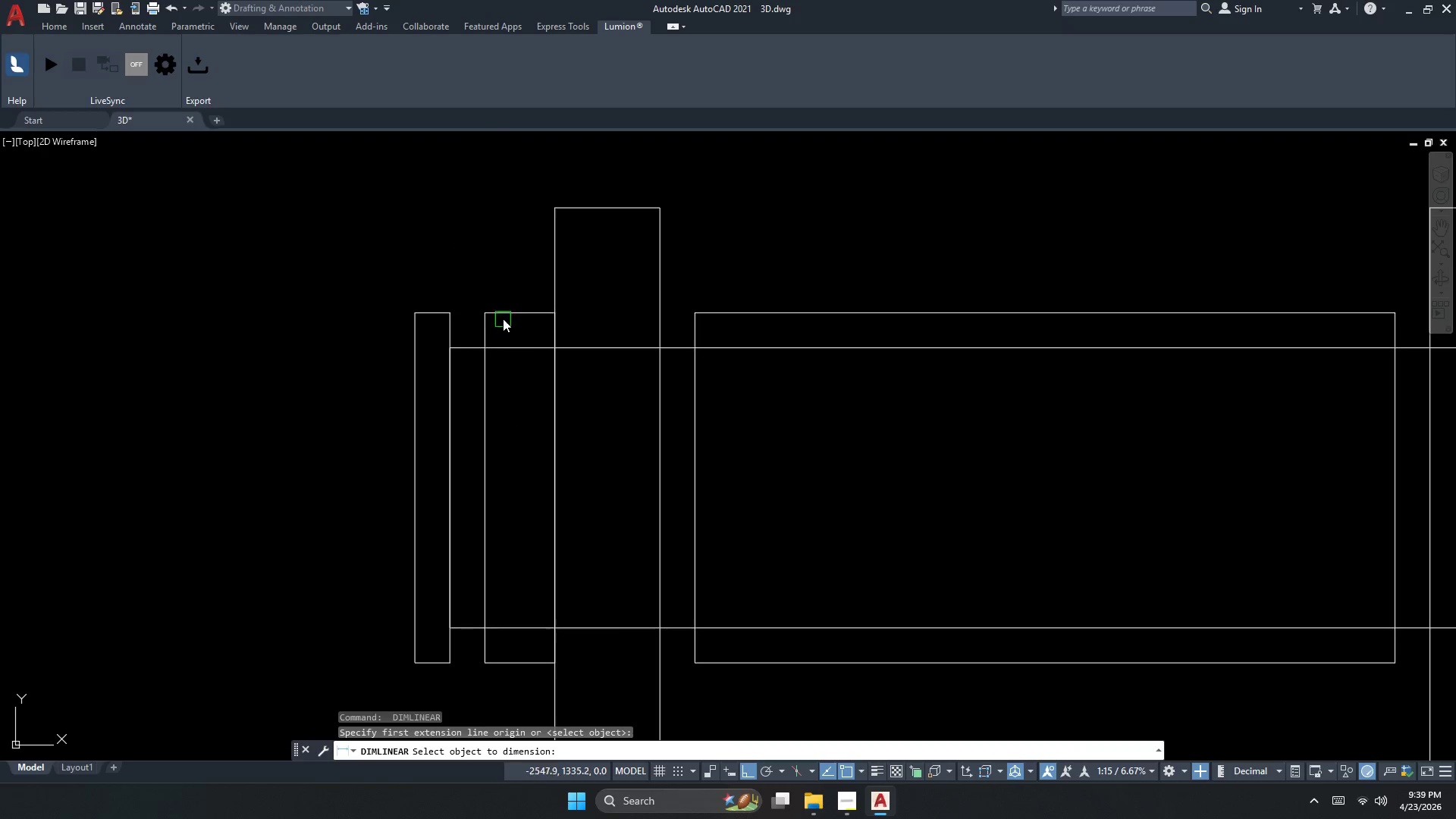 
scroll: coordinate [475, 367], scroll_direction: up, amount: 3.0
 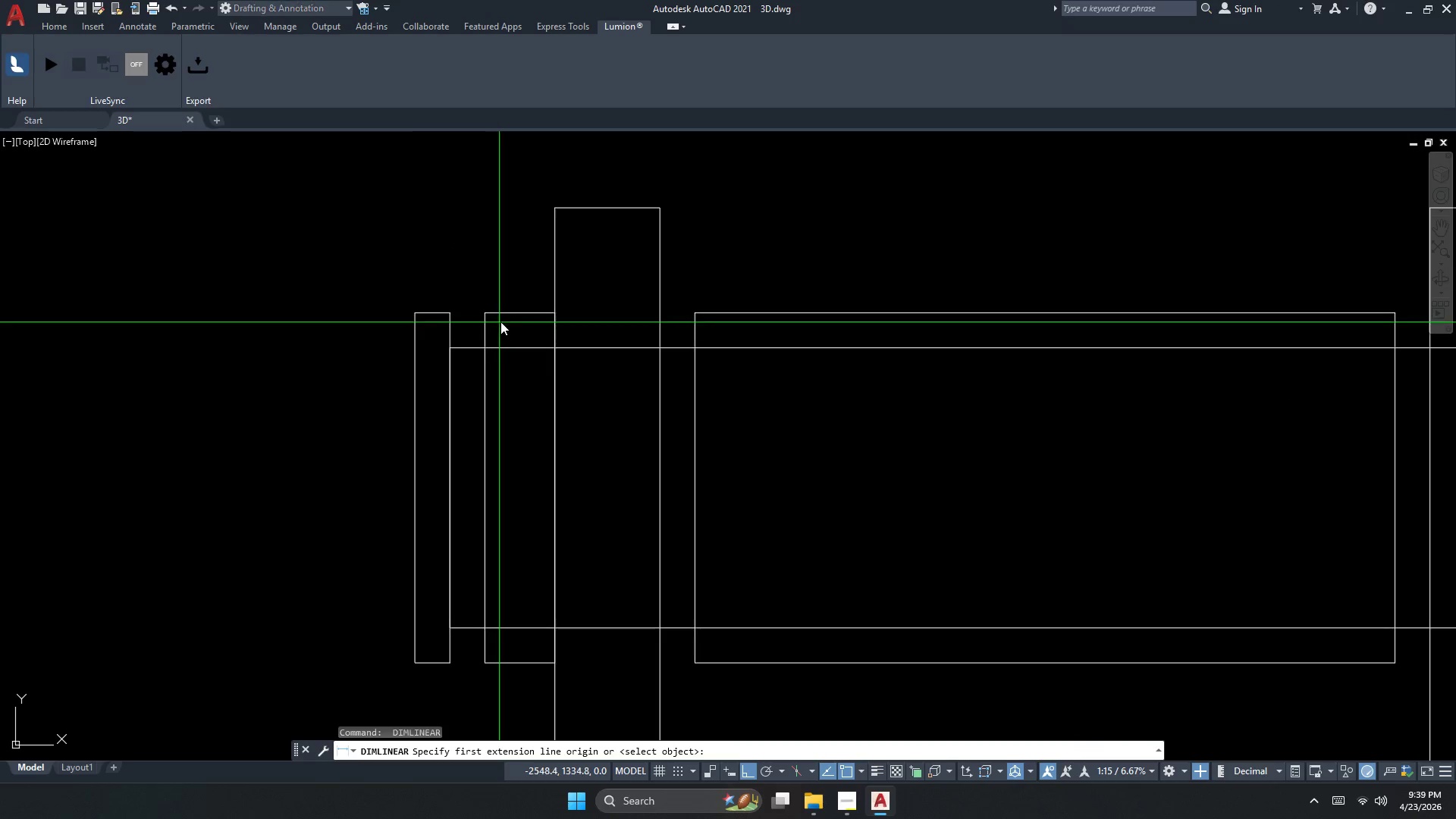 
left_click_drag(start_coordinate=[503, 318], to_coordinate=[504, 312])
 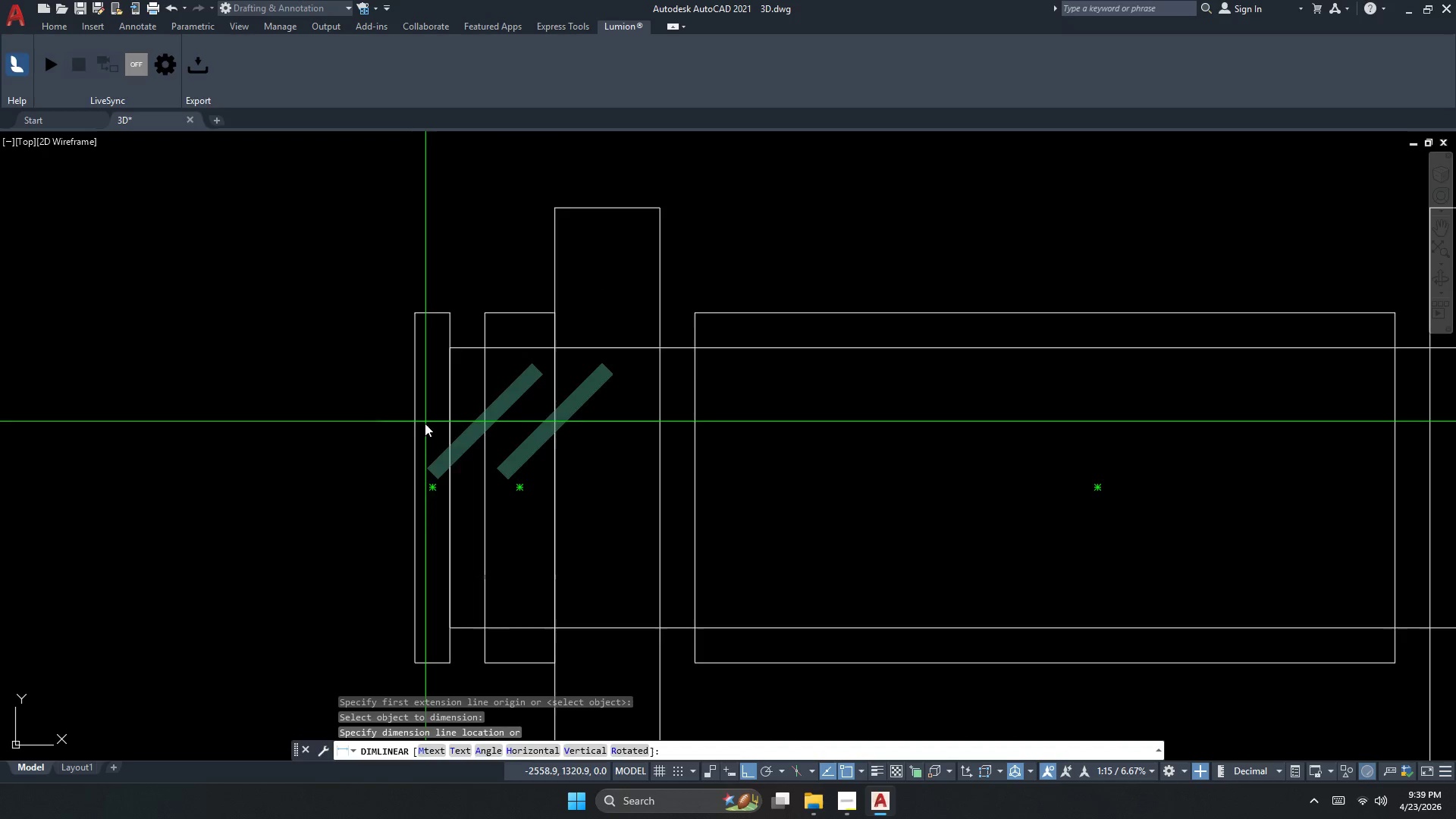 
scroll: coordinate [424, 431], scroll_direction: down, amount: 3.0
 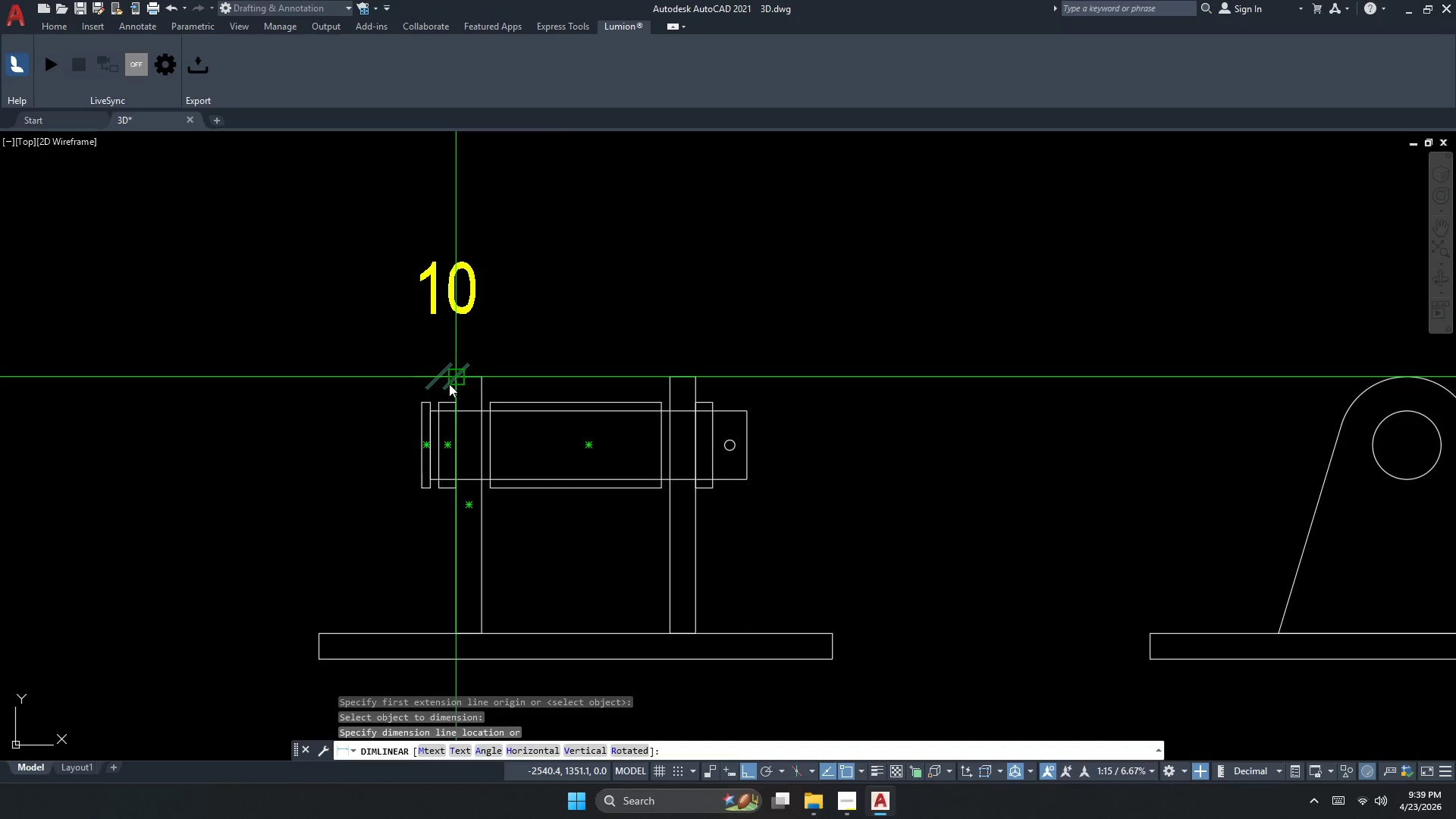 
key(Escape)
 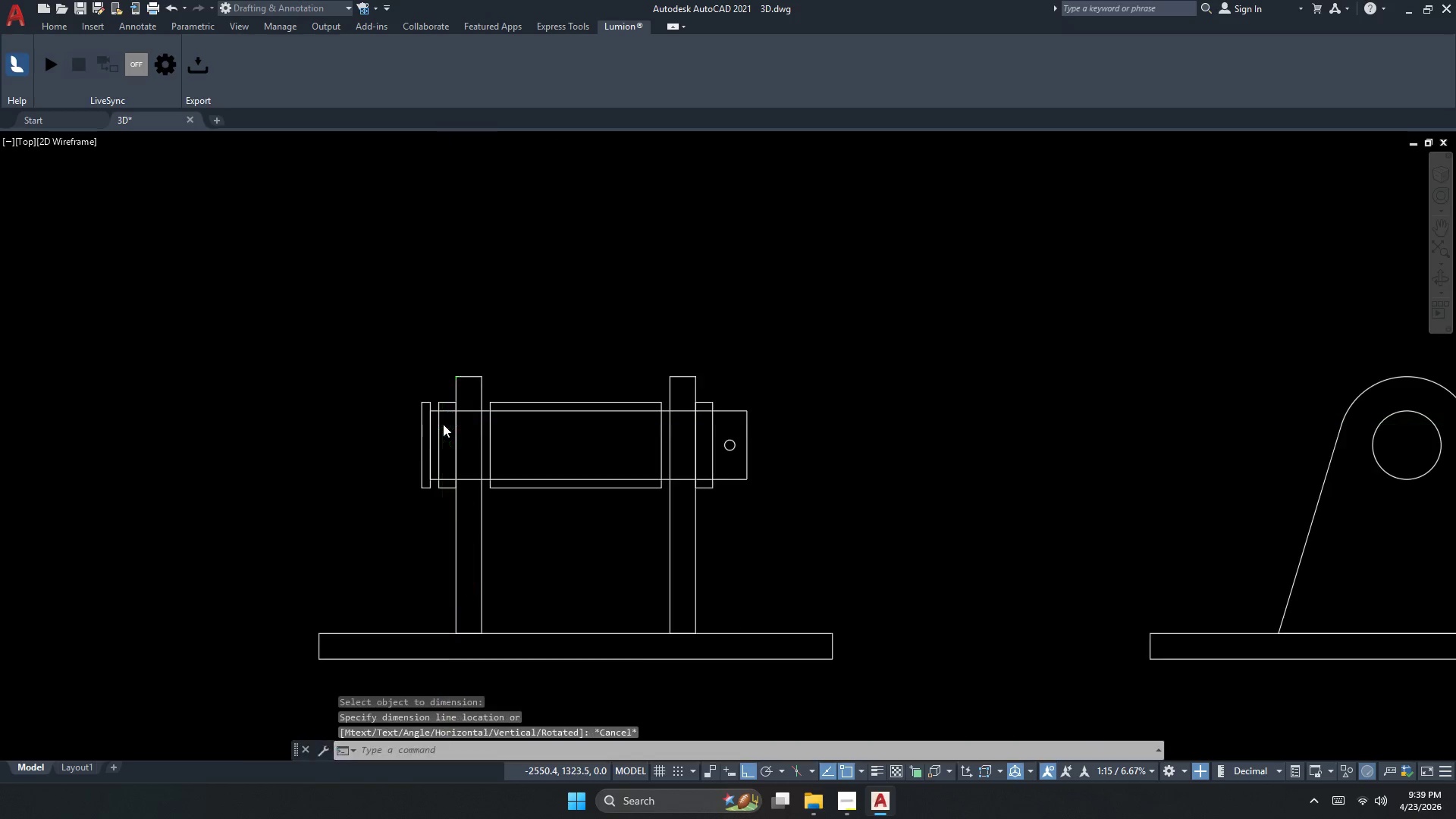 
scroll: coordinate [443, 424], scroll_direction: up, amount: 1.0
 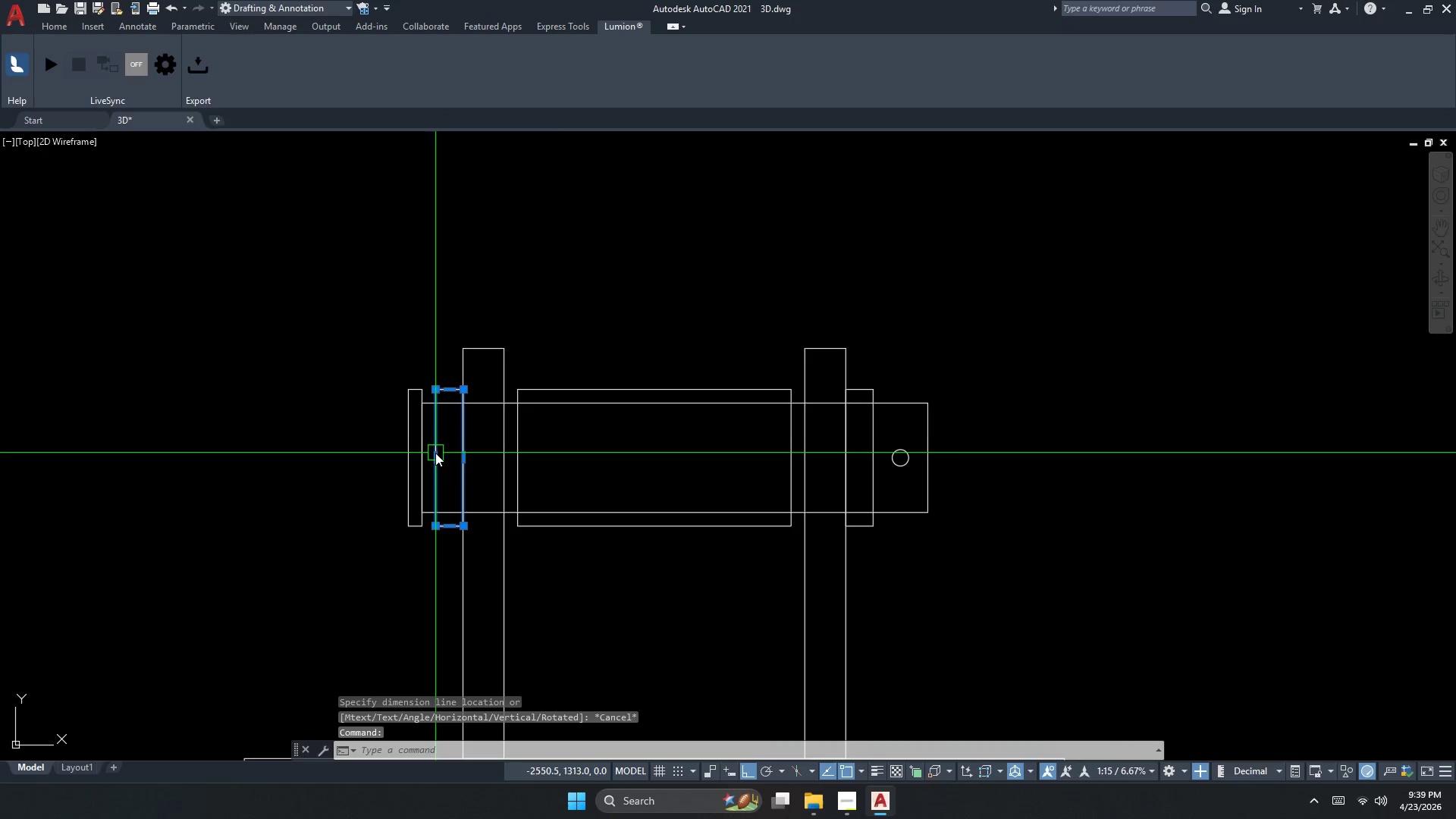 
key(Escape)
 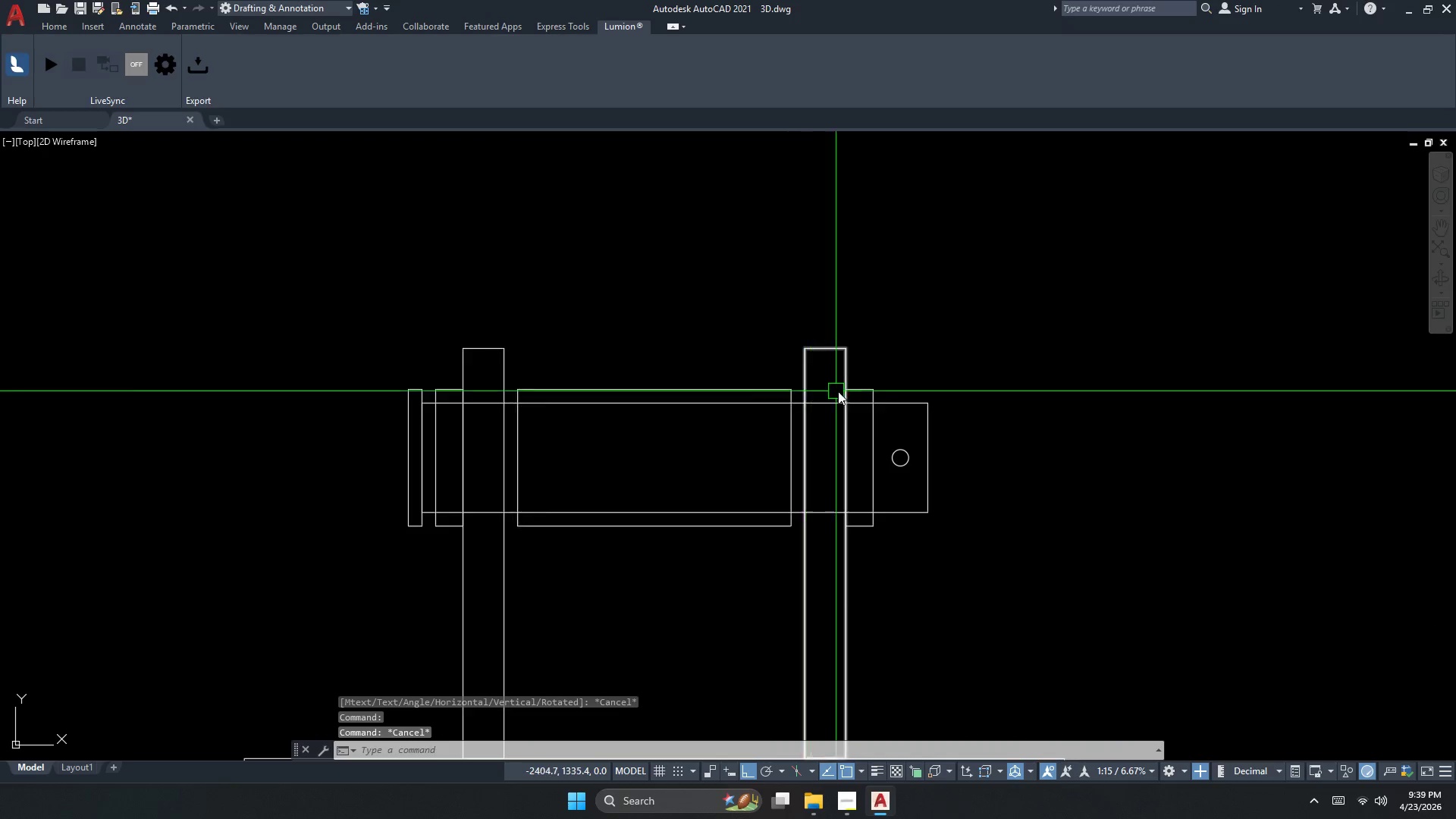 
key(Space)
 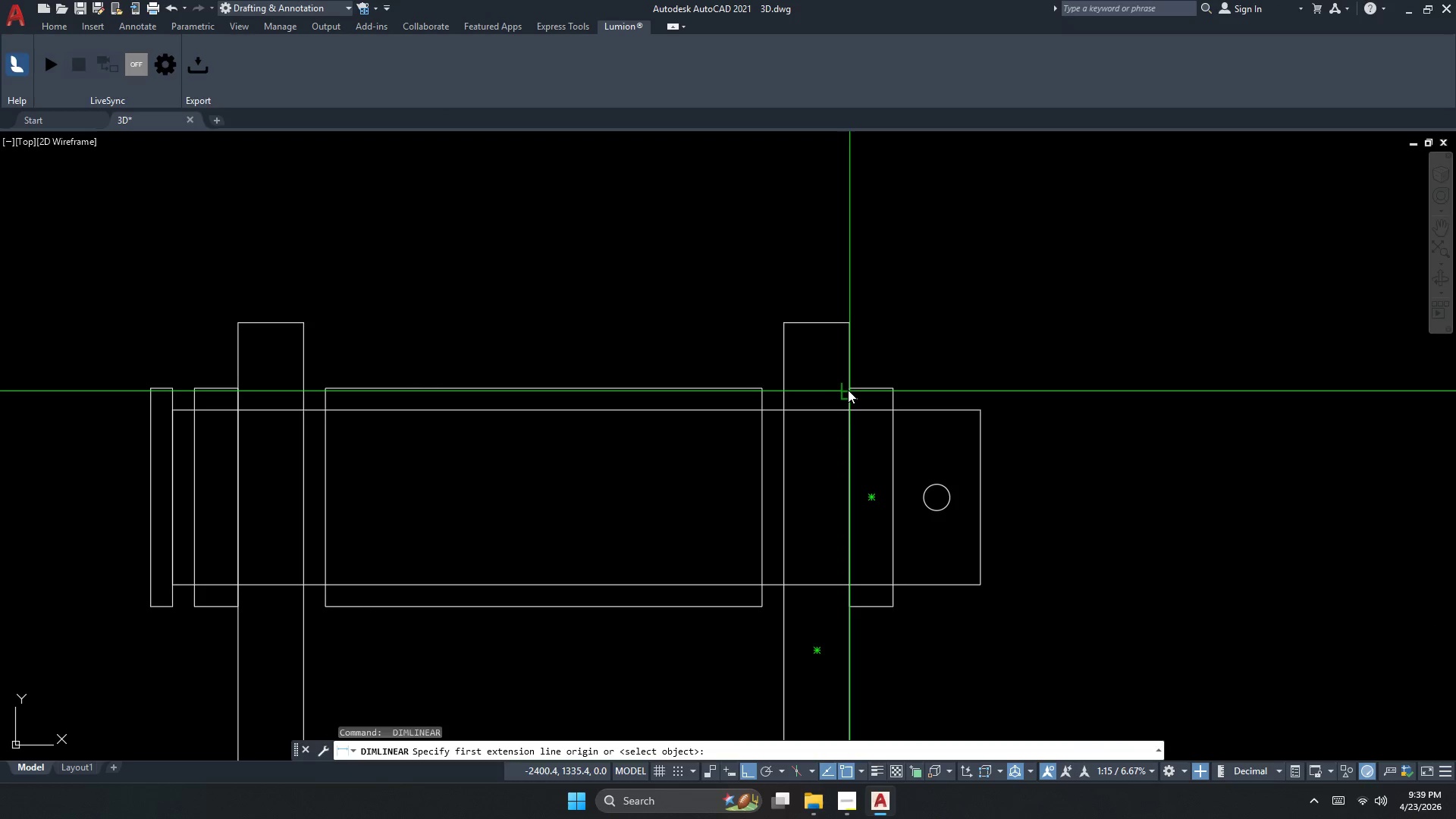 
key(Space)
 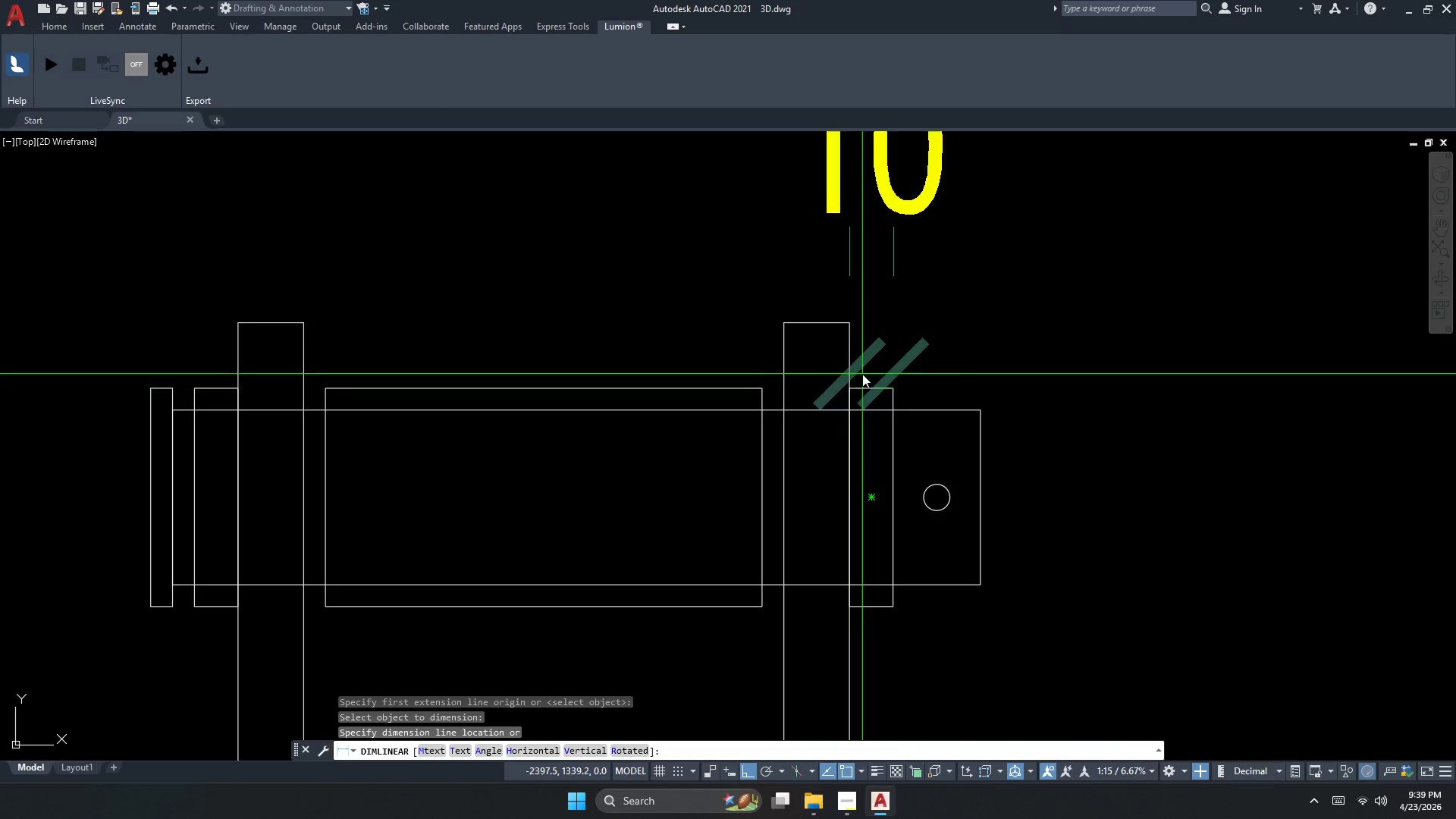 
scroll: coordinate [839, 391], scroll_direction: up, amount: 1.0
 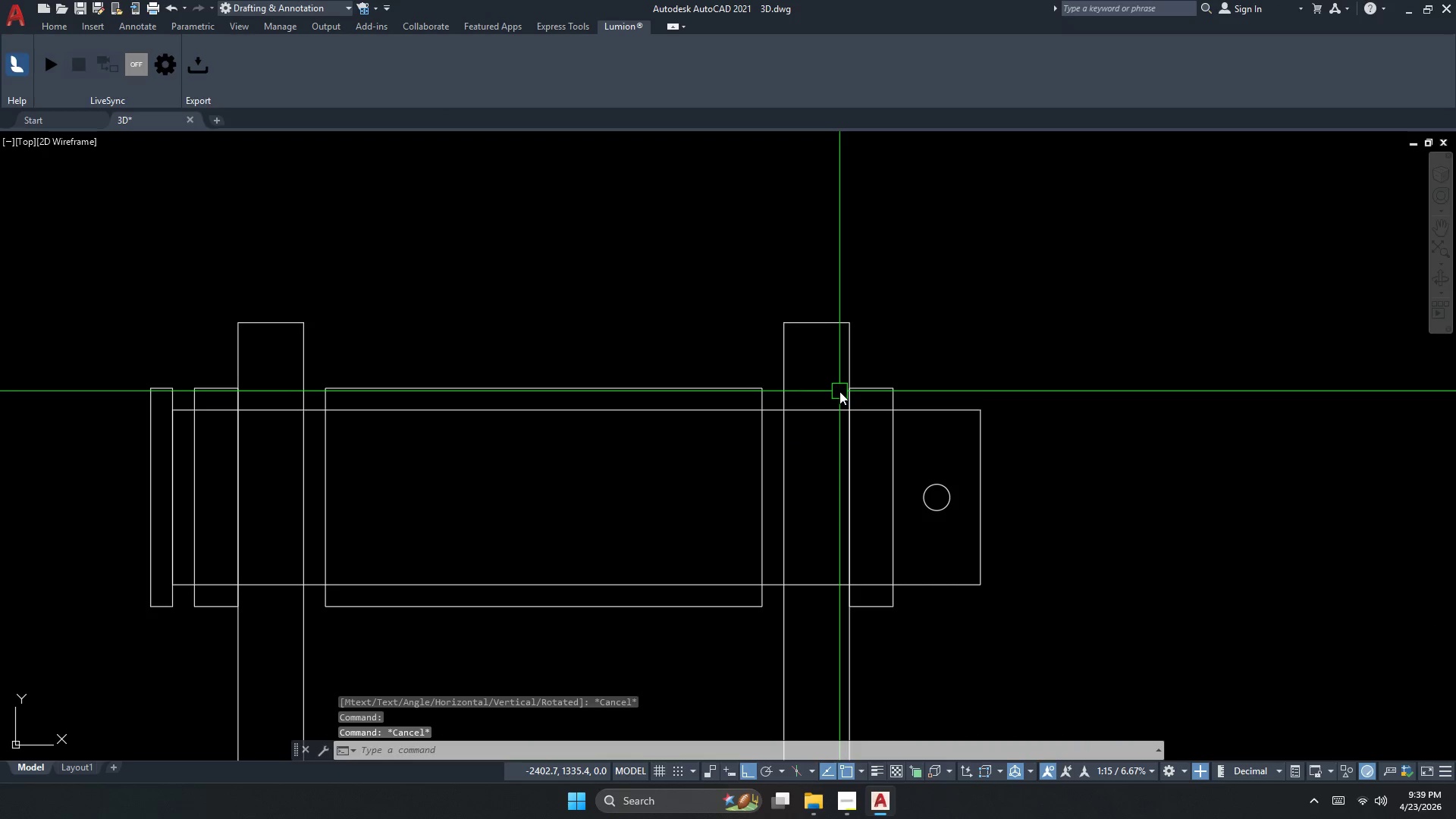 
scroll: coordinate [803, 434], scroll_direction: down, amount: 2.0
 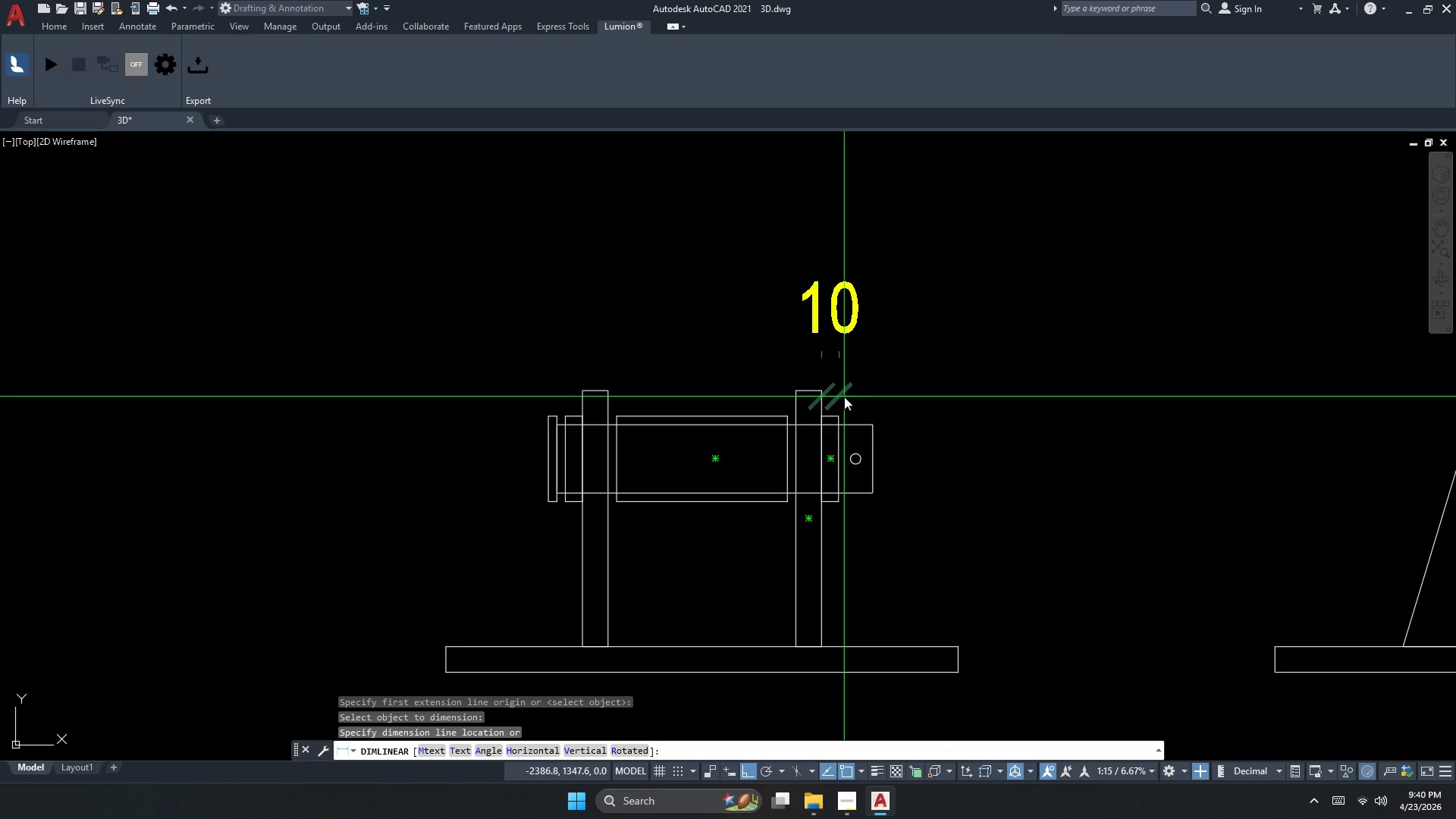 
scroll: coordinate [844, 397], scroll_direction: up, amount: 1.0
 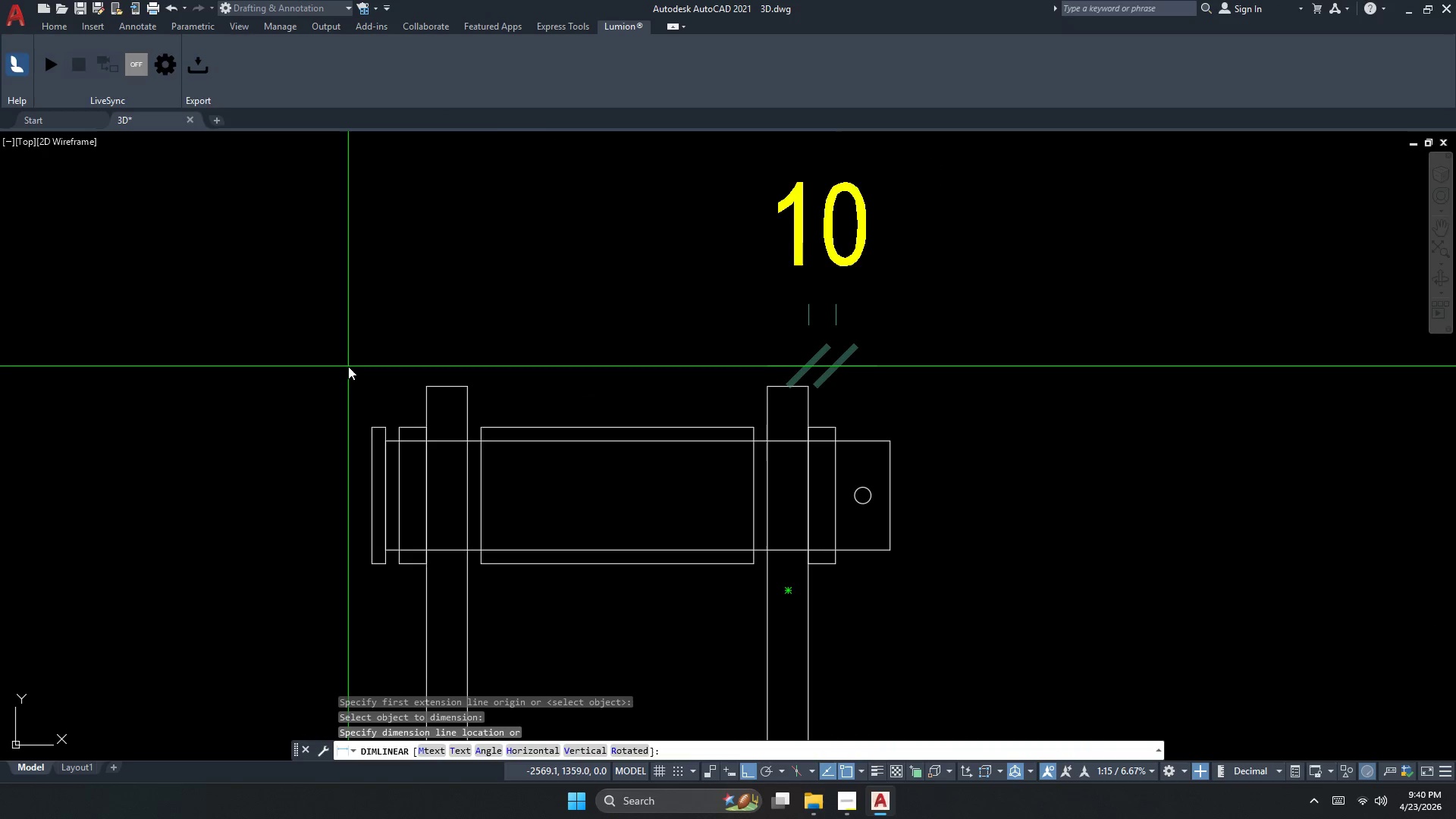 
key(Escape)
 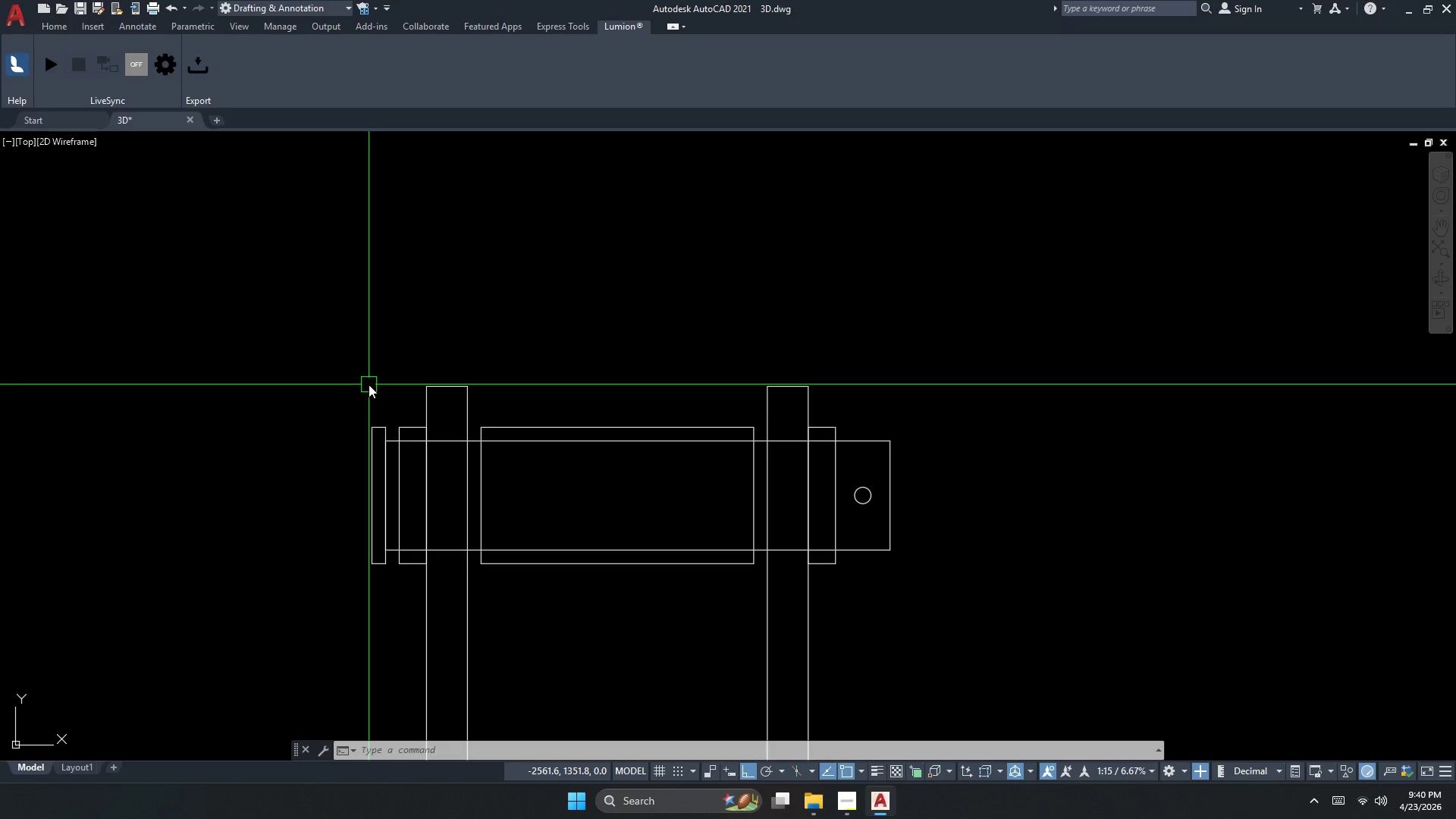 
wait(15.25)
 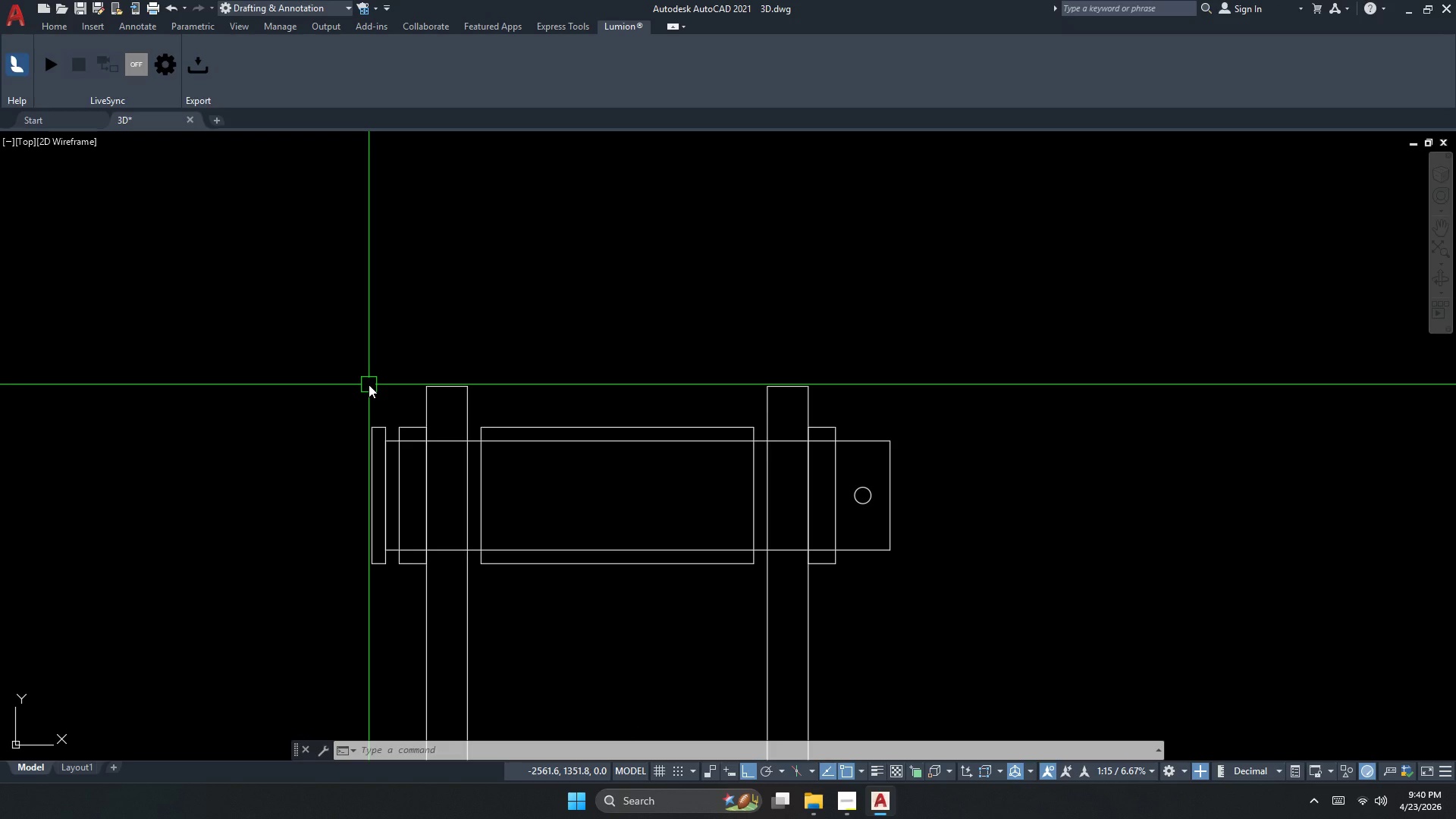 
key(Control+ControlLeft)
 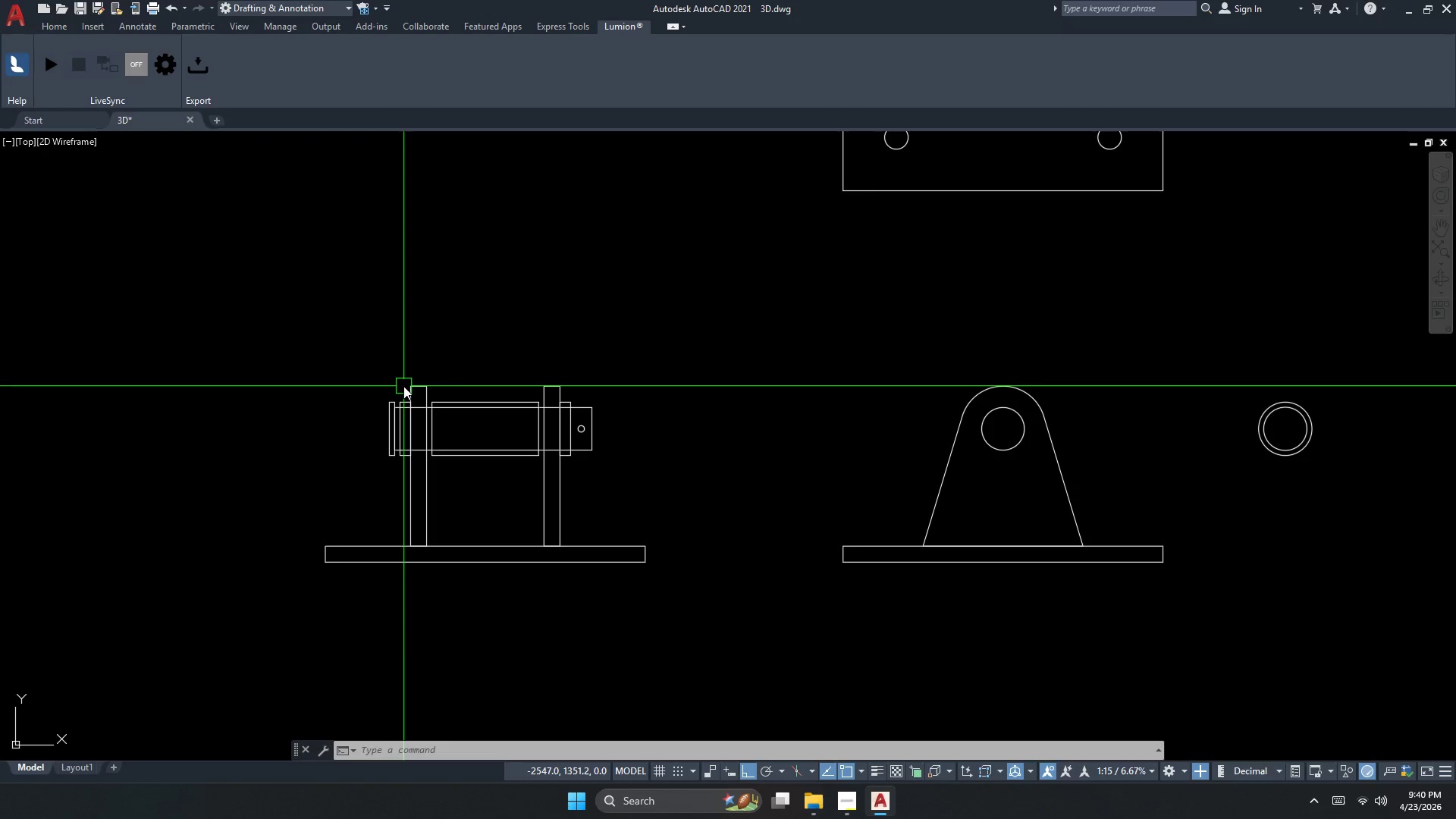 
key(Escape)
 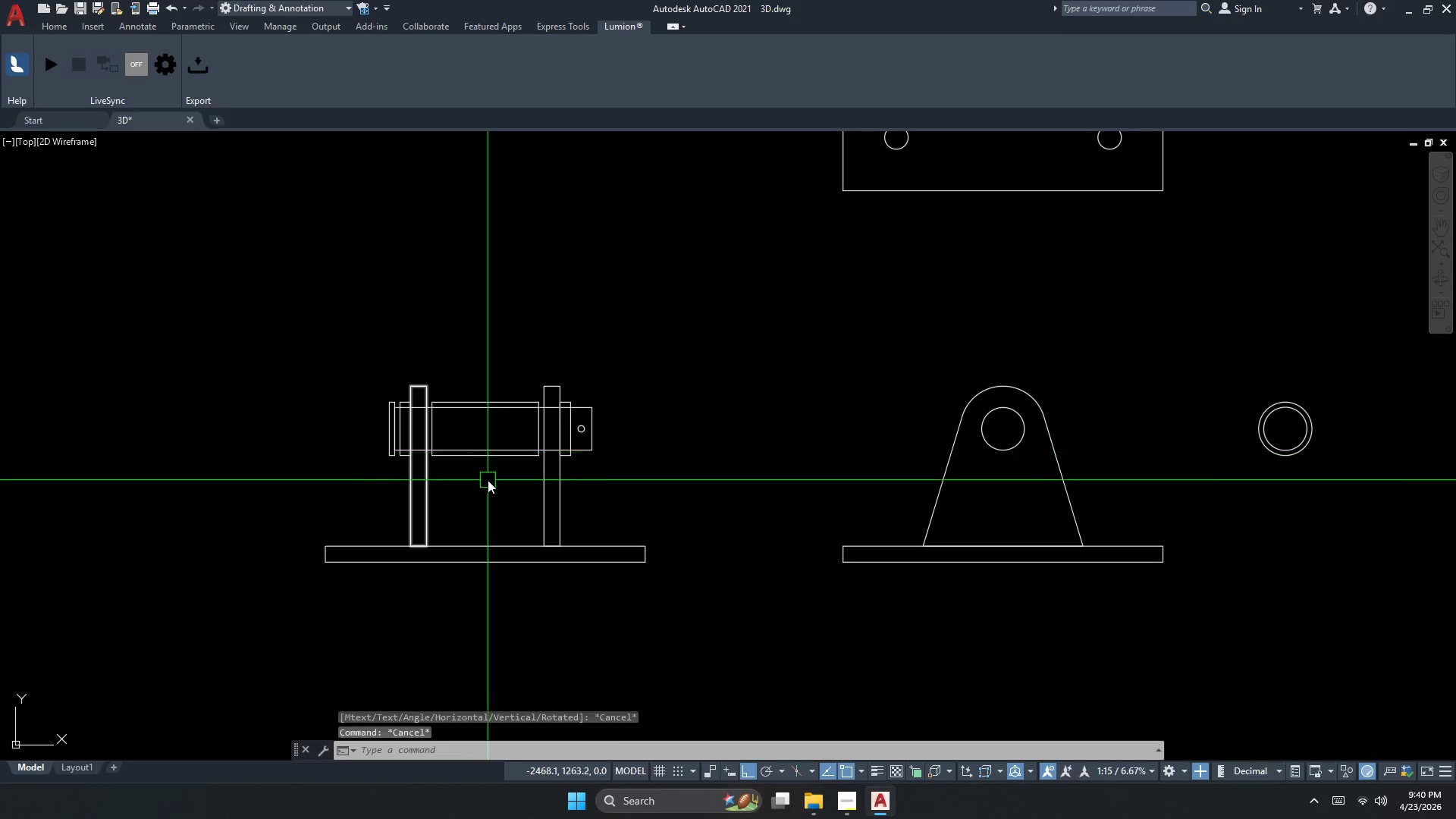 
scroll: coordinate [402, 386], scroll_direction: down, amount: 2.0
 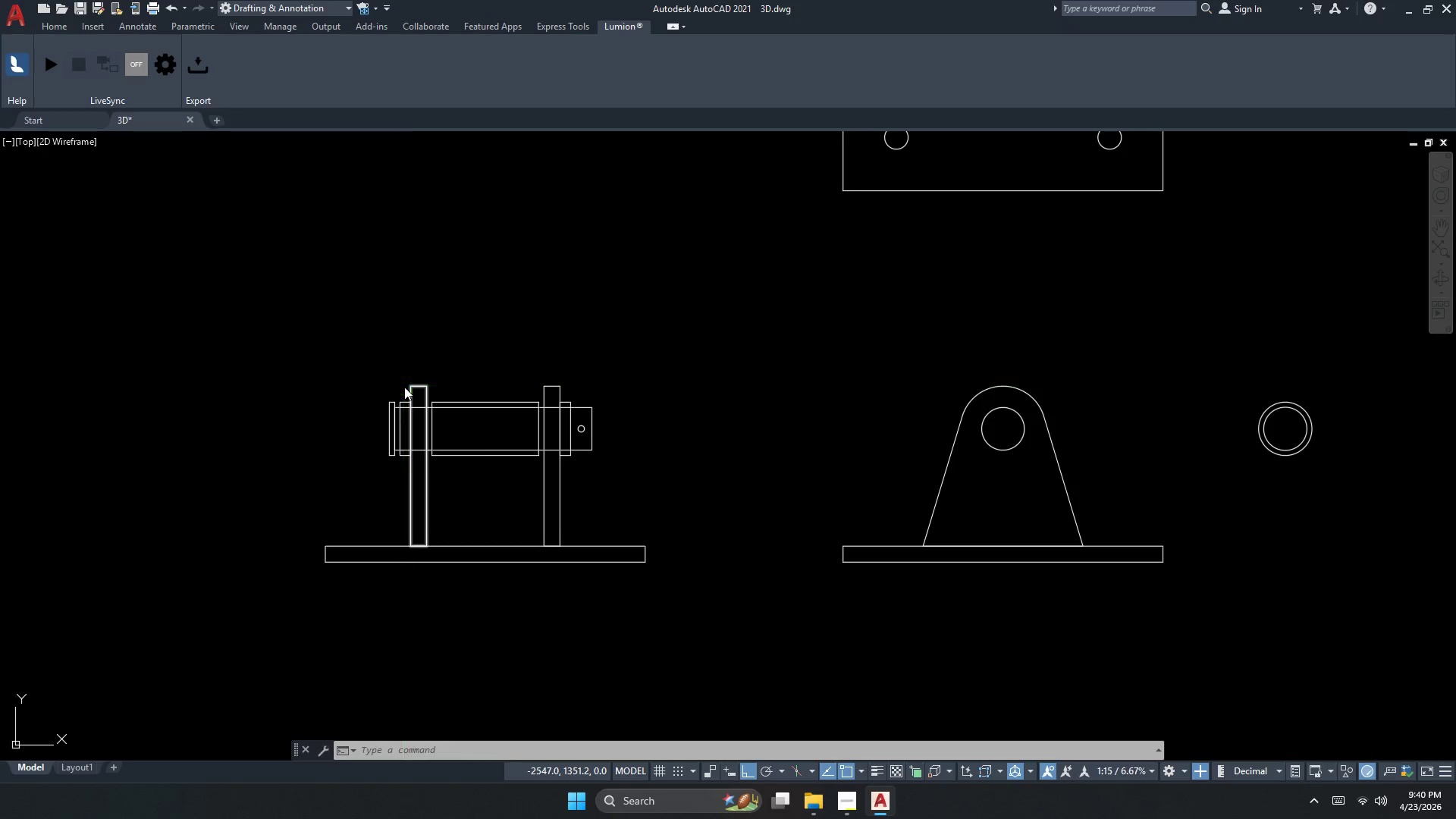 
left_click_drag(start_coordinate=[709, 514], to_coordinate=[647, 504])
 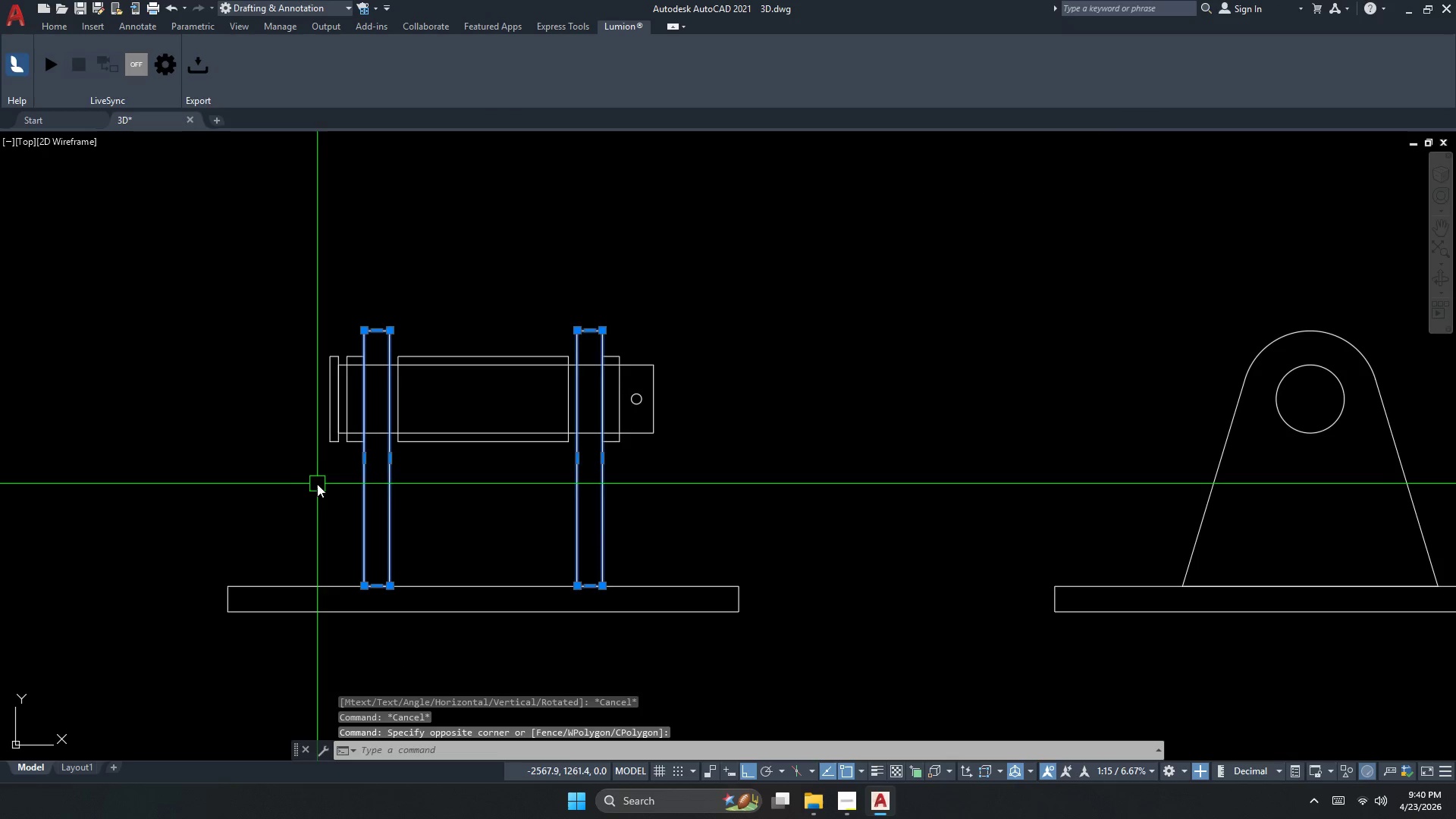 
scroll: coordinate [488, 480], scroll_direction: up, amount: 1.0
 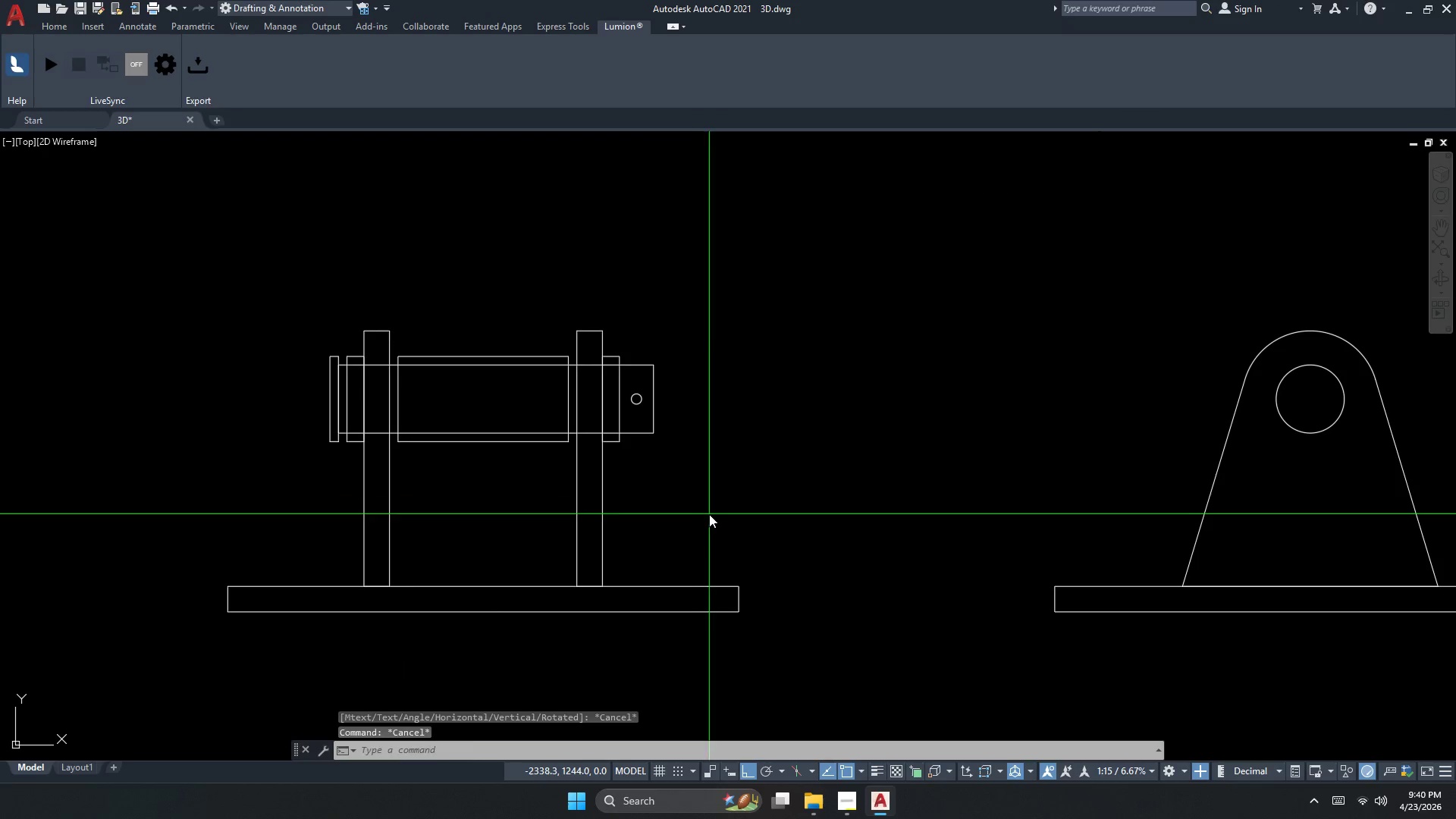 
key(Escape)
 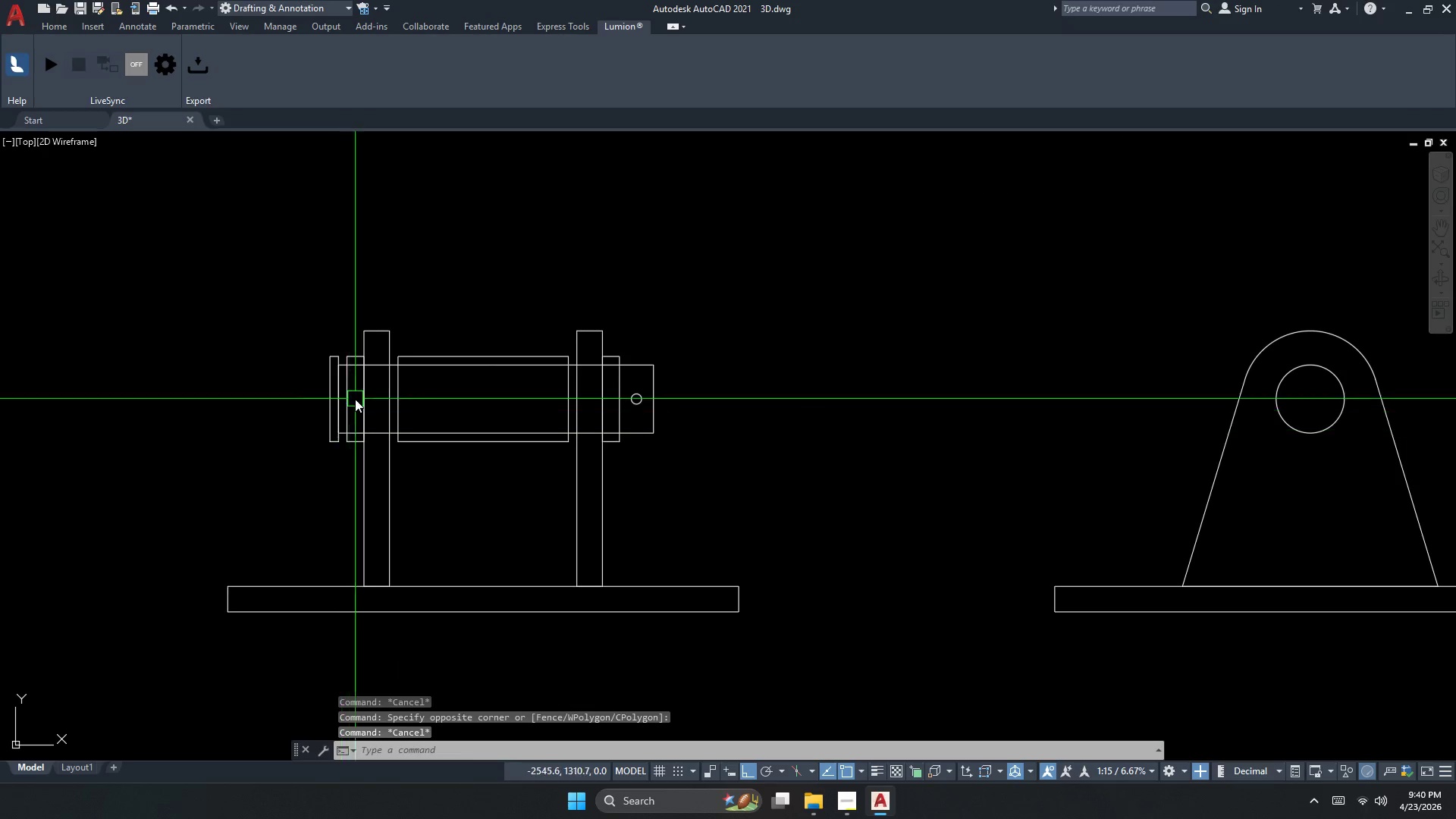 
left_click([325, 400])
 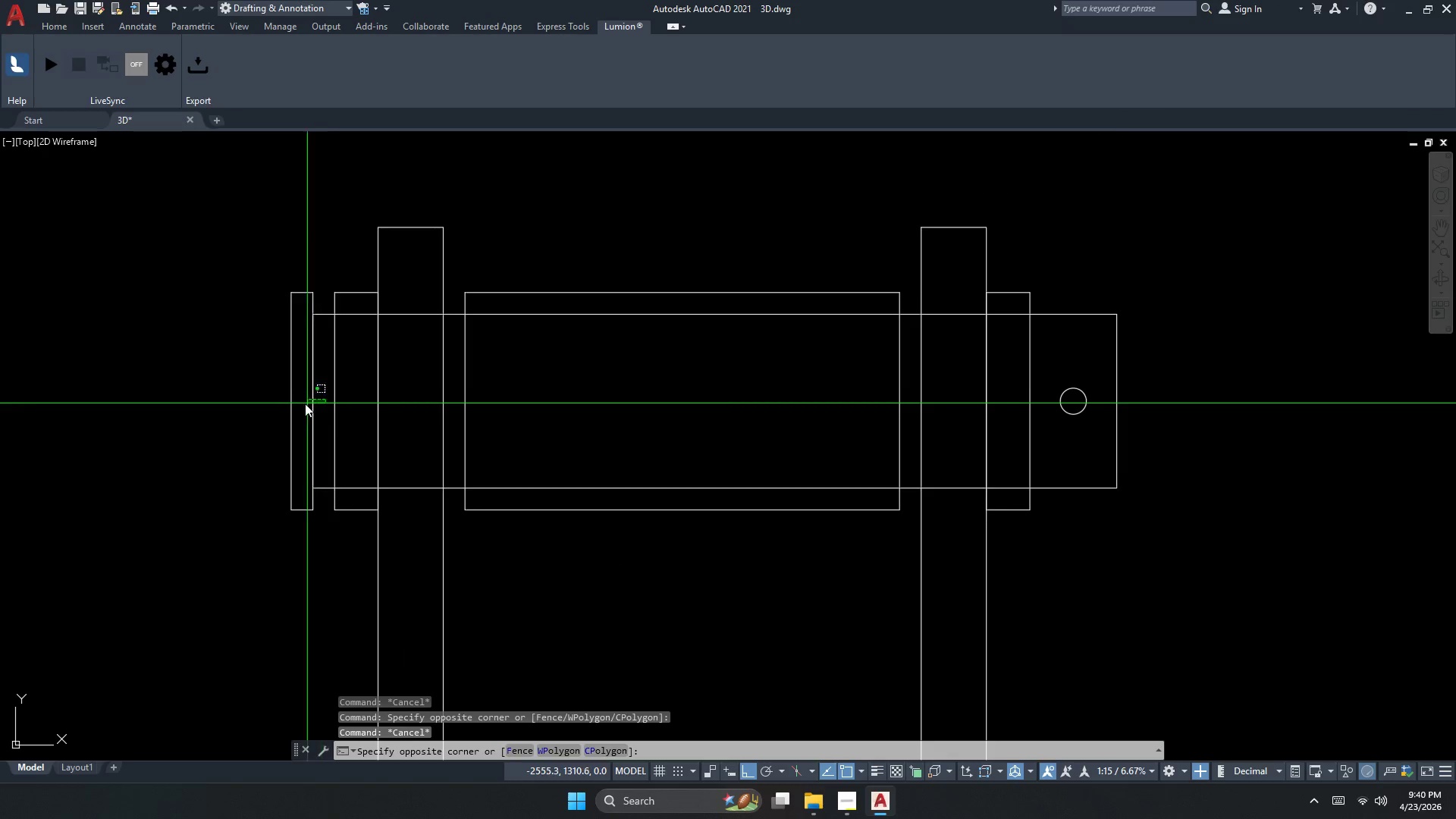 
scroll: coordinate [355, 397], scroll_direction: up, amount: 2.0
 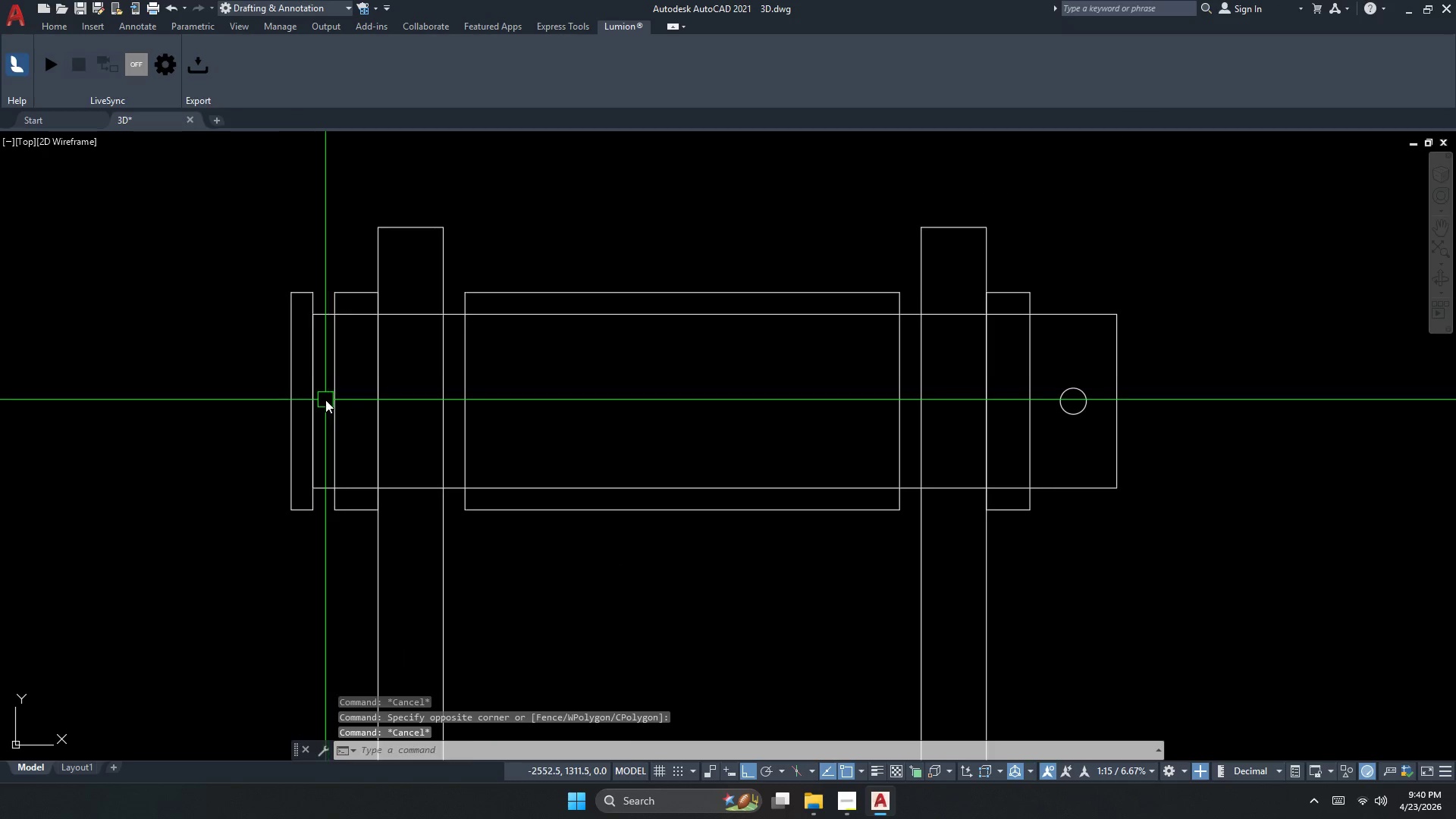 
double_click([300, 403])
 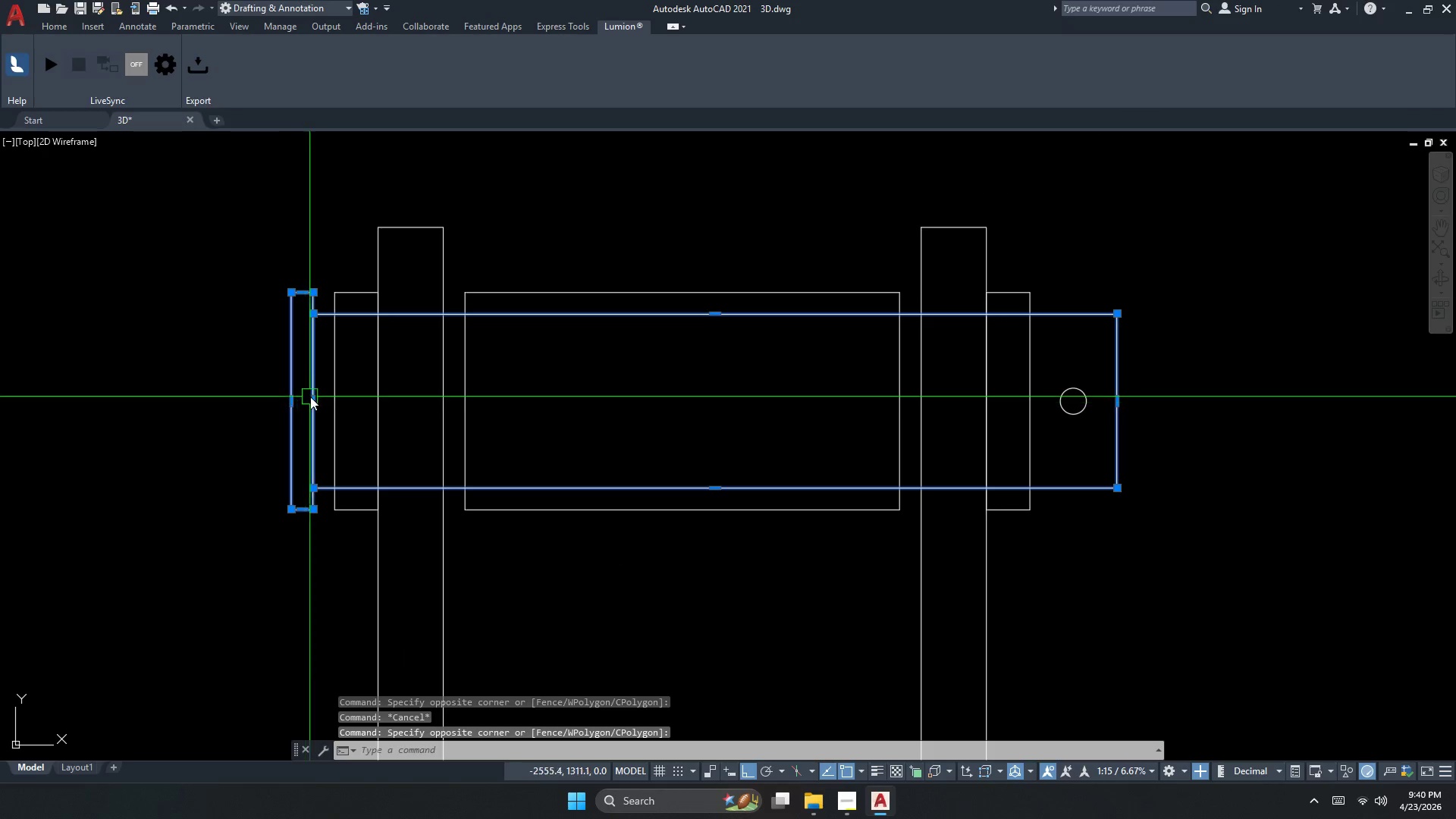 
key(Escape)
 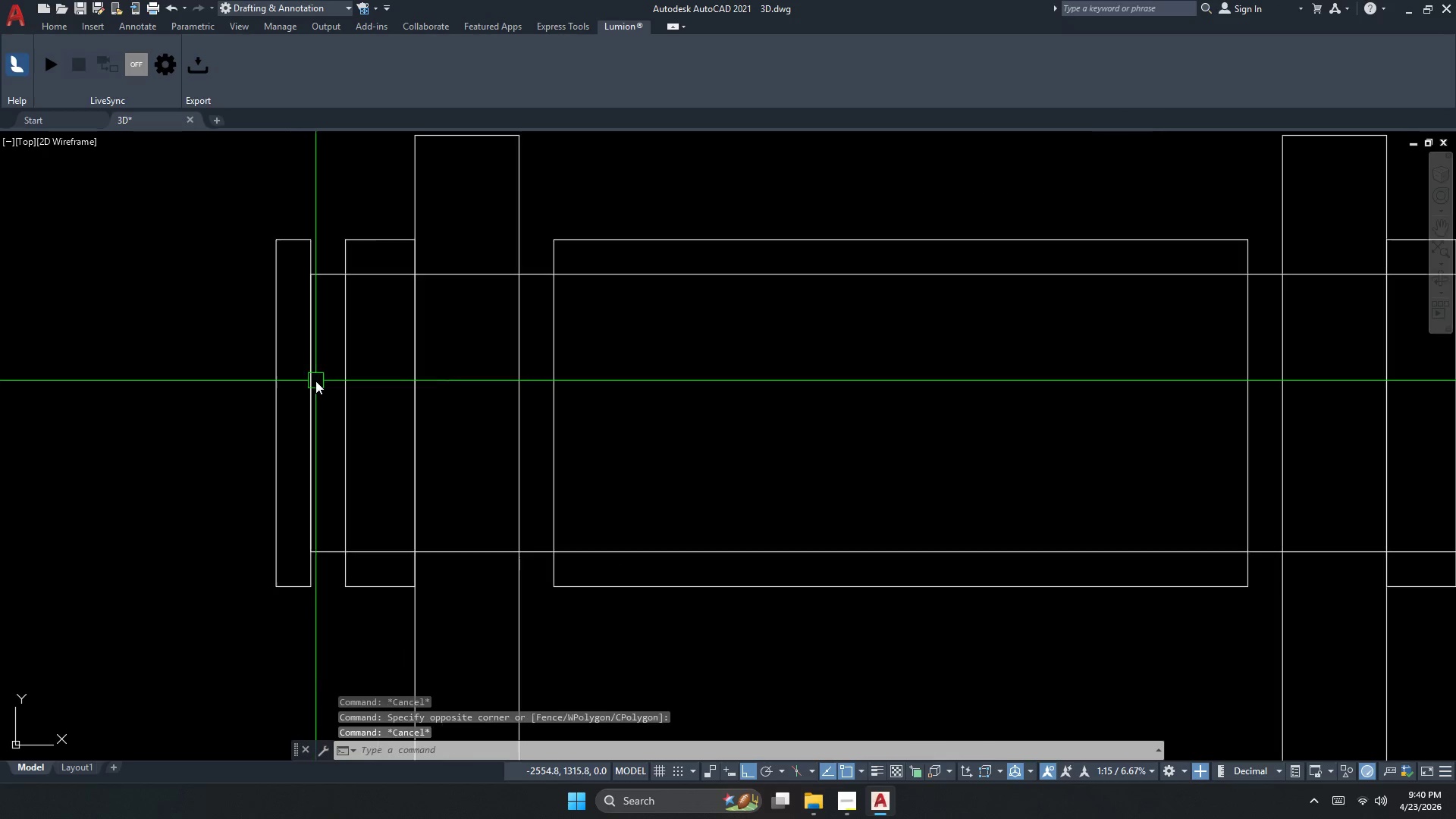 
double_click([287, 410])
 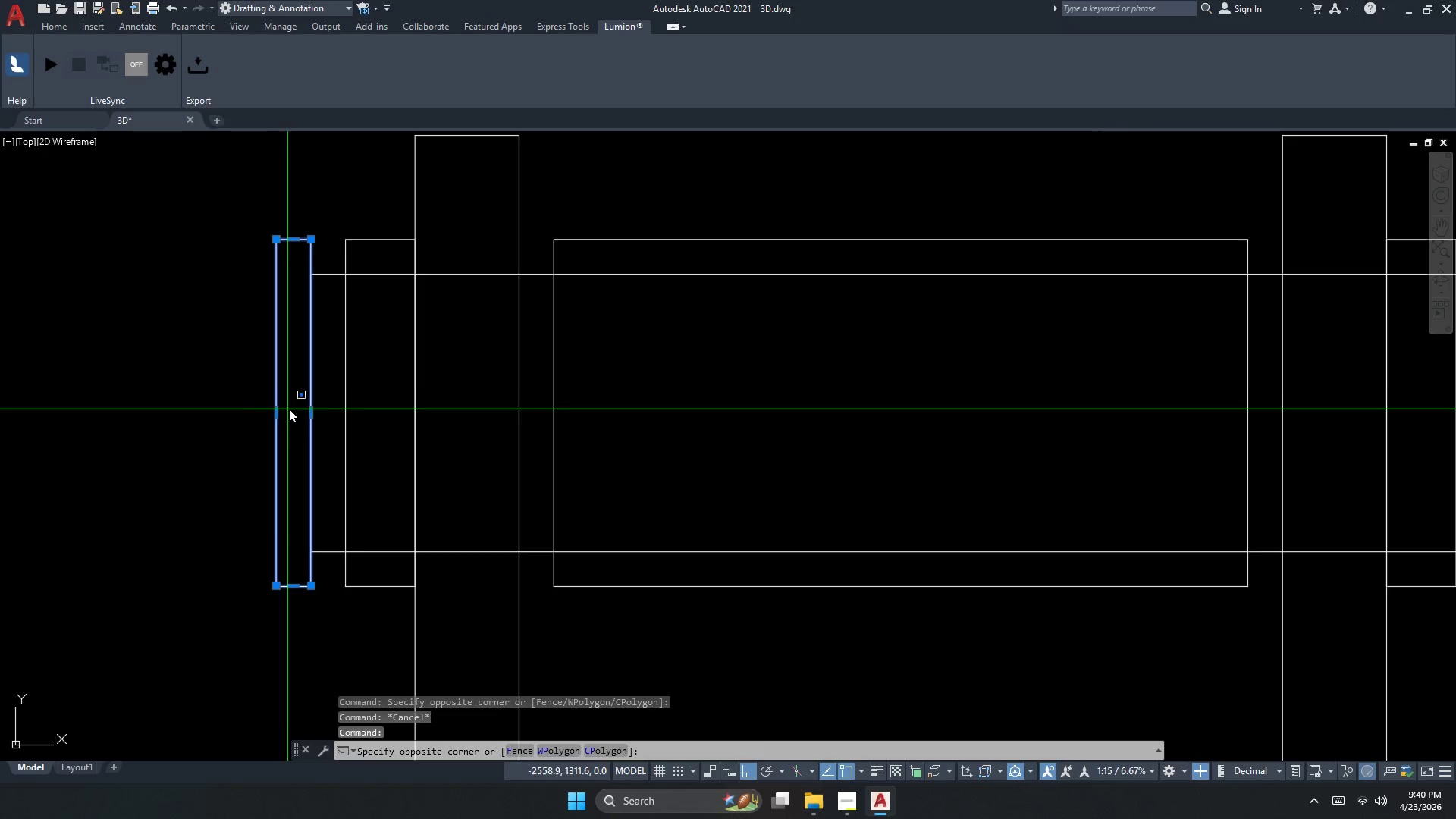 
scroll: coordinate [315, 381], scroll_direction: up, amount: 1.0
 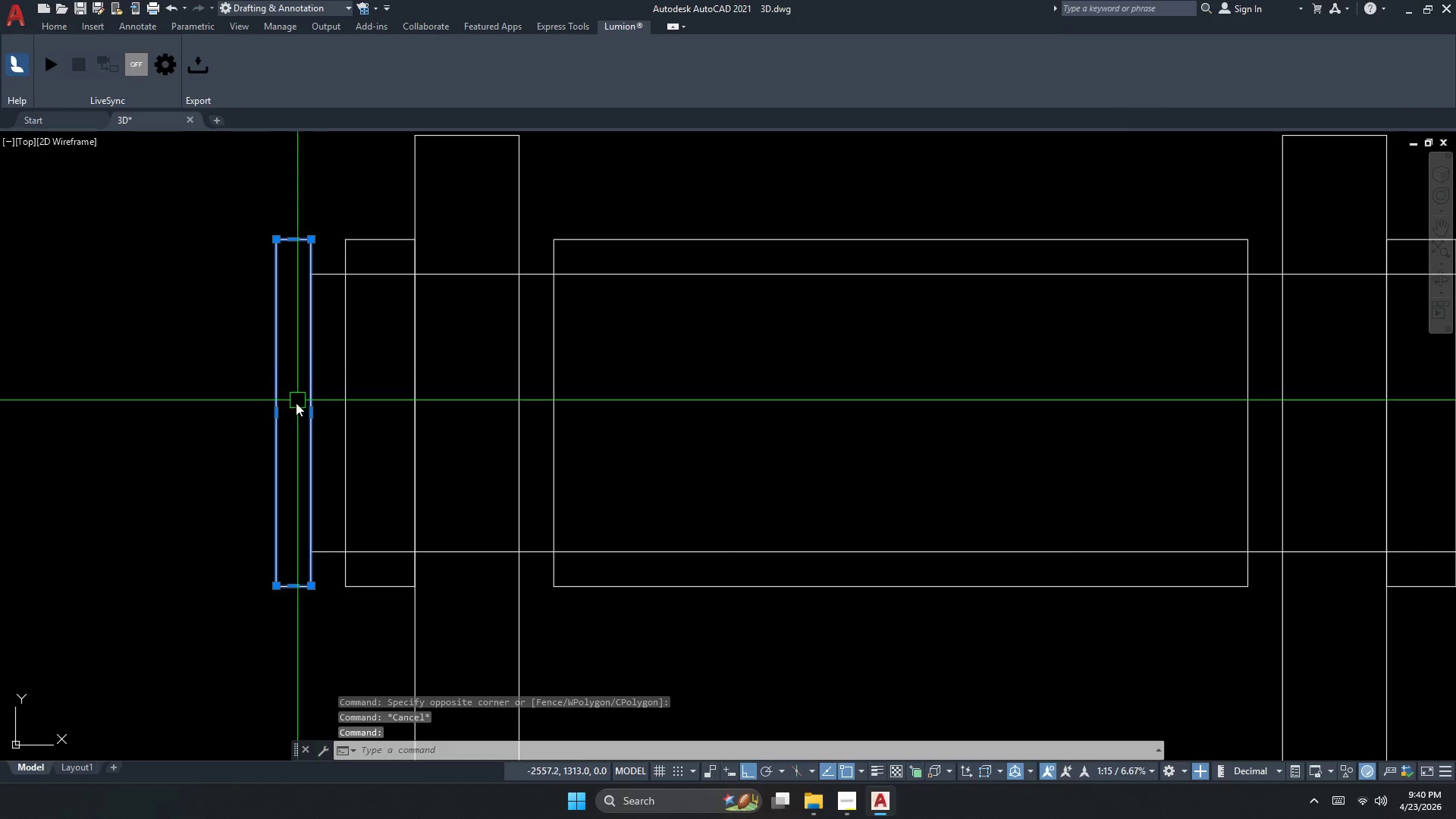 
triple_click([322, 396])
 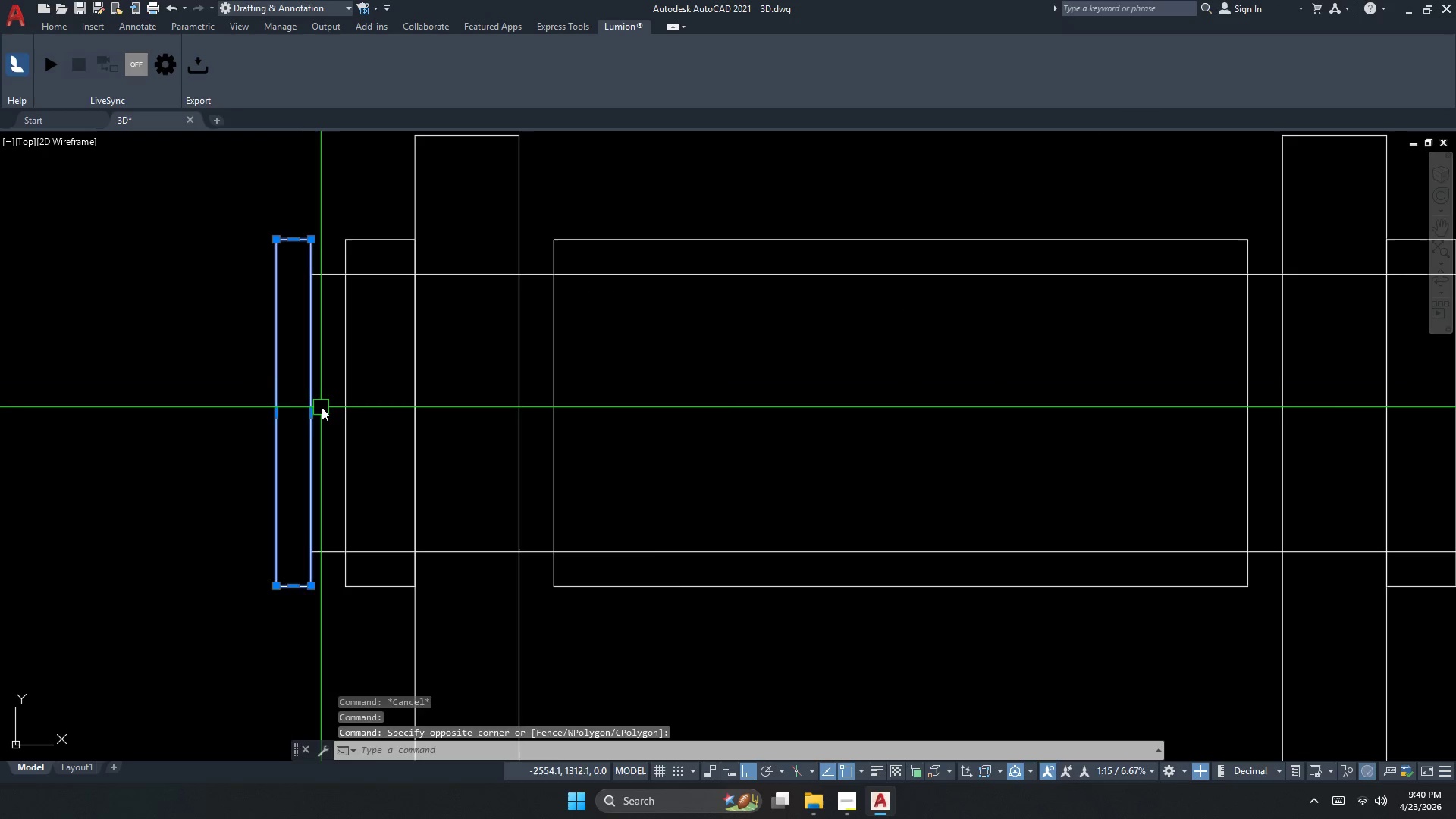 
key(Escape)
 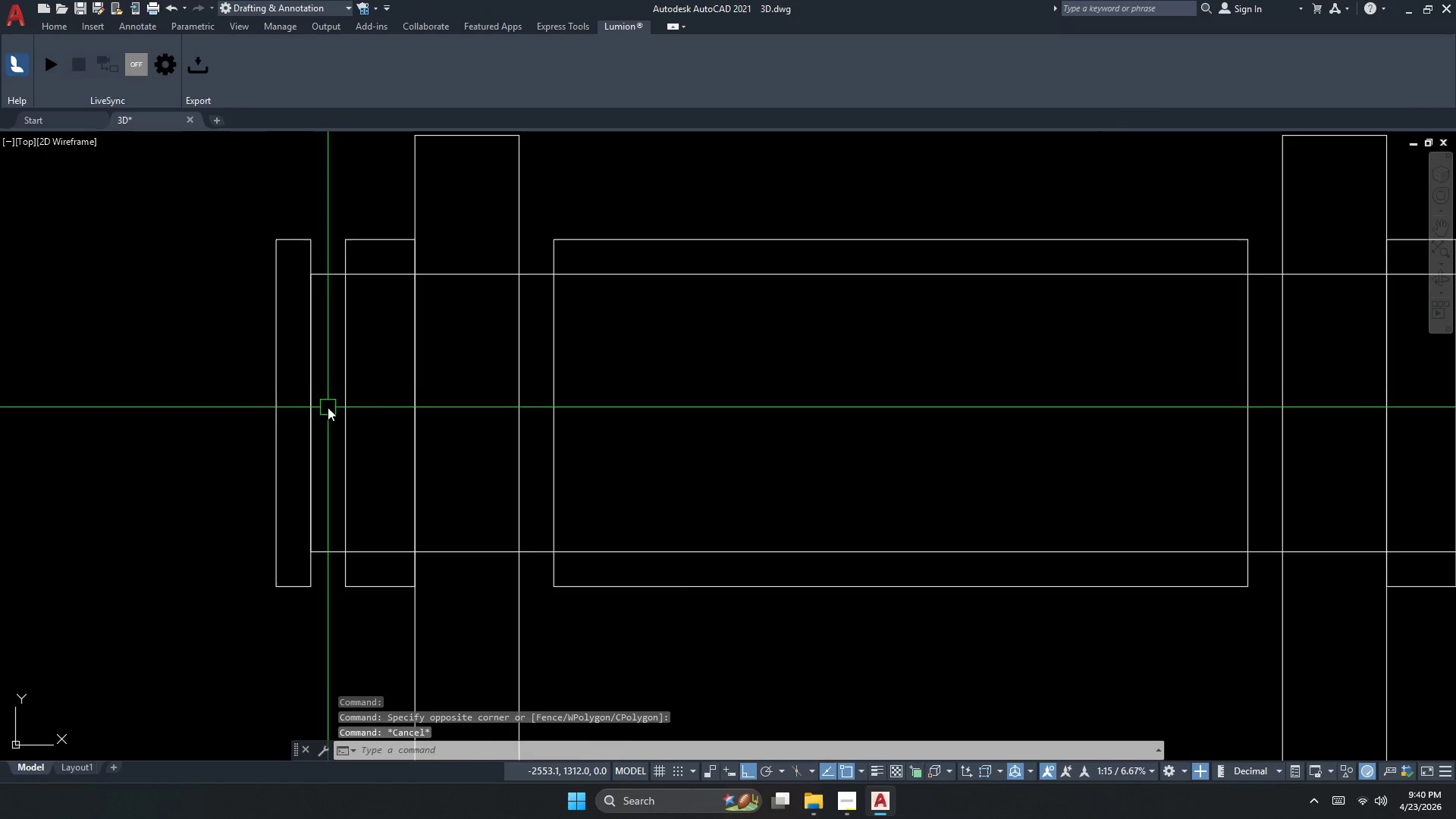 
left_click_drag(start_coordinate=[328, 407], to_coordinate=[324, 412])
 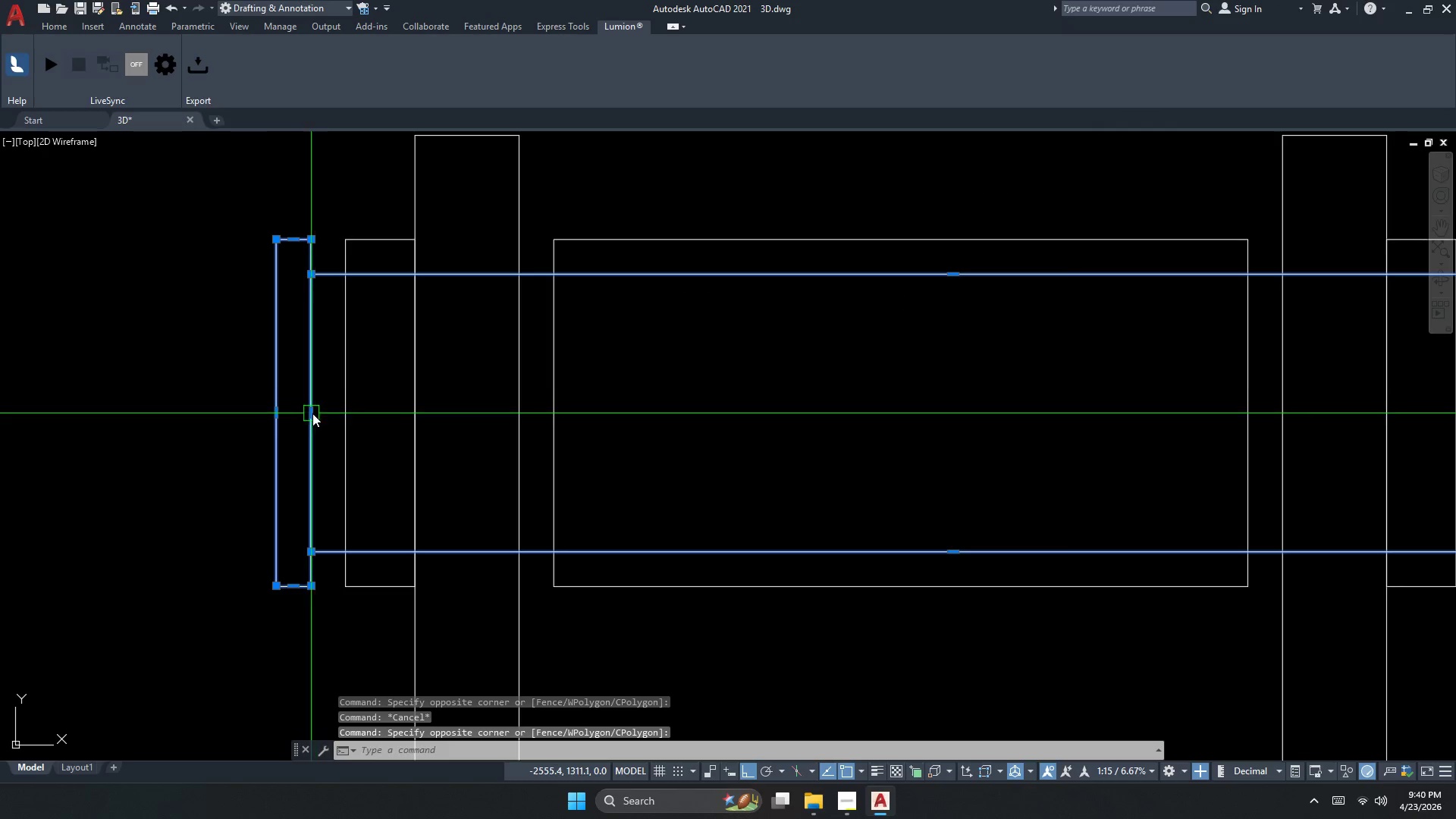 
left_click_drag(start_coordinate=[312, 412], to_coordinate=[318, 416])
 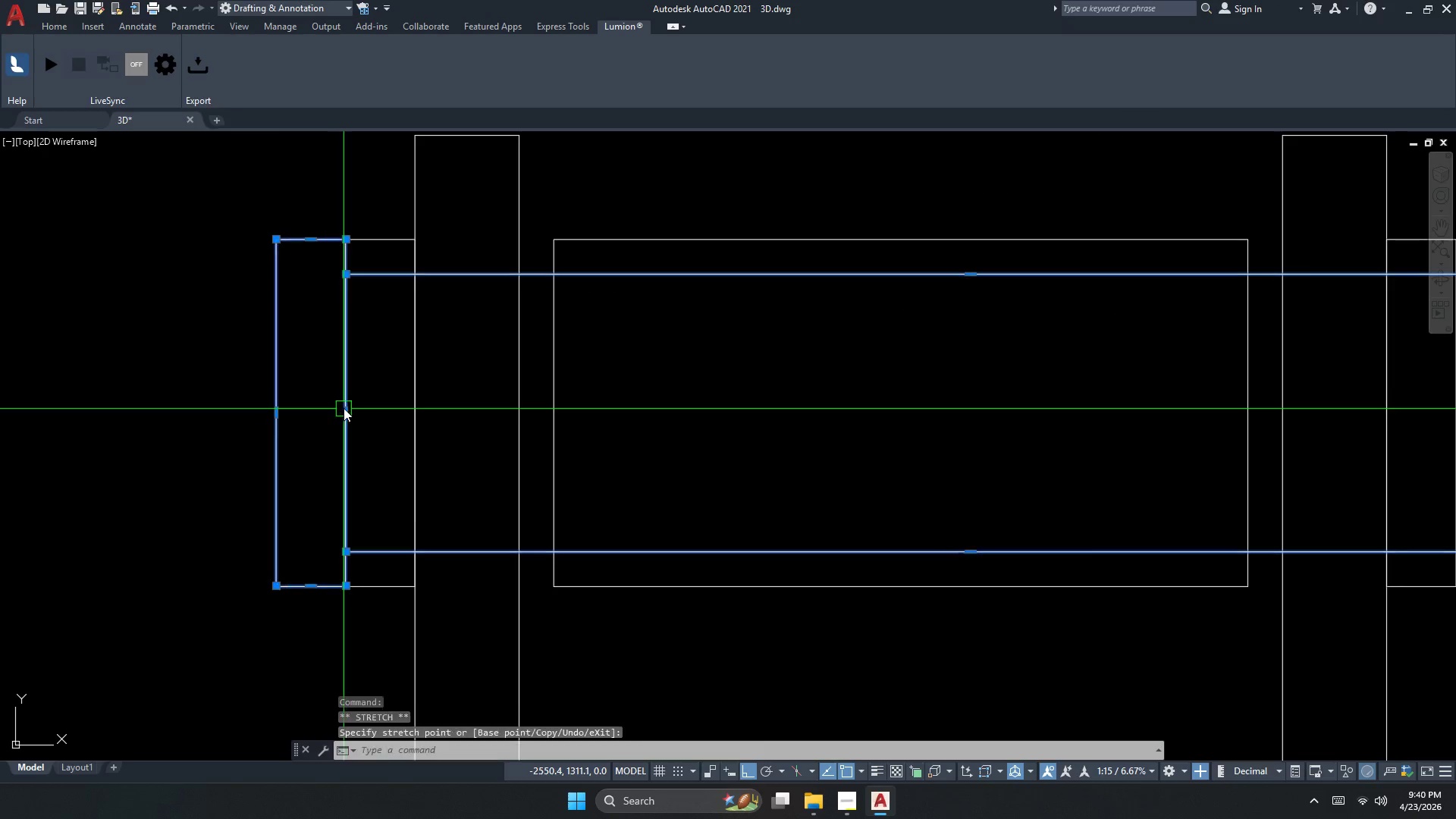 
key(Escape)
 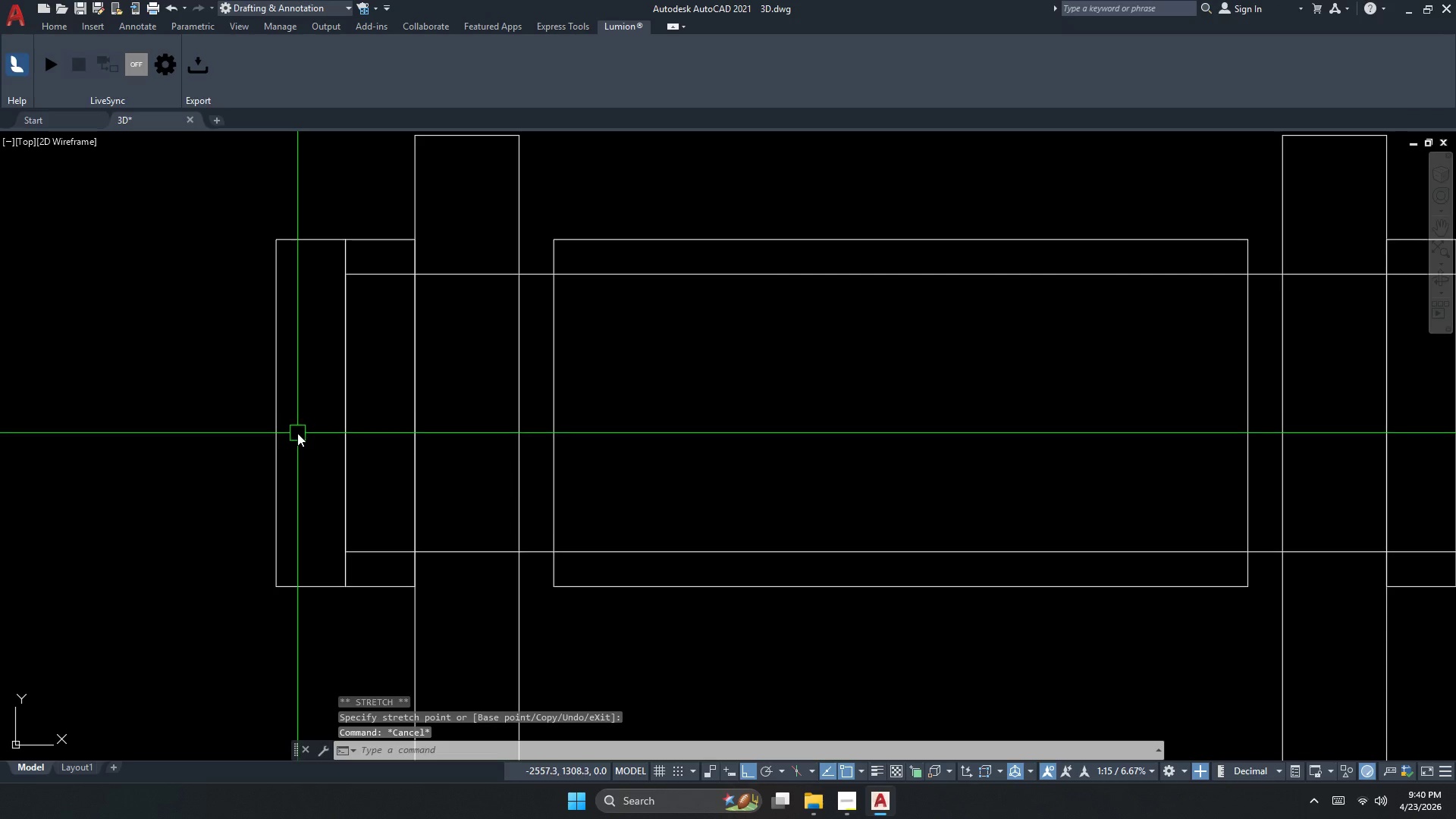 
key(Control+ControlLeft)
 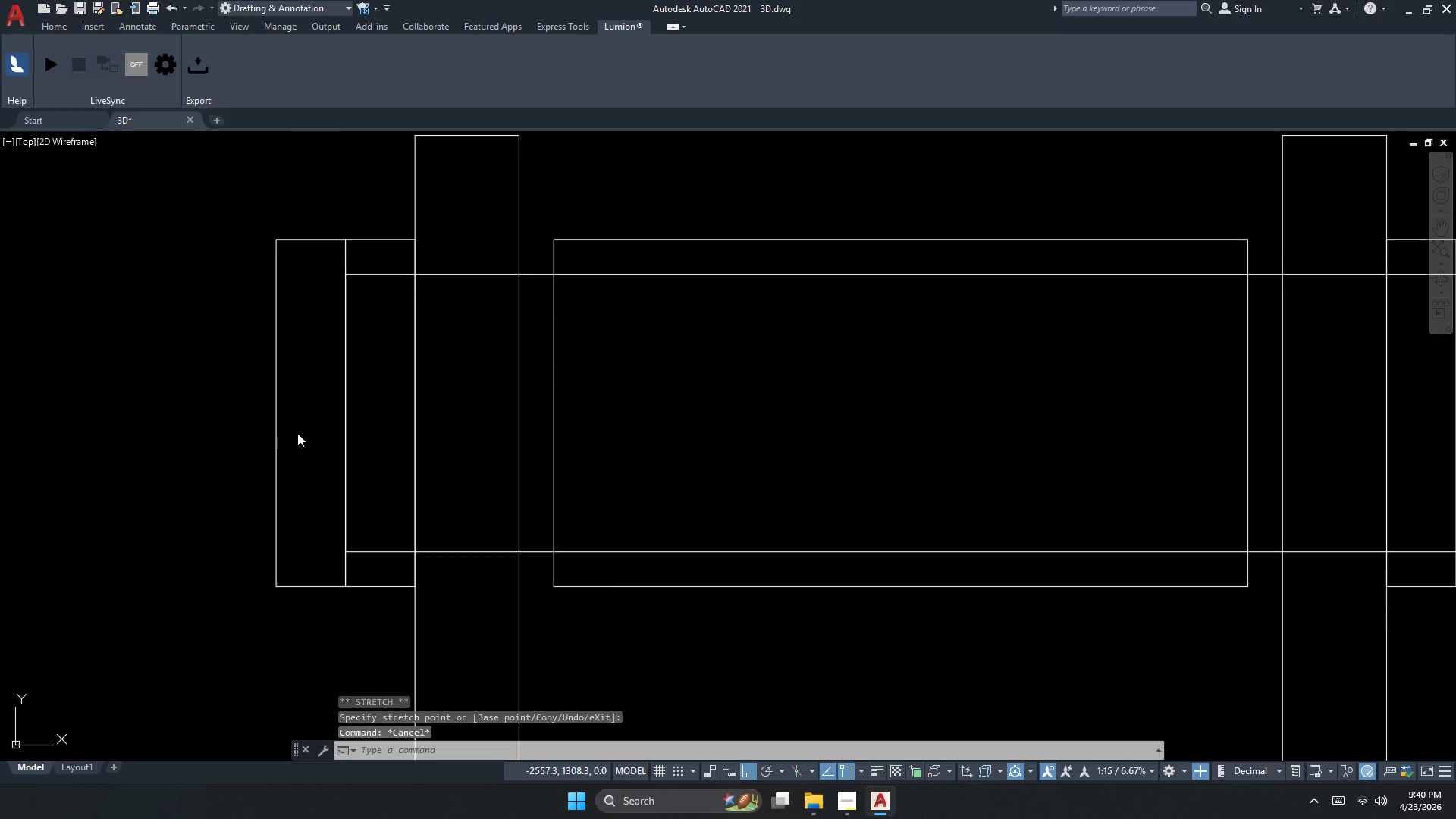 
key(Control+Z)
 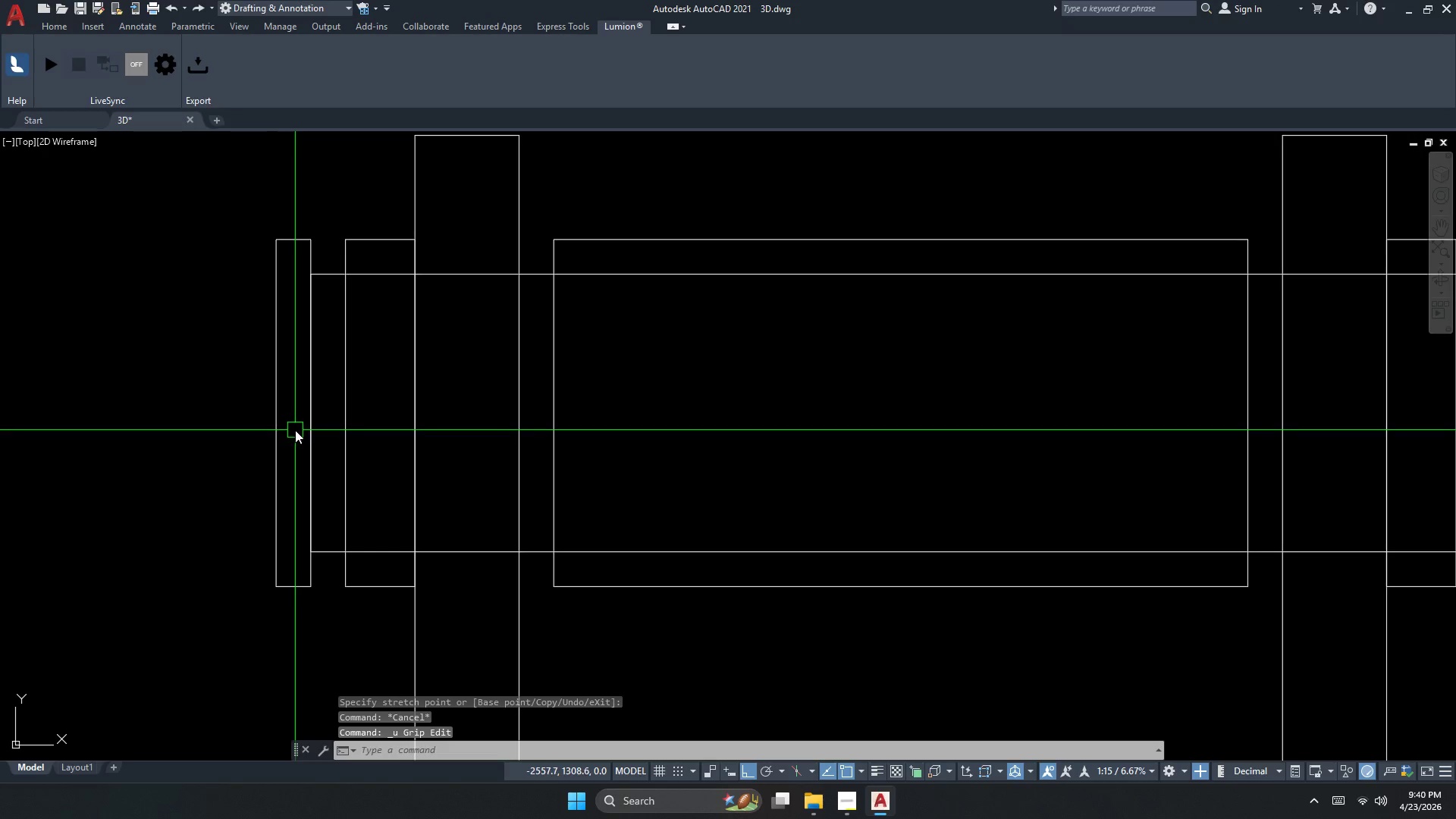 
key(Escape)
 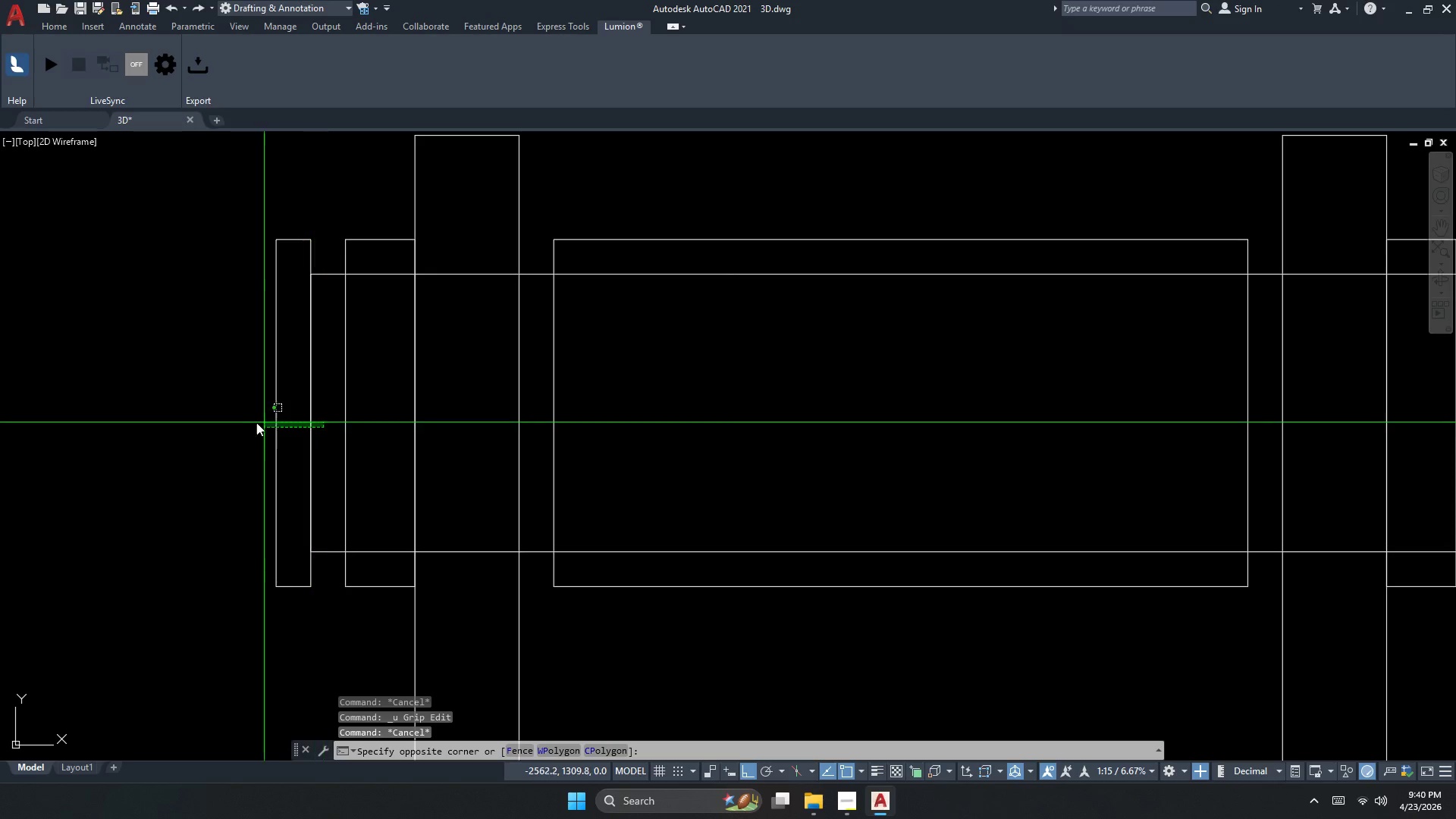 
left_click_drag(start_coordinate=[237, 421], to_coordinate=[341, 441])
 